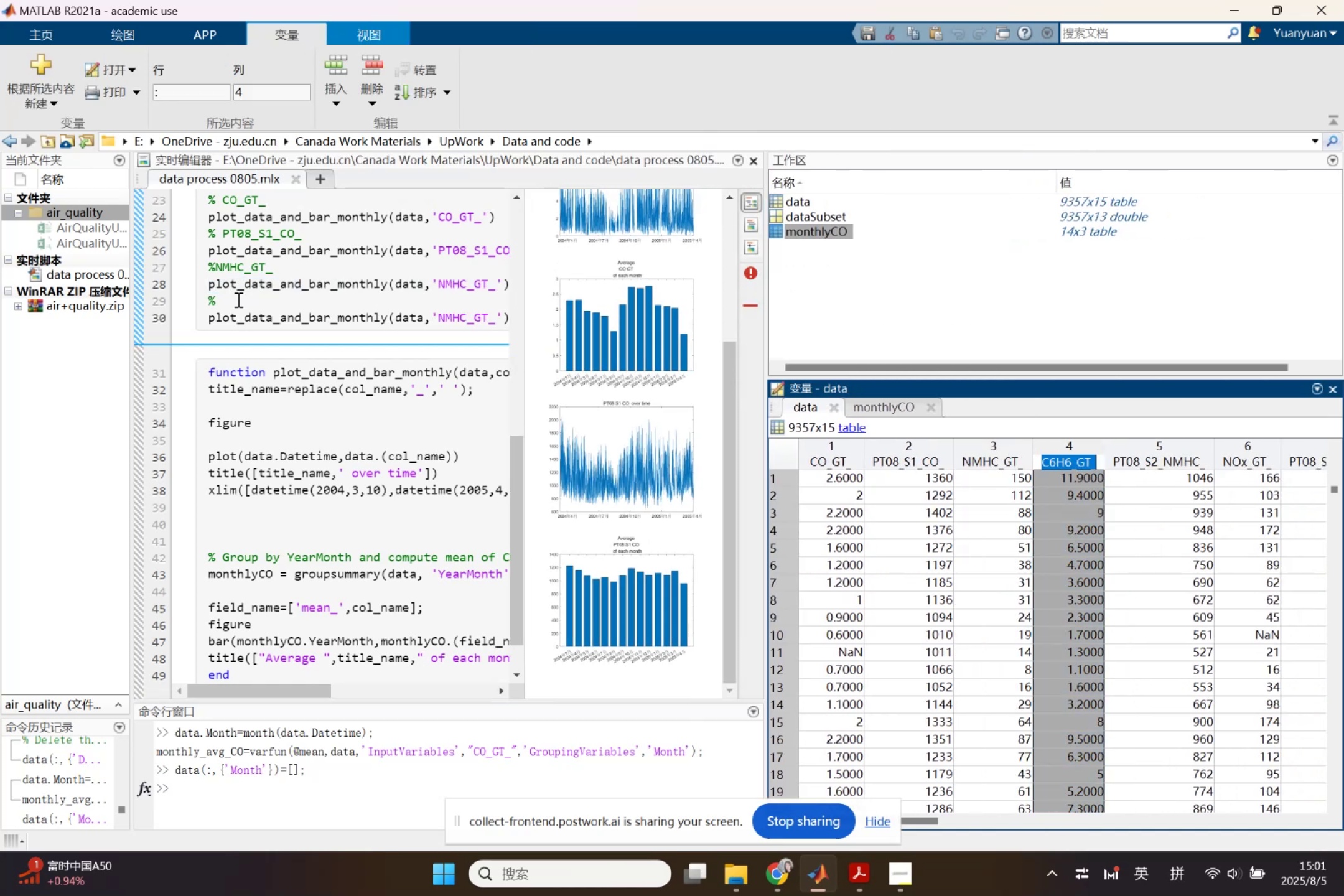 
left_click([231, 299])
 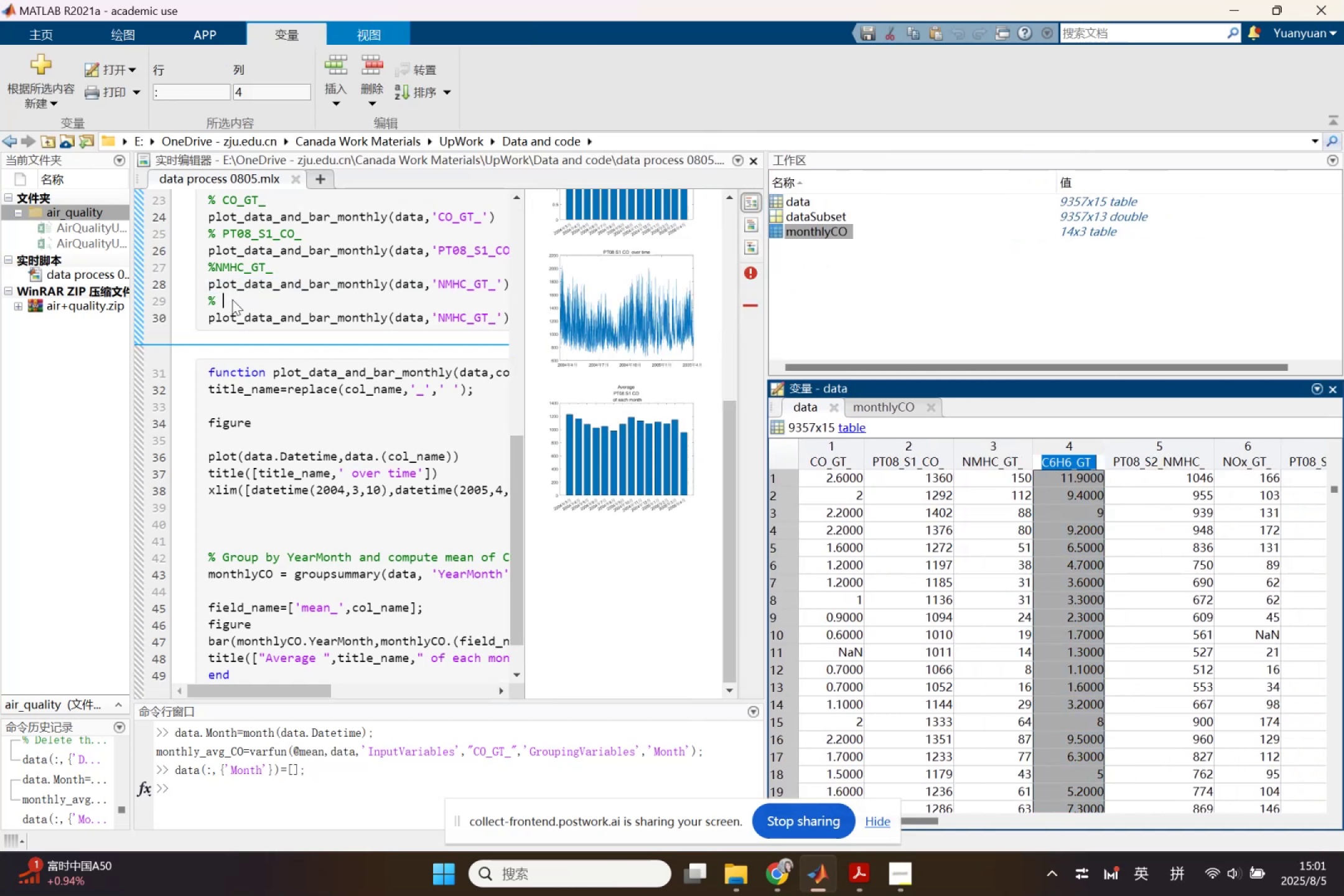 
key(Control+V)
 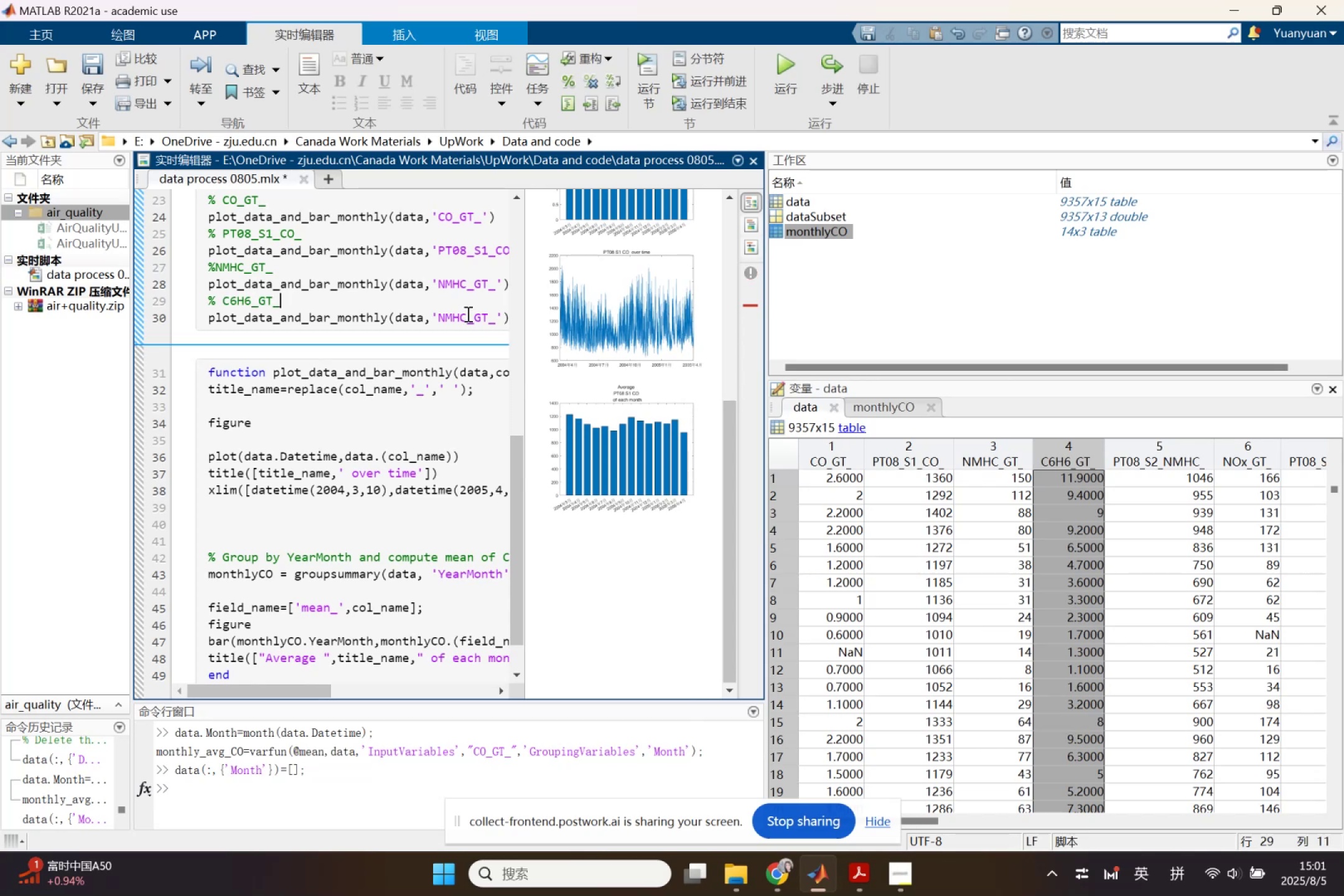 
double_click([467, 314])
 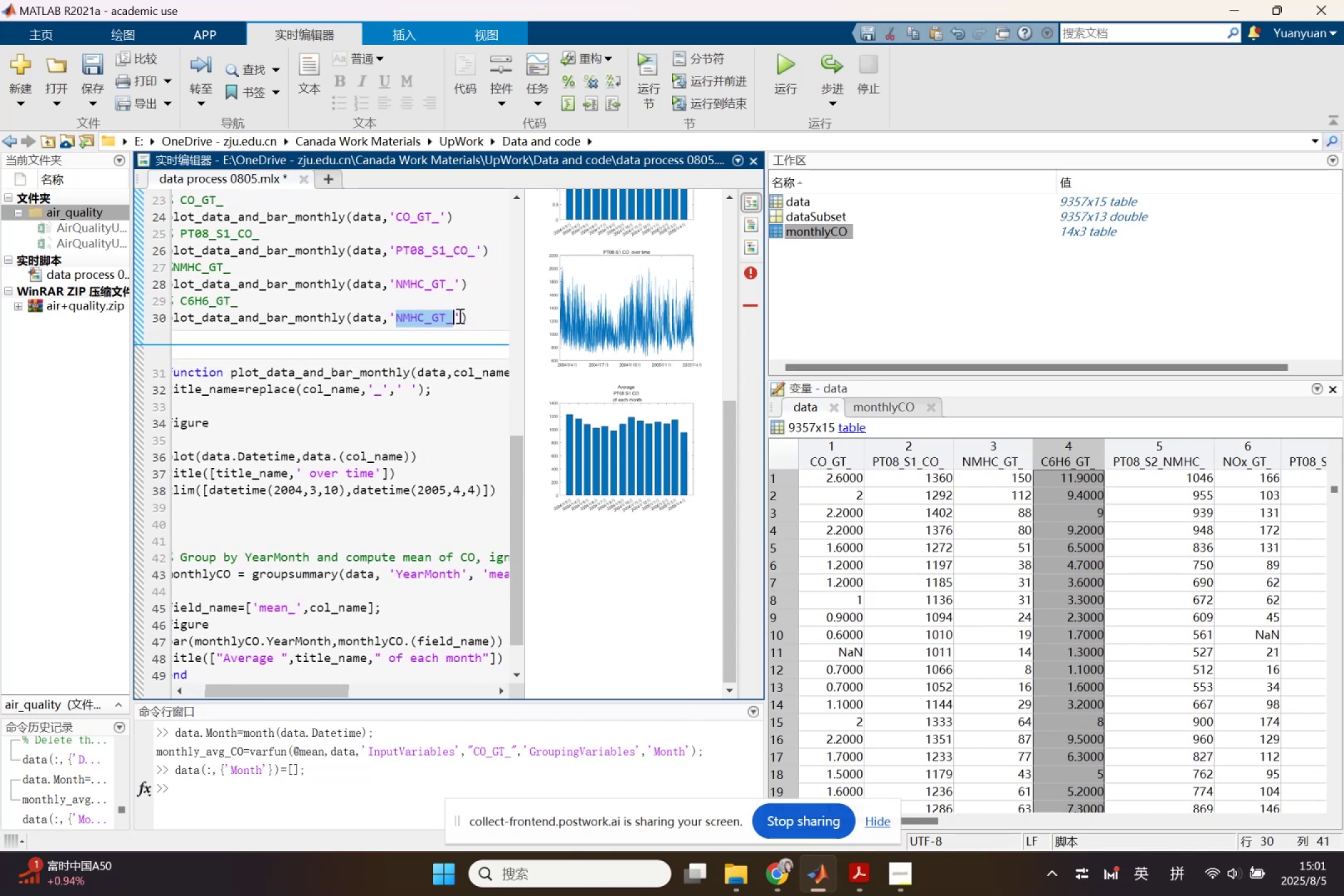 
key(Control+V)
 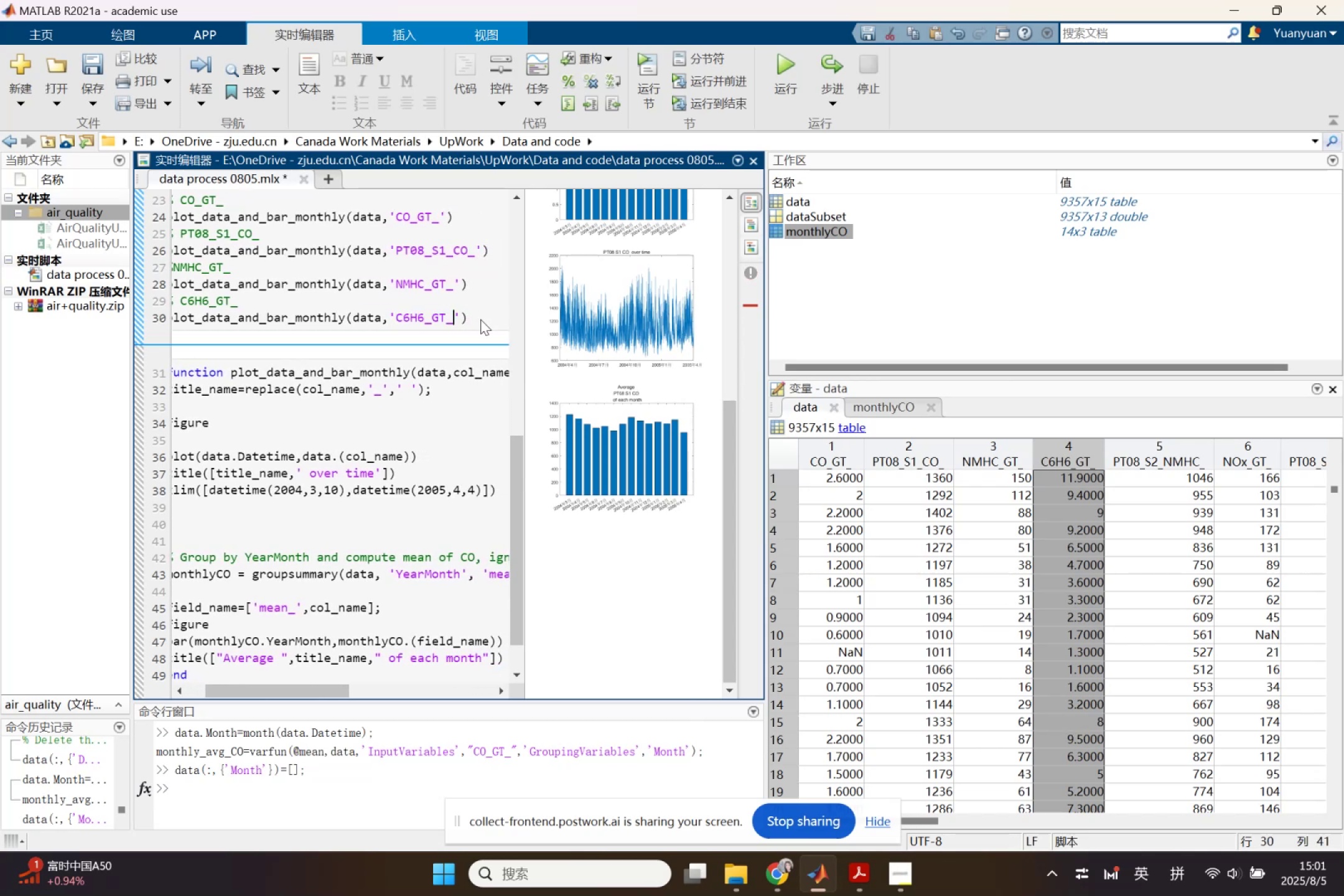 
left_click([482, 319])
 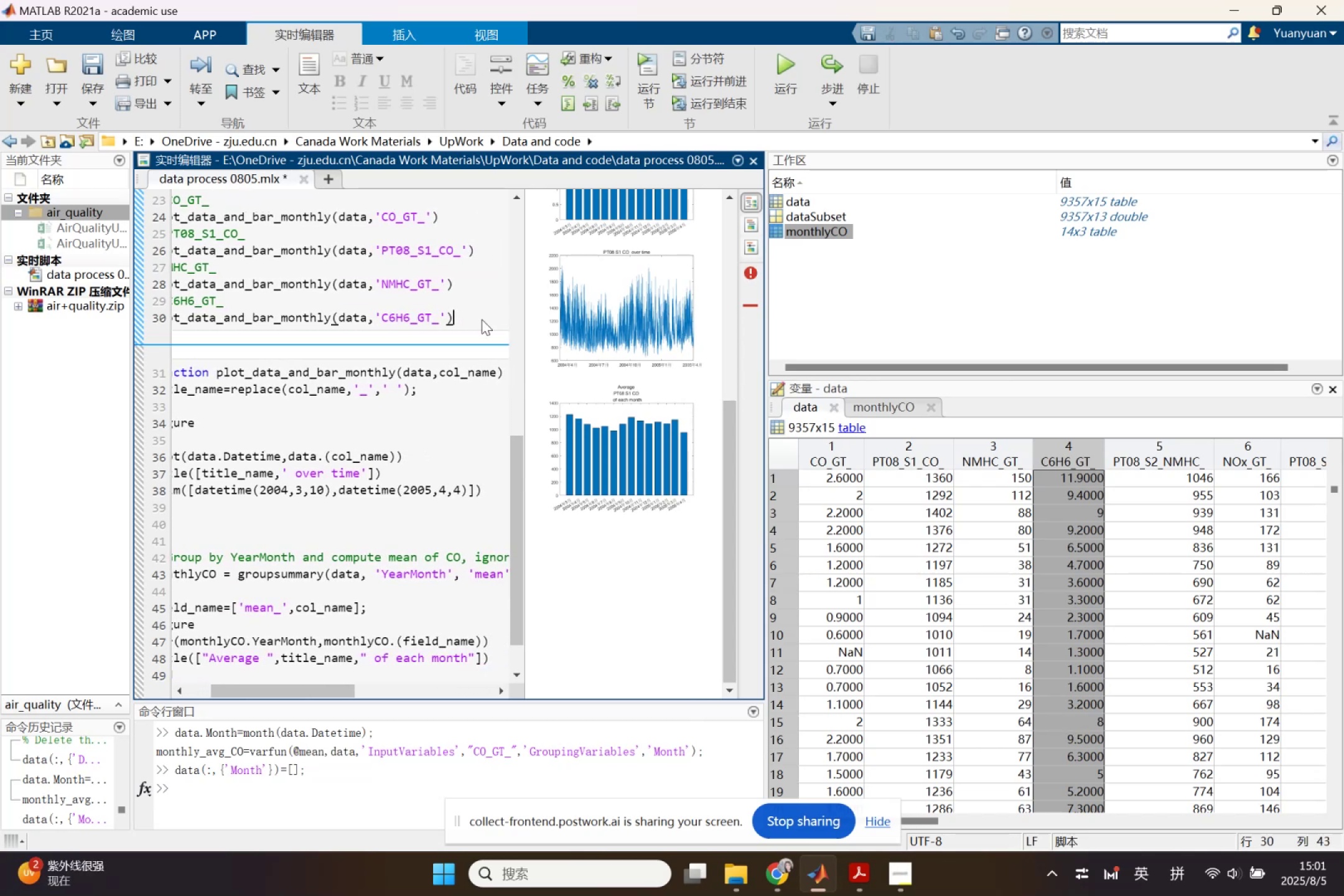 
key(Enter)
 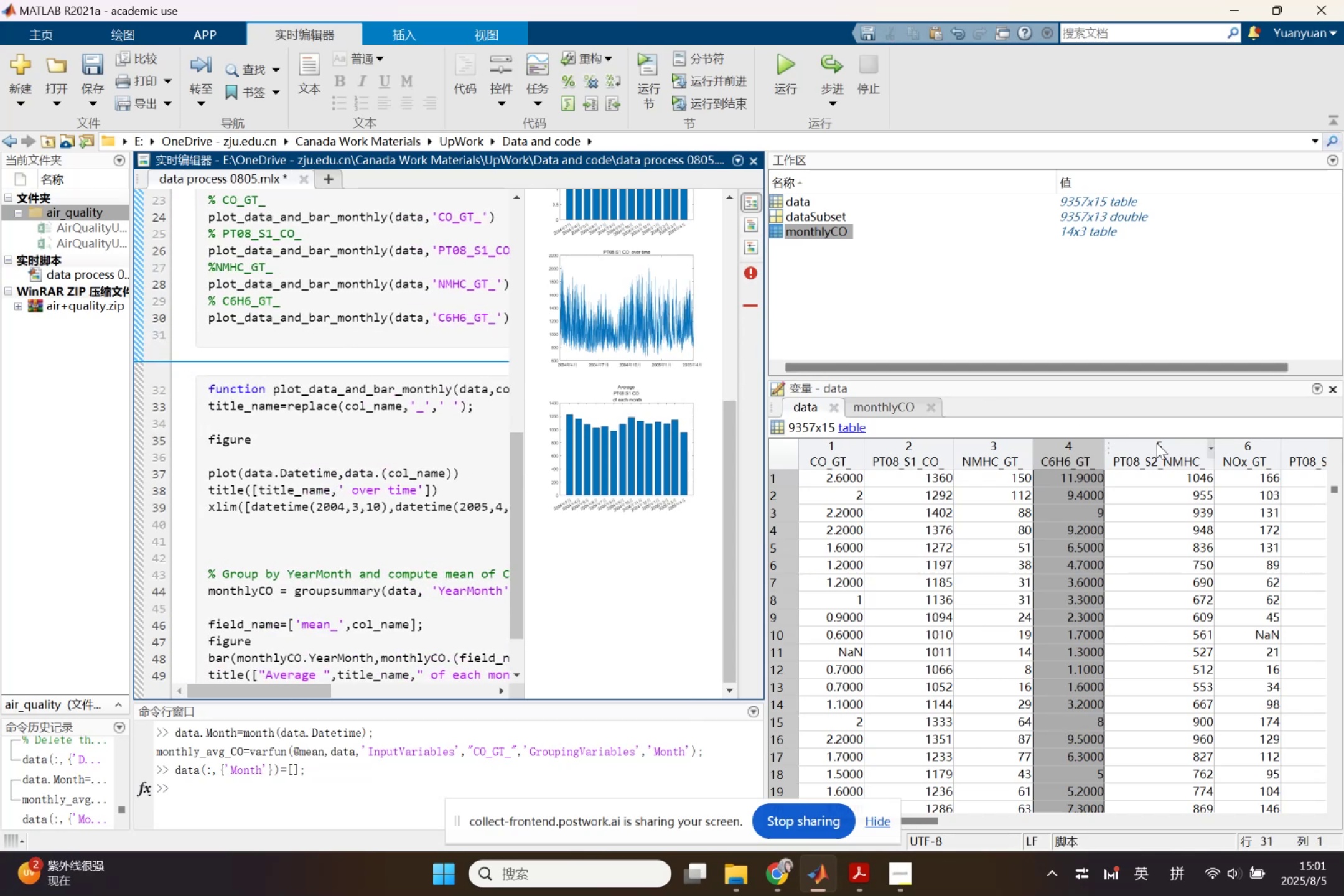 
double_click([1154, 460])
 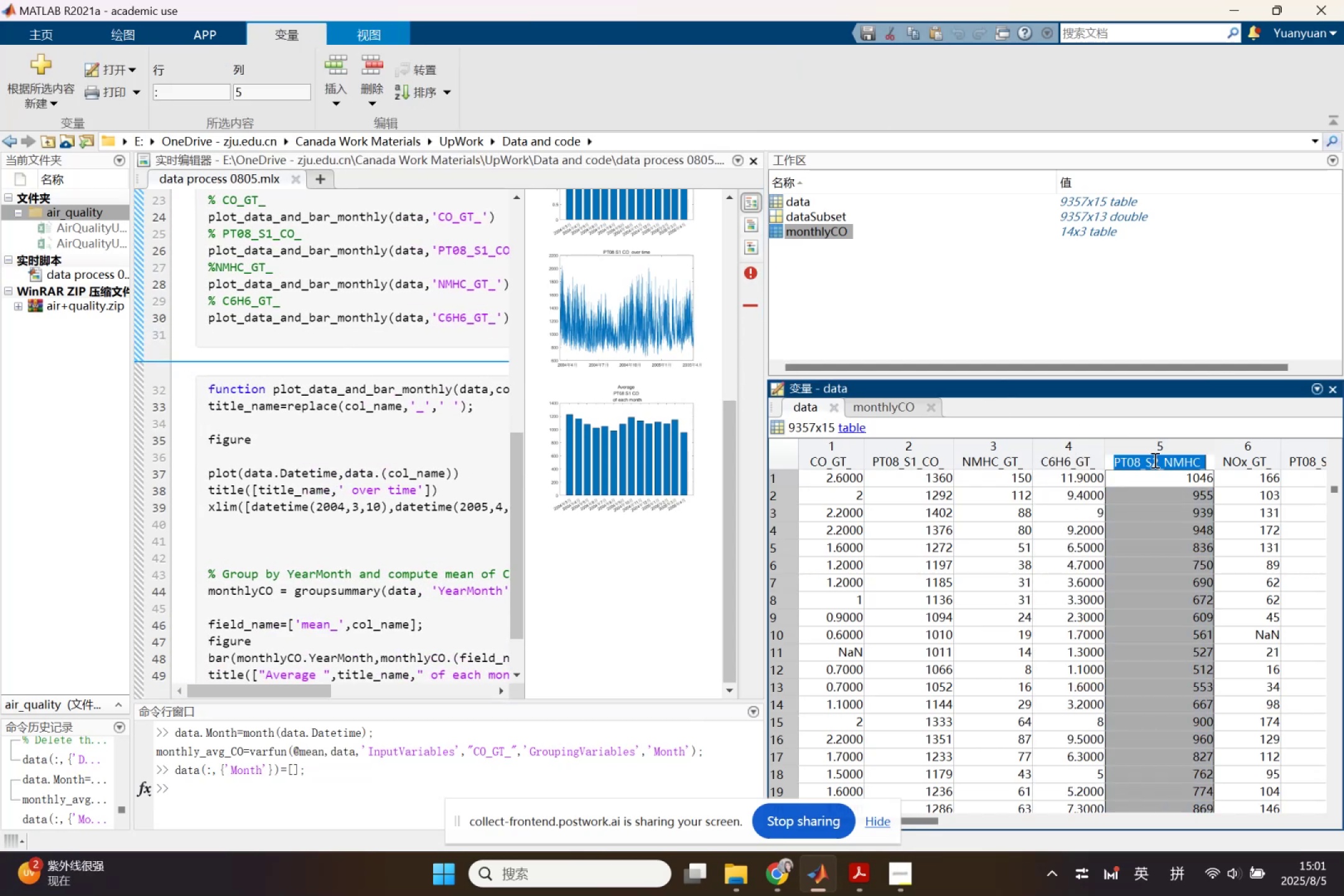 
key(Control+ControlLeft)
 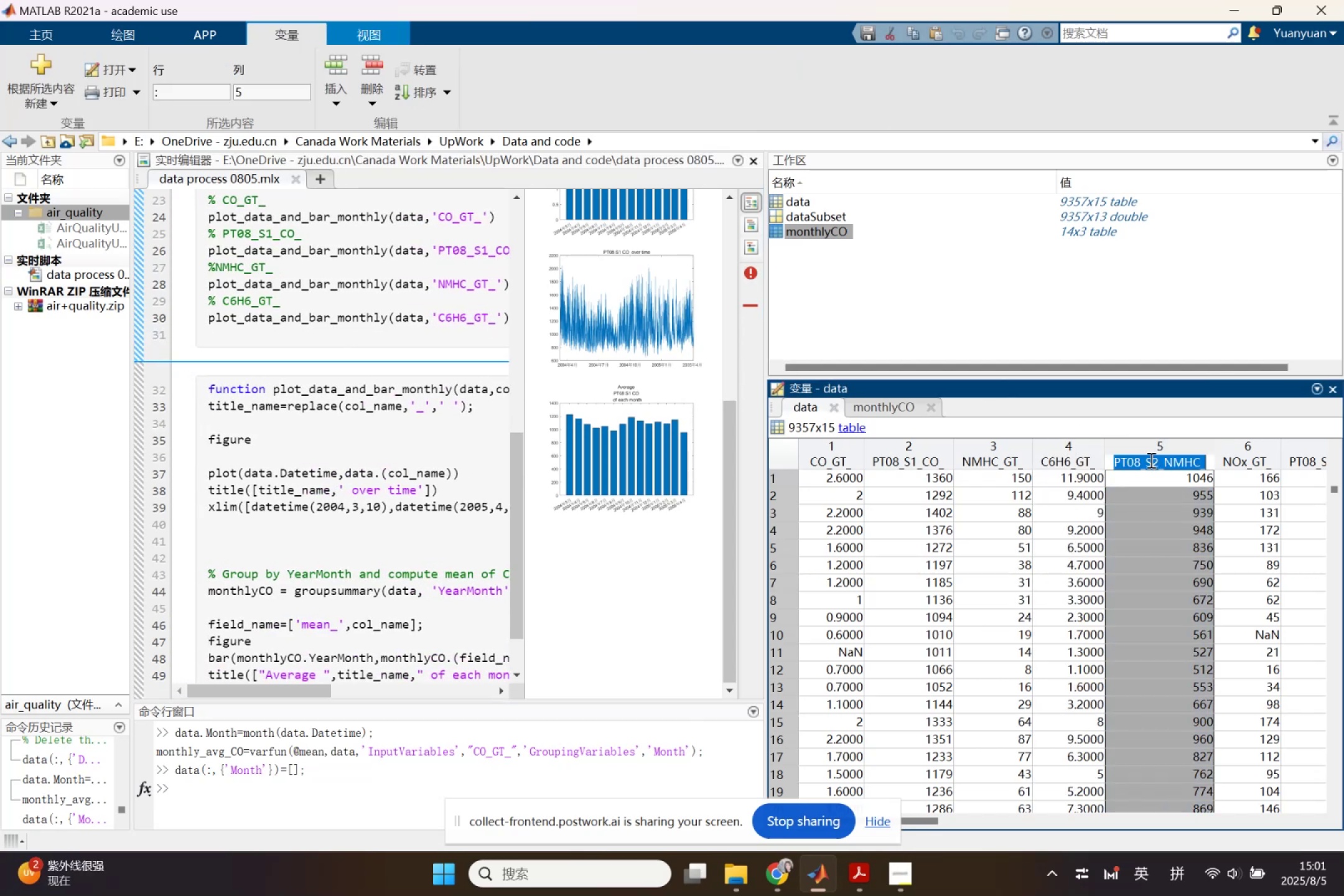 
key(Control+C)
 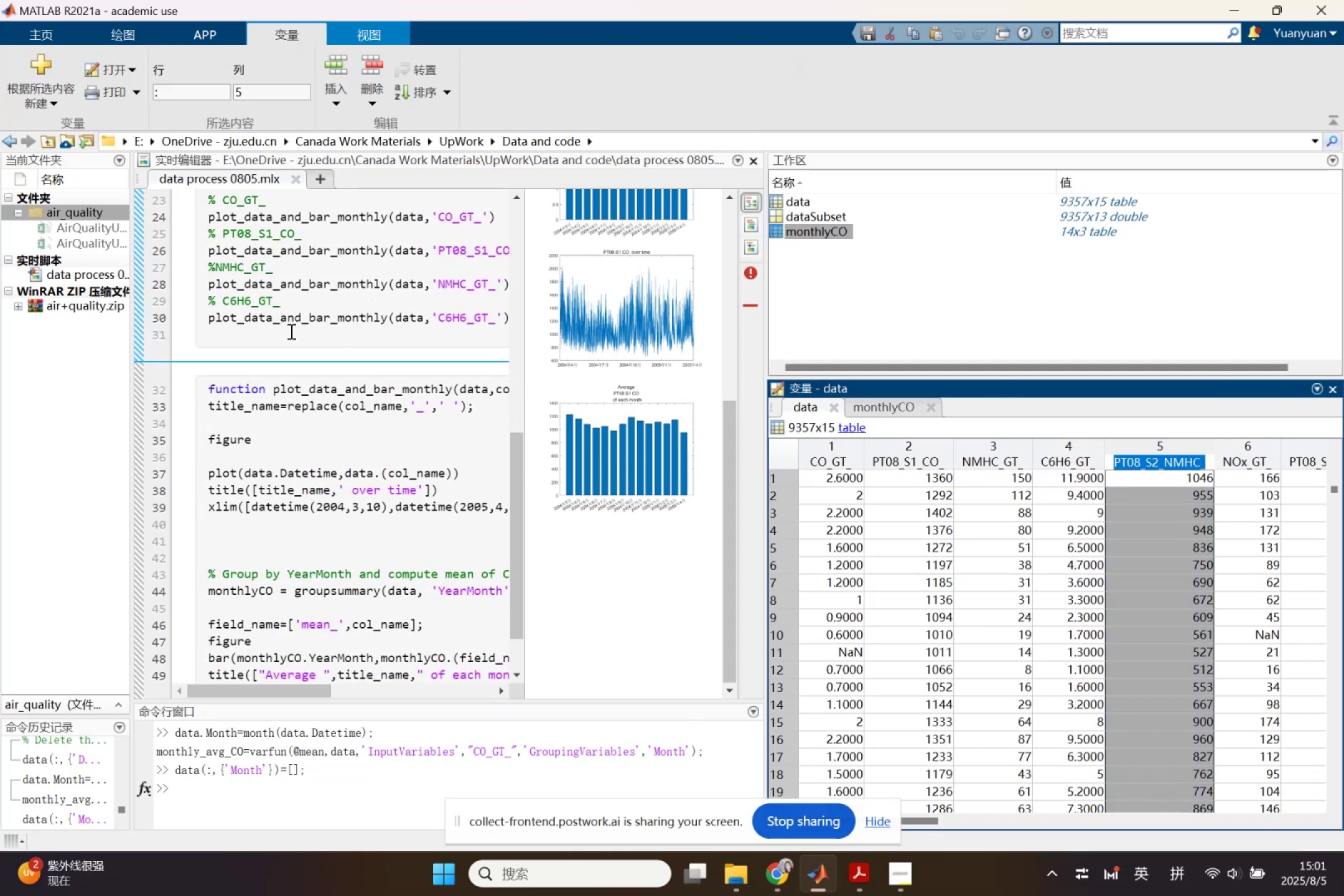 
left_click([288, 331])
 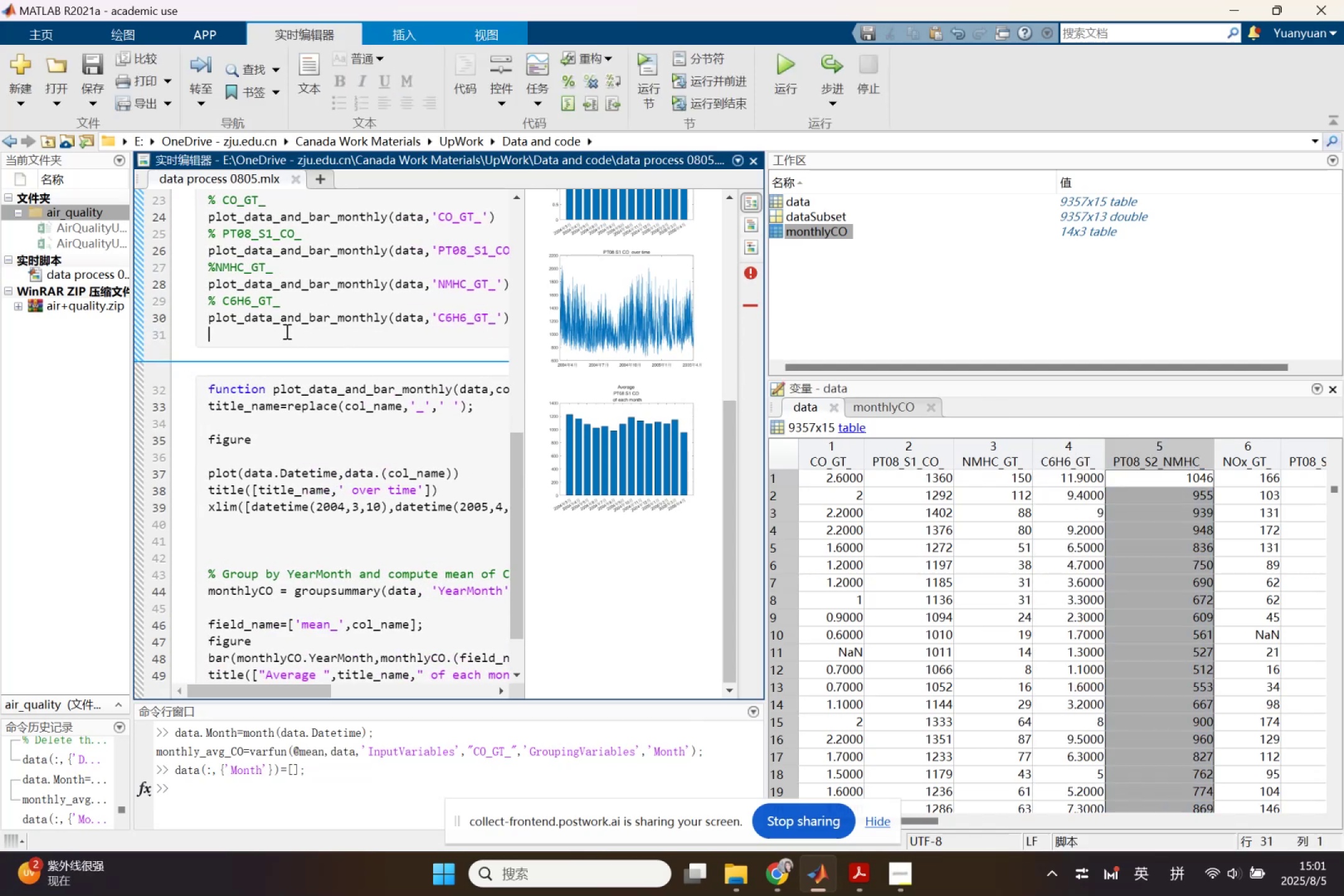 
key(Shift+5)
 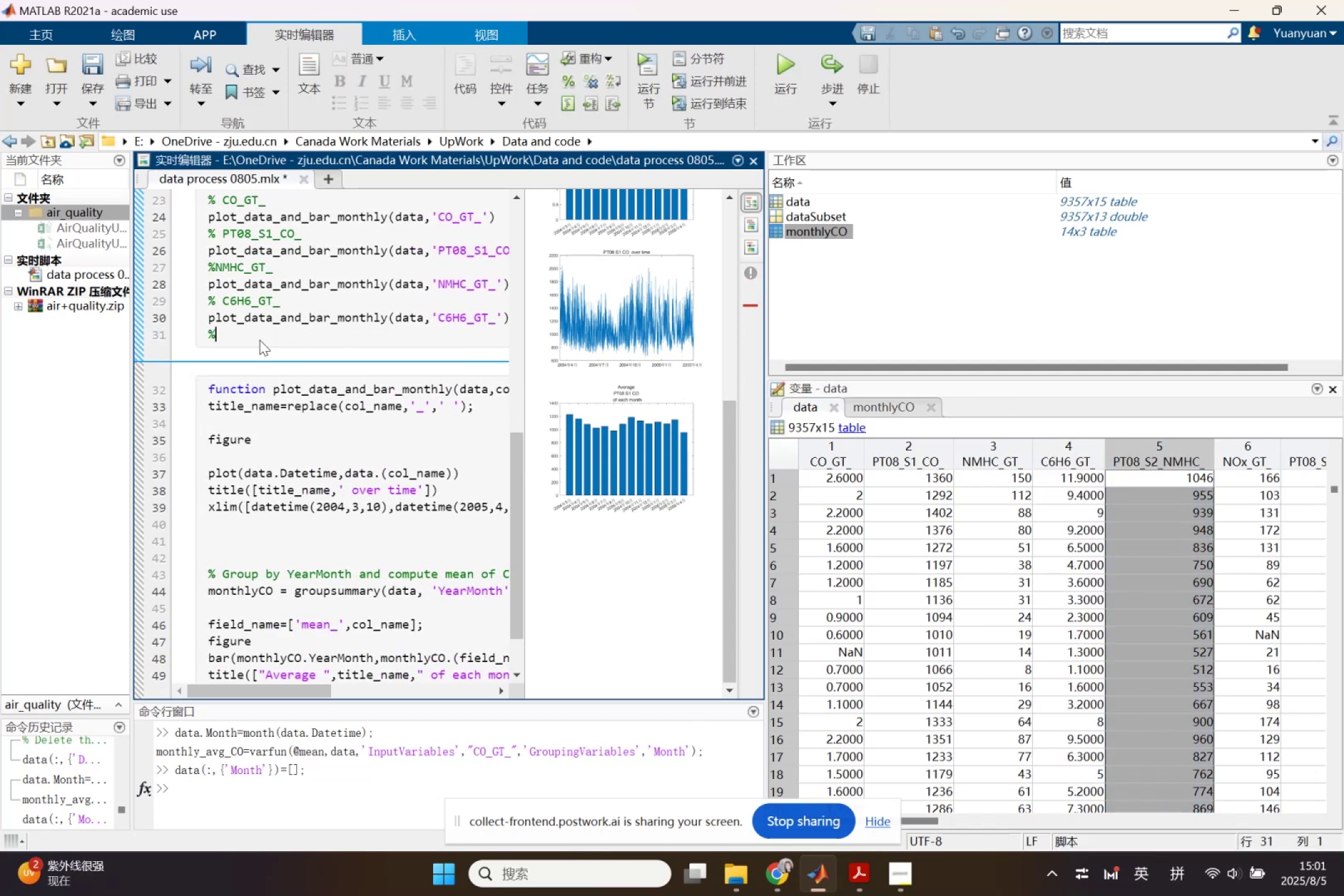 
key(Space)
 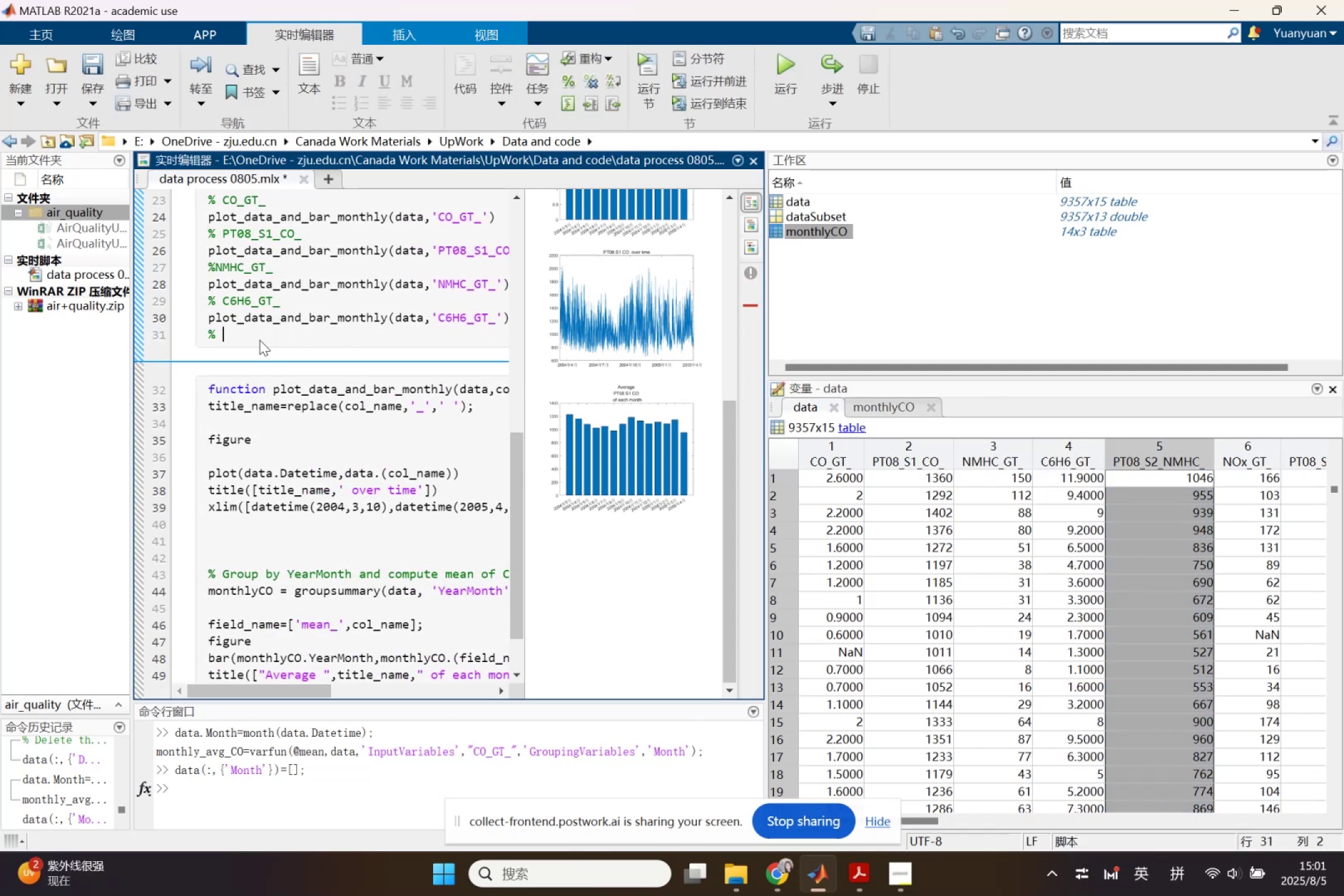 
key(Control+ControlLeft)
 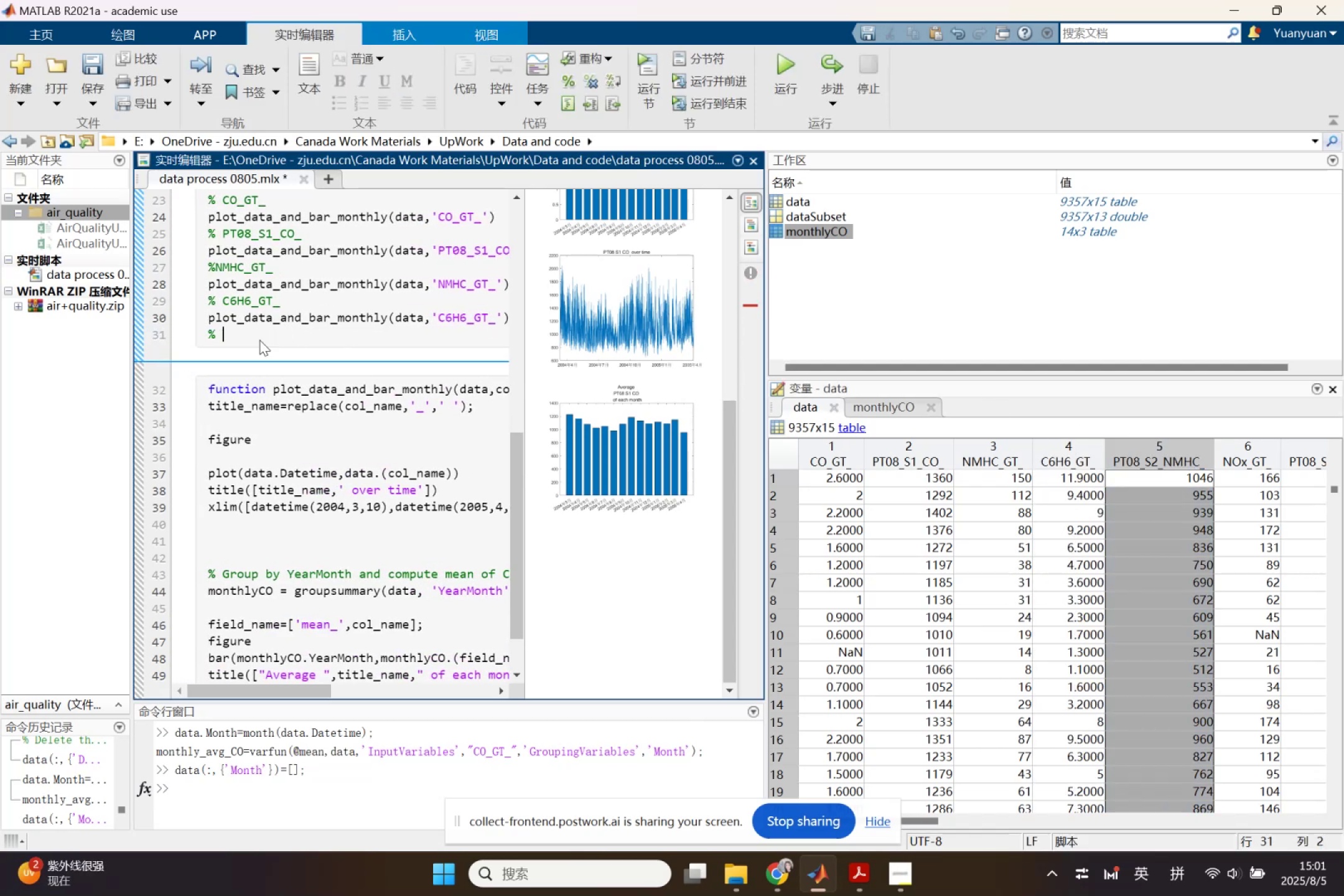 
key(Control+V)
 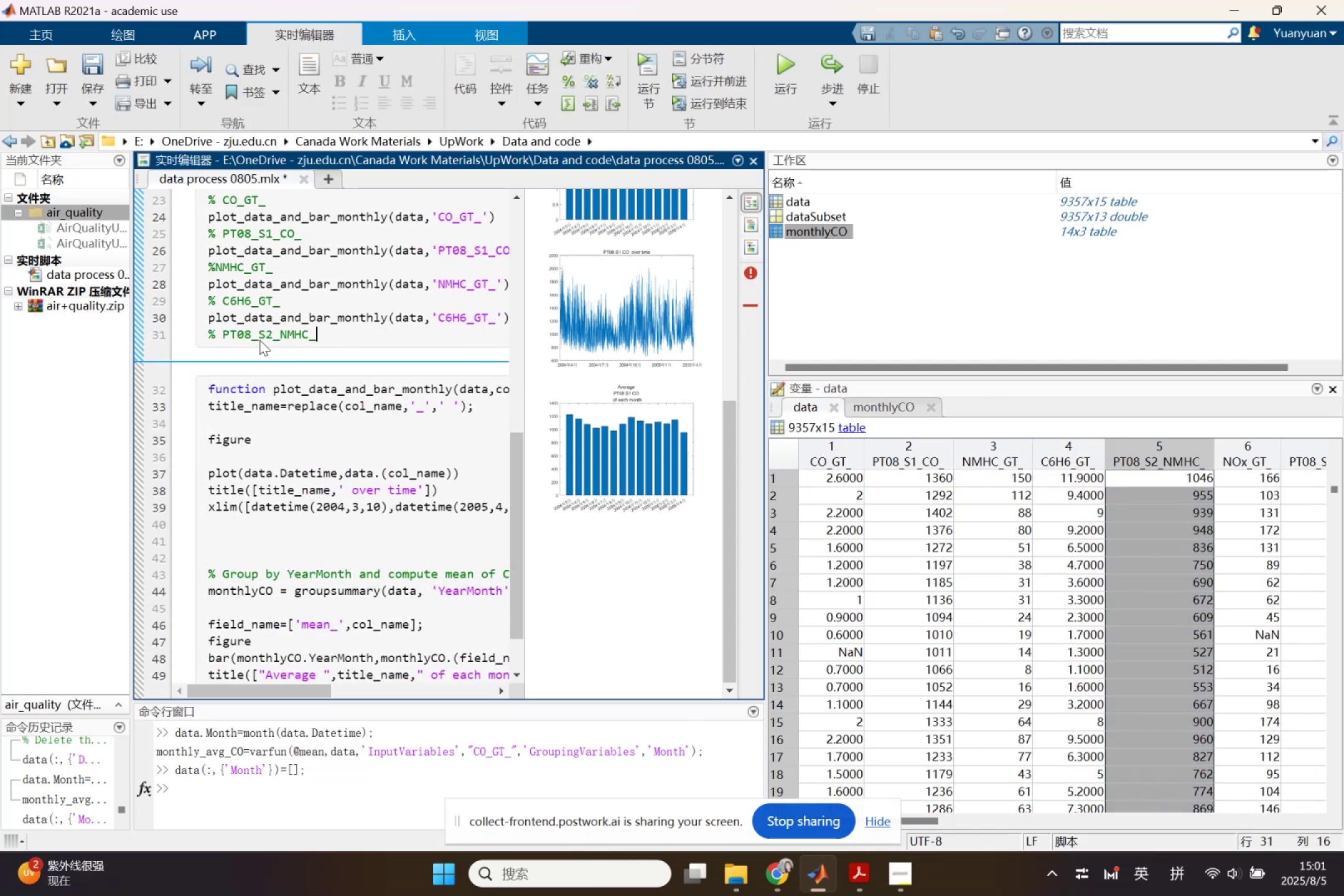 
key(Enter)
 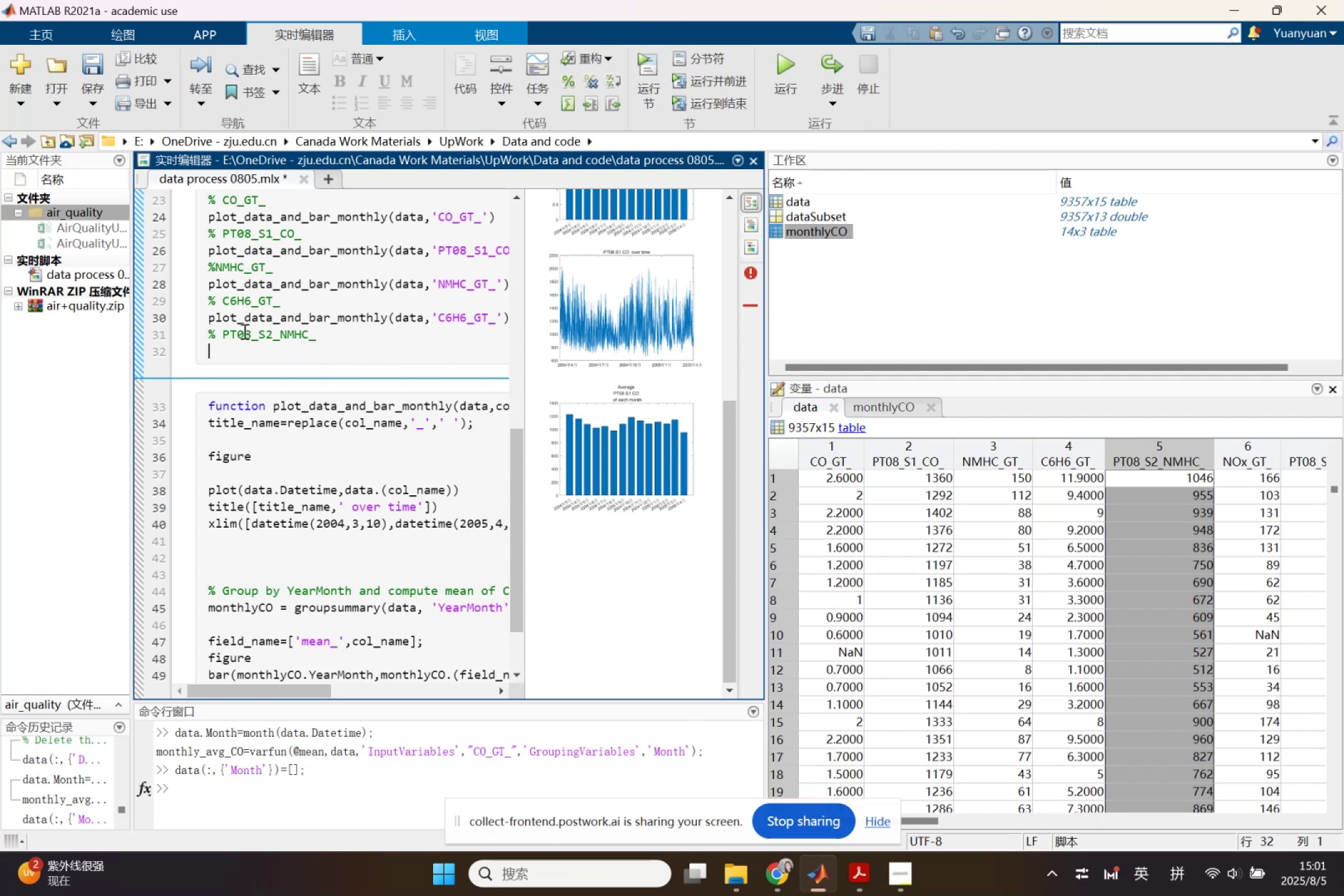 
left_click_drag(start_coordinate=[207, 315], to_coordinate=[515, 320])
 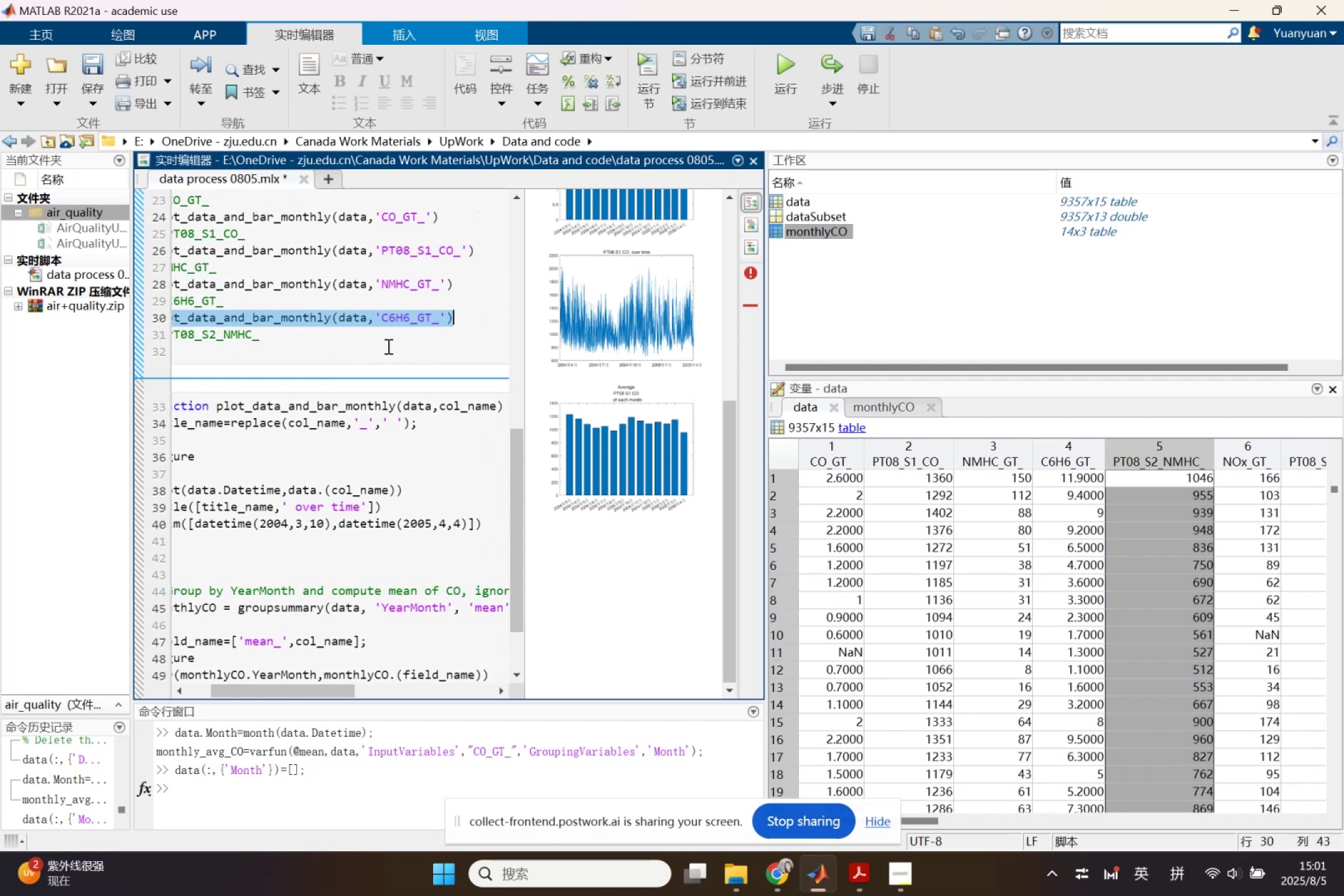 
key(Control+ControlLeft)
 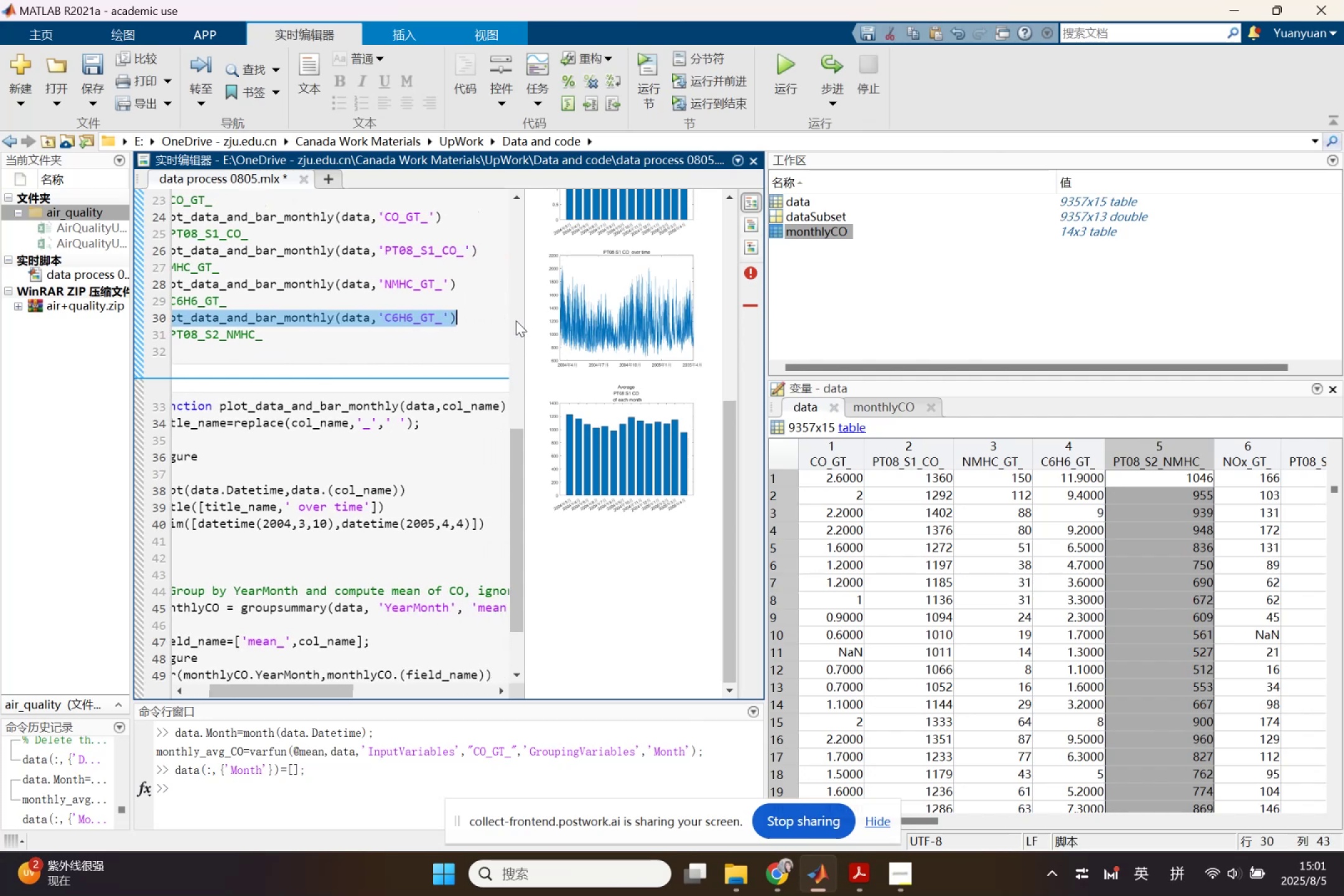 
key(Control+C)
 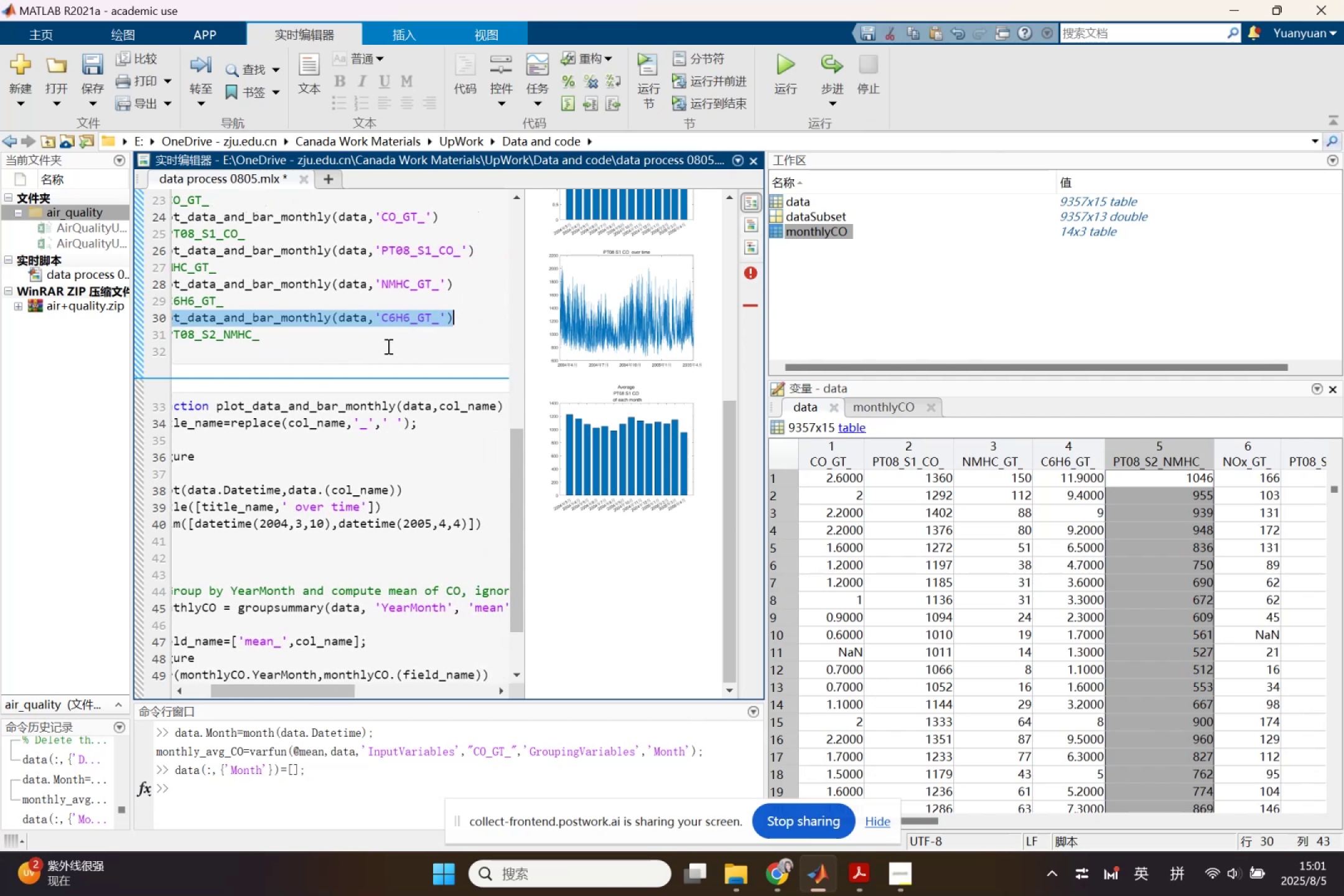 
left_click([387, 346])
 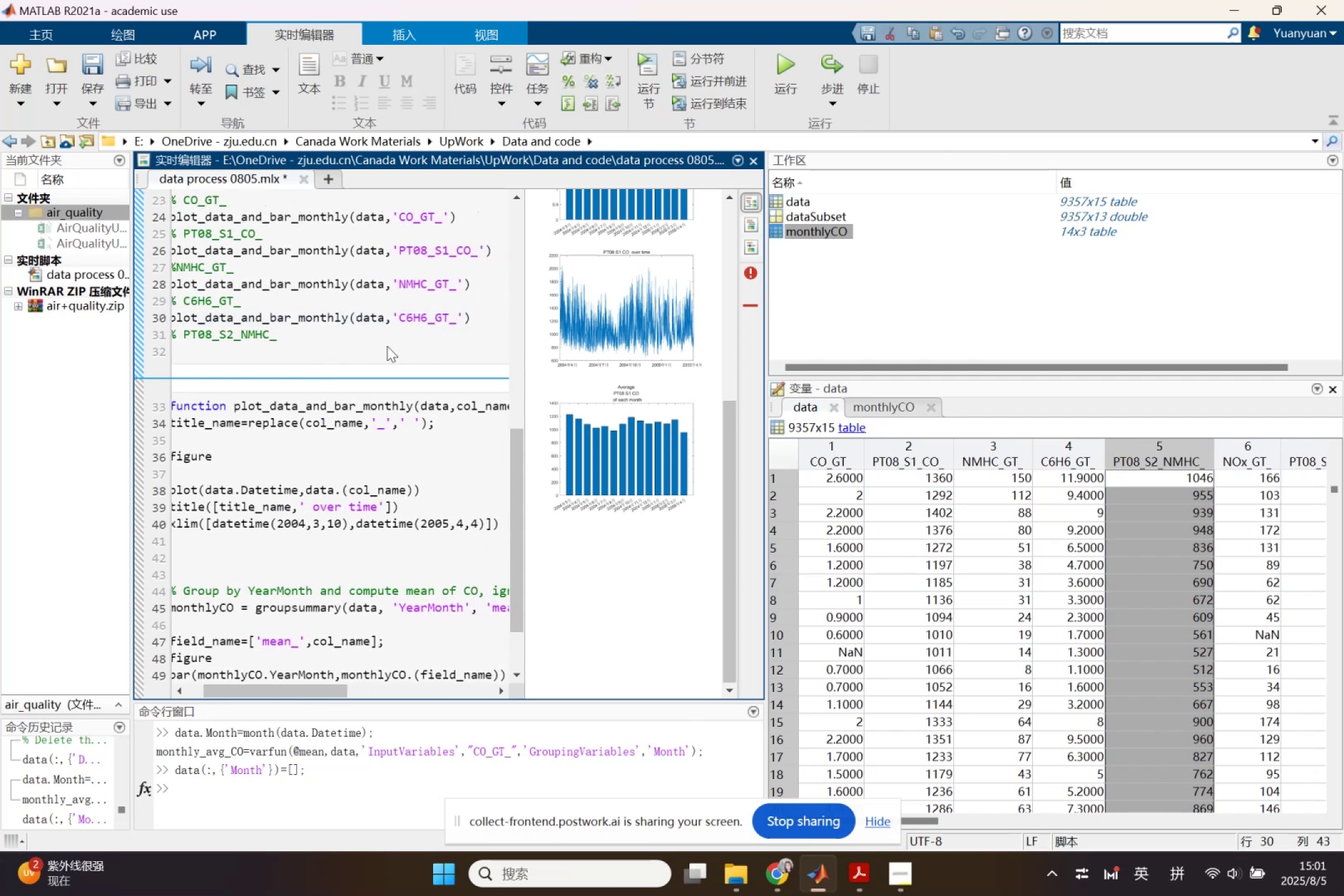 
key(Control+V)
 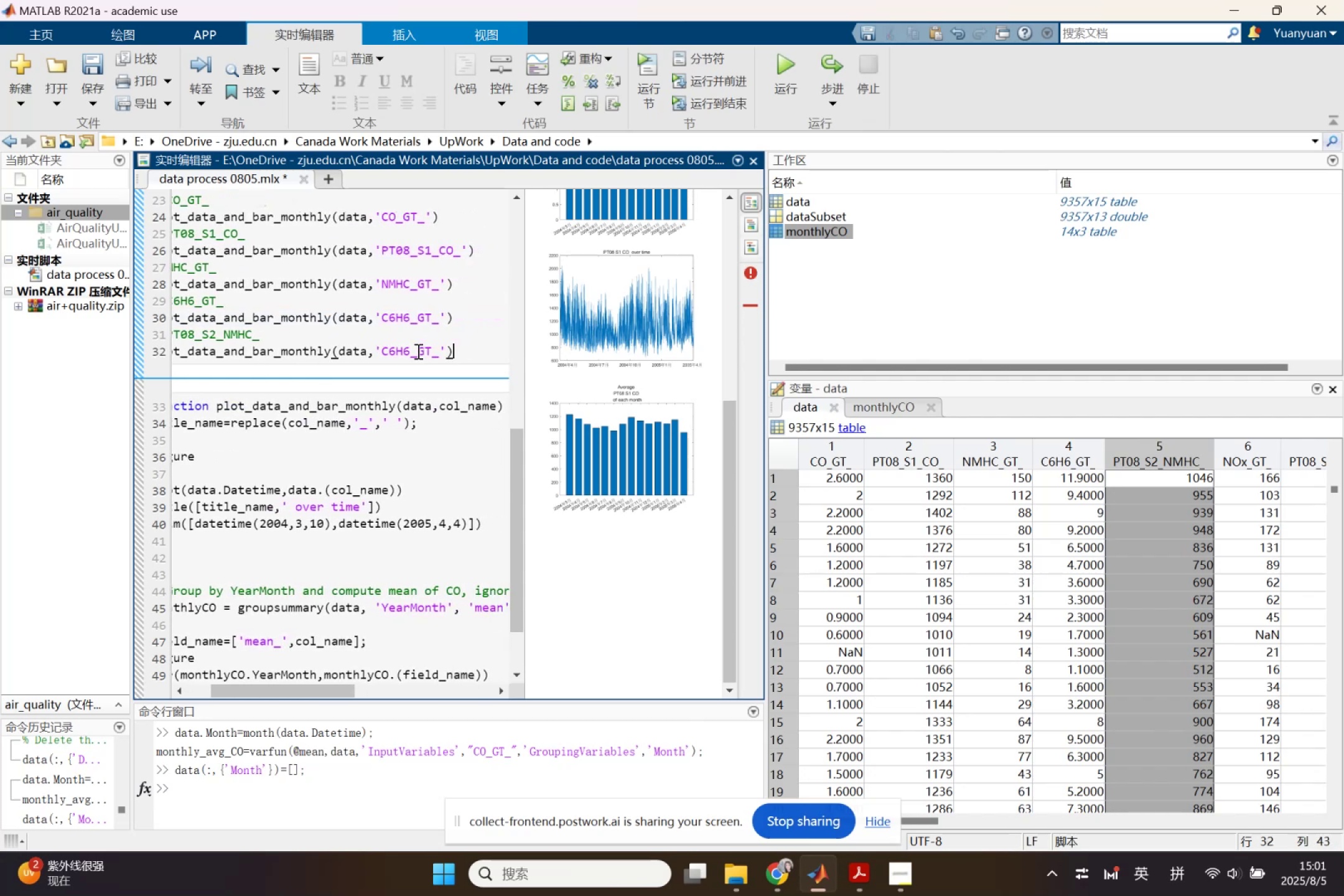 
double_click([417, 351])
 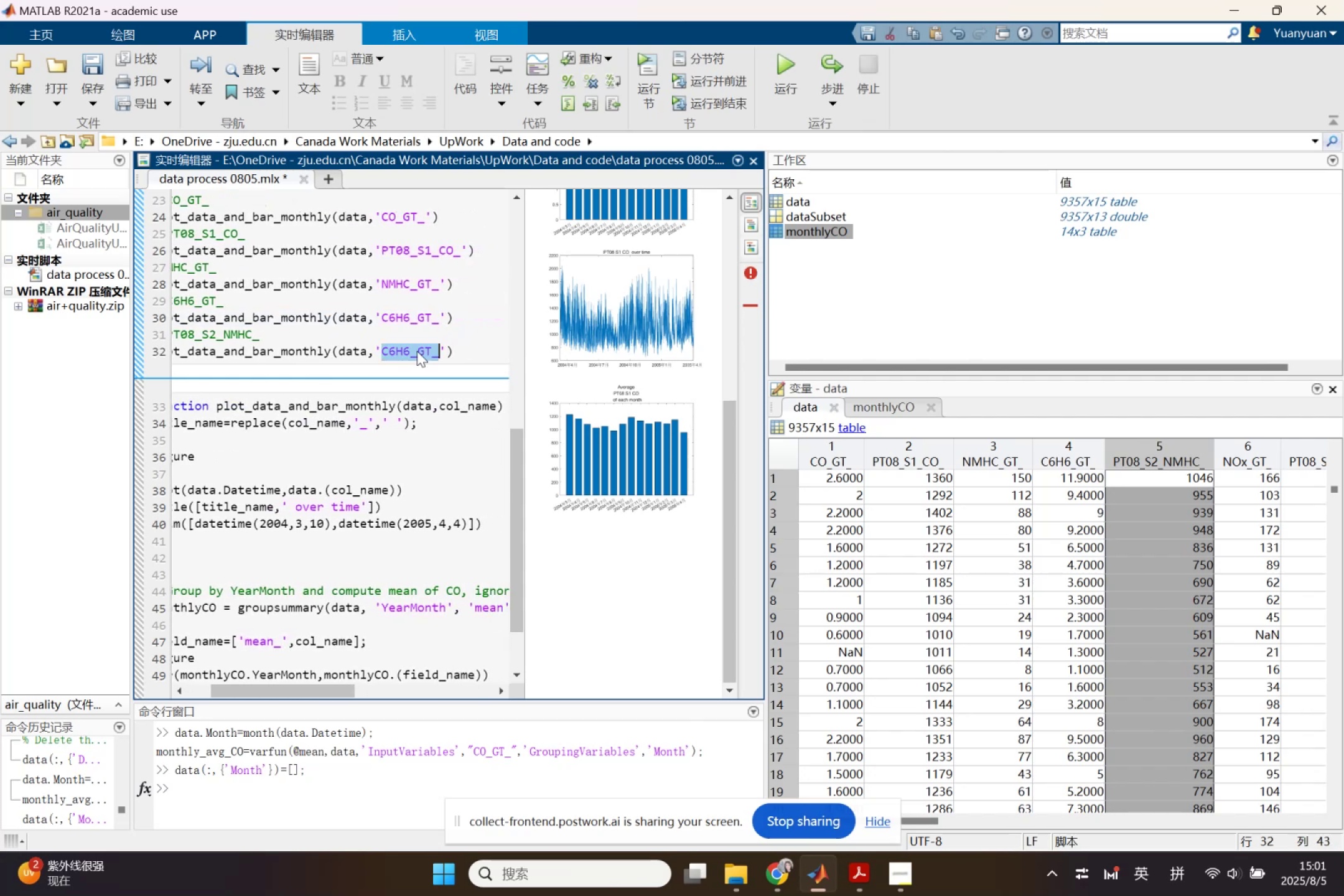 
key(Control+ControlLeft)
 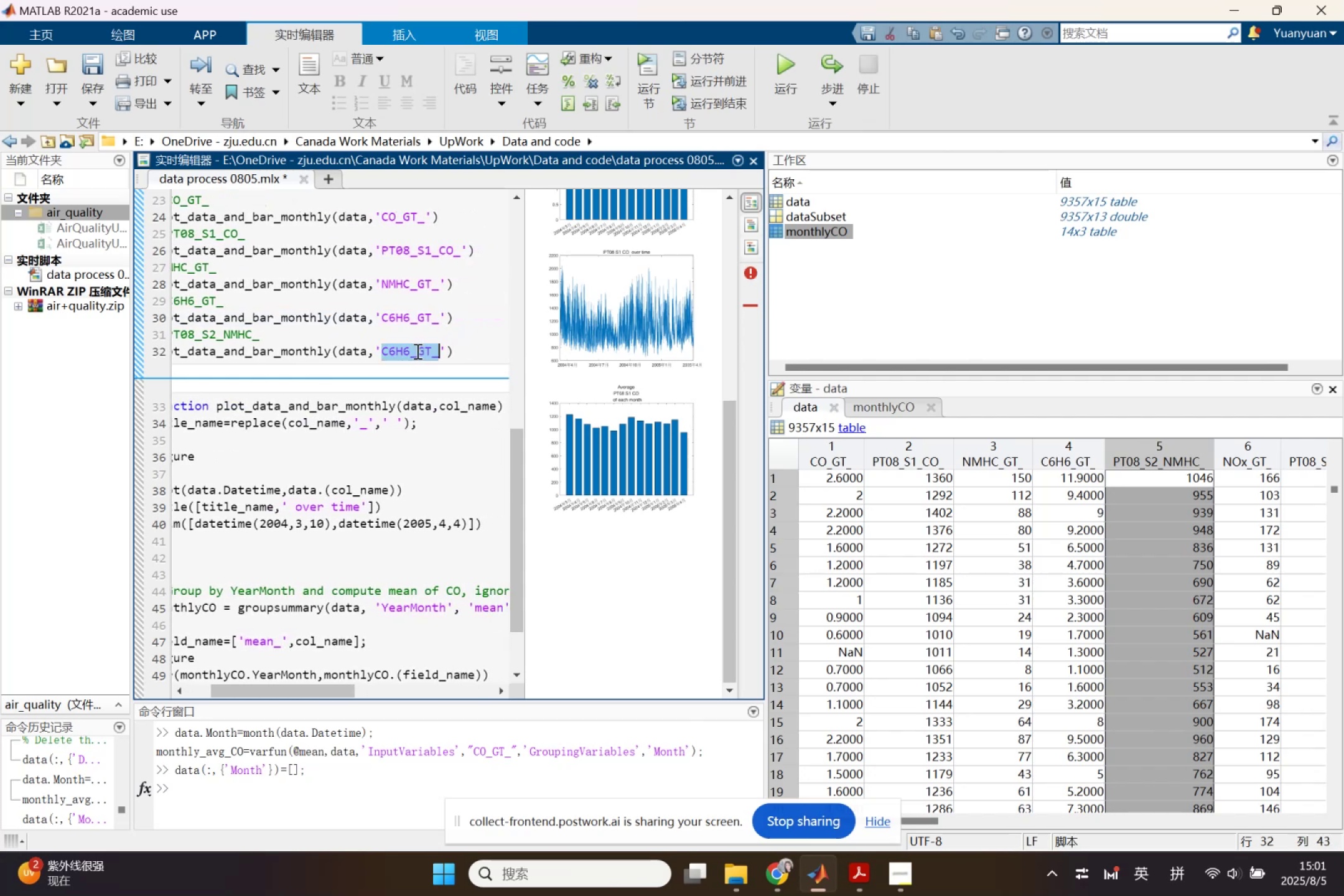 
key(Control+V)
 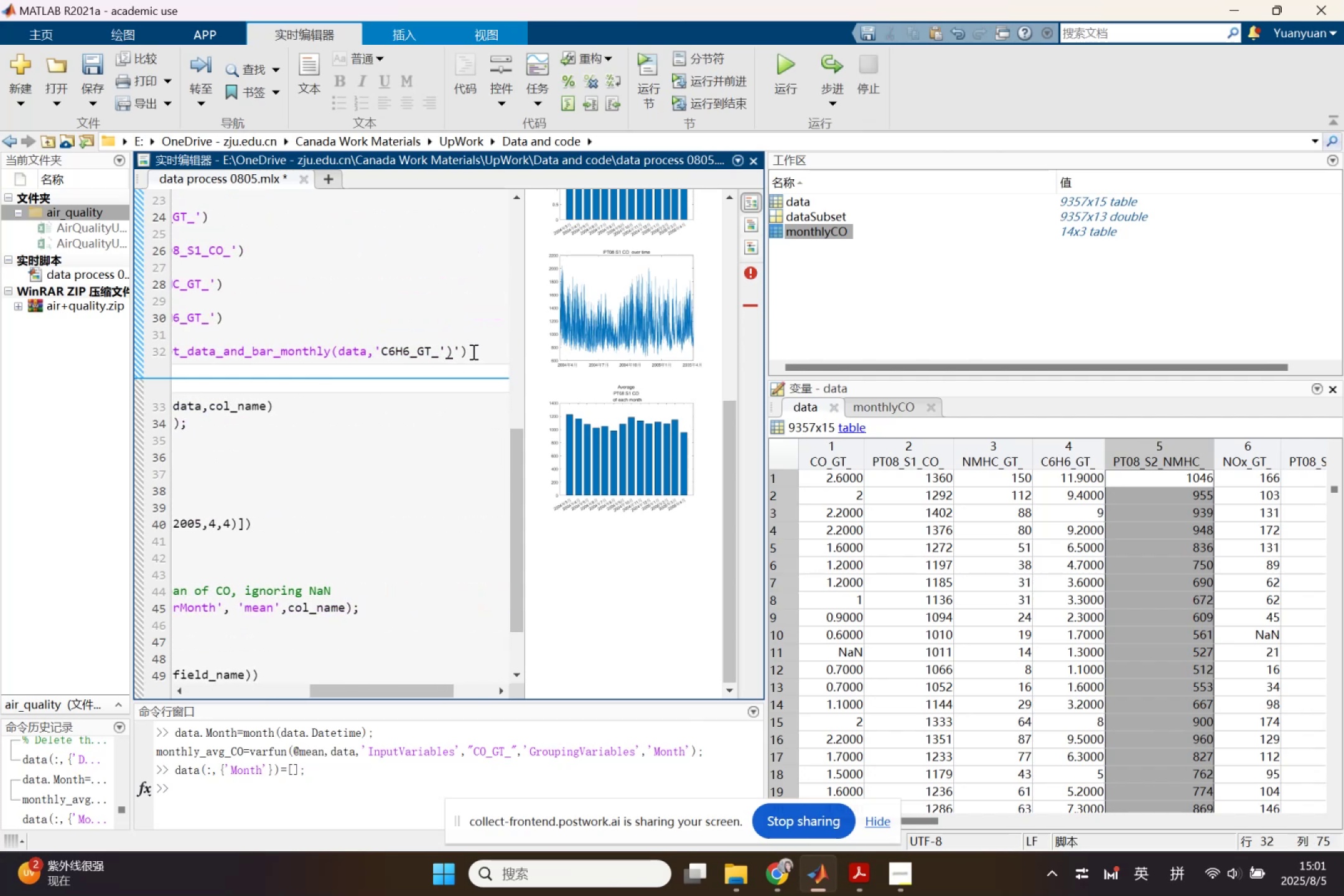 
key(Control+ControlLeft)
 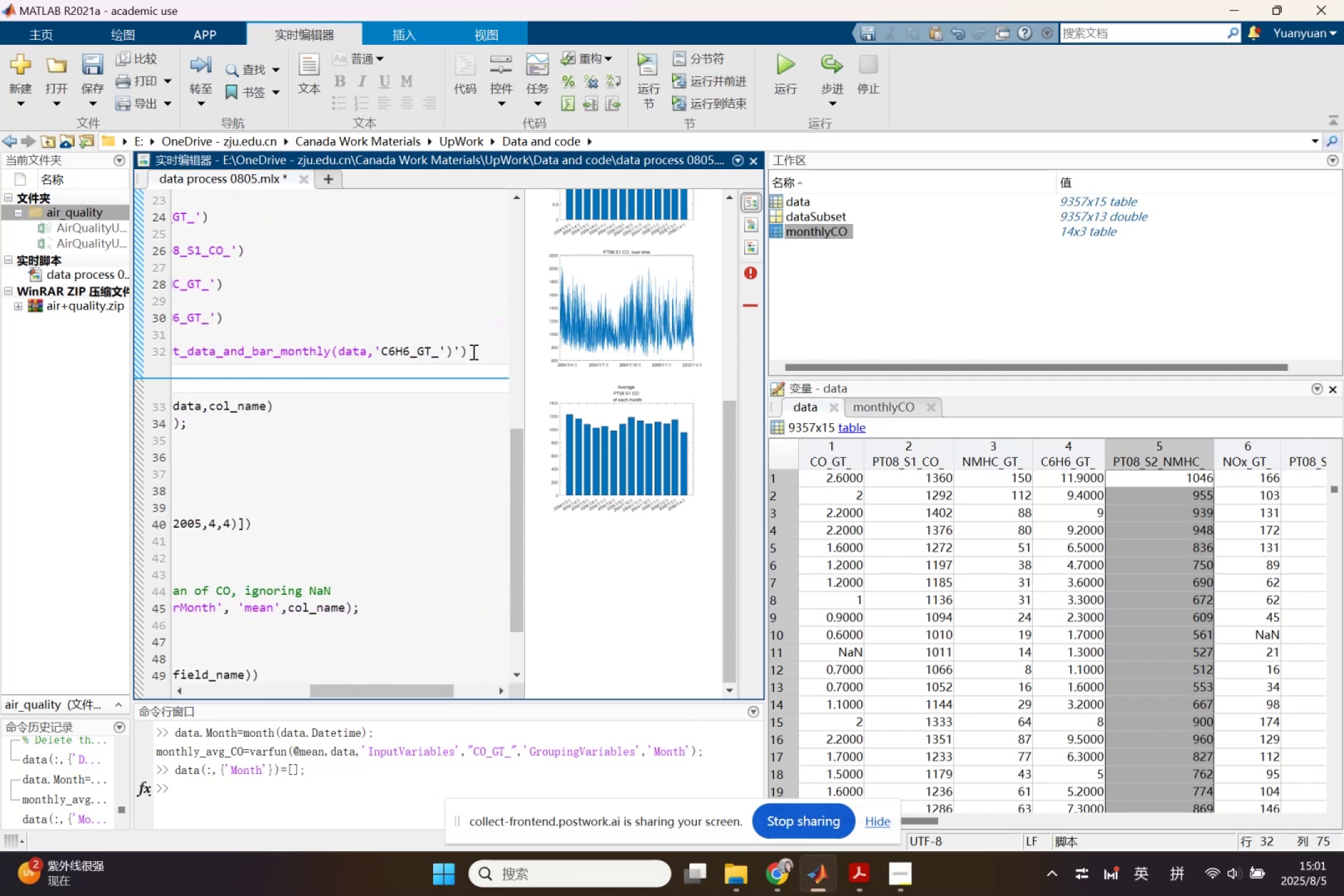 
key(Control+Z)
 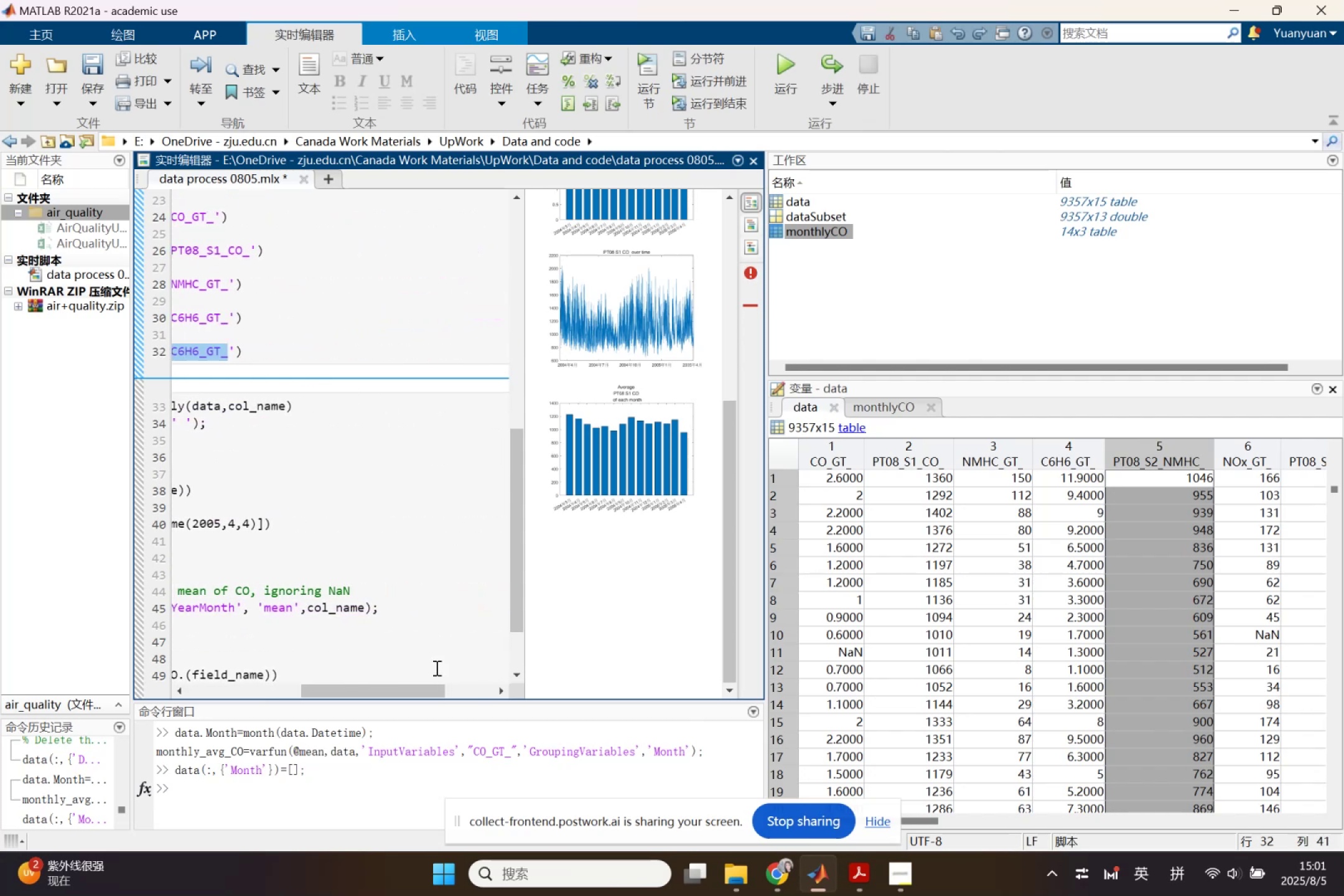 
left_click_drag(start_coordinate=[422, 693], to_coordinate=[291, 674])
 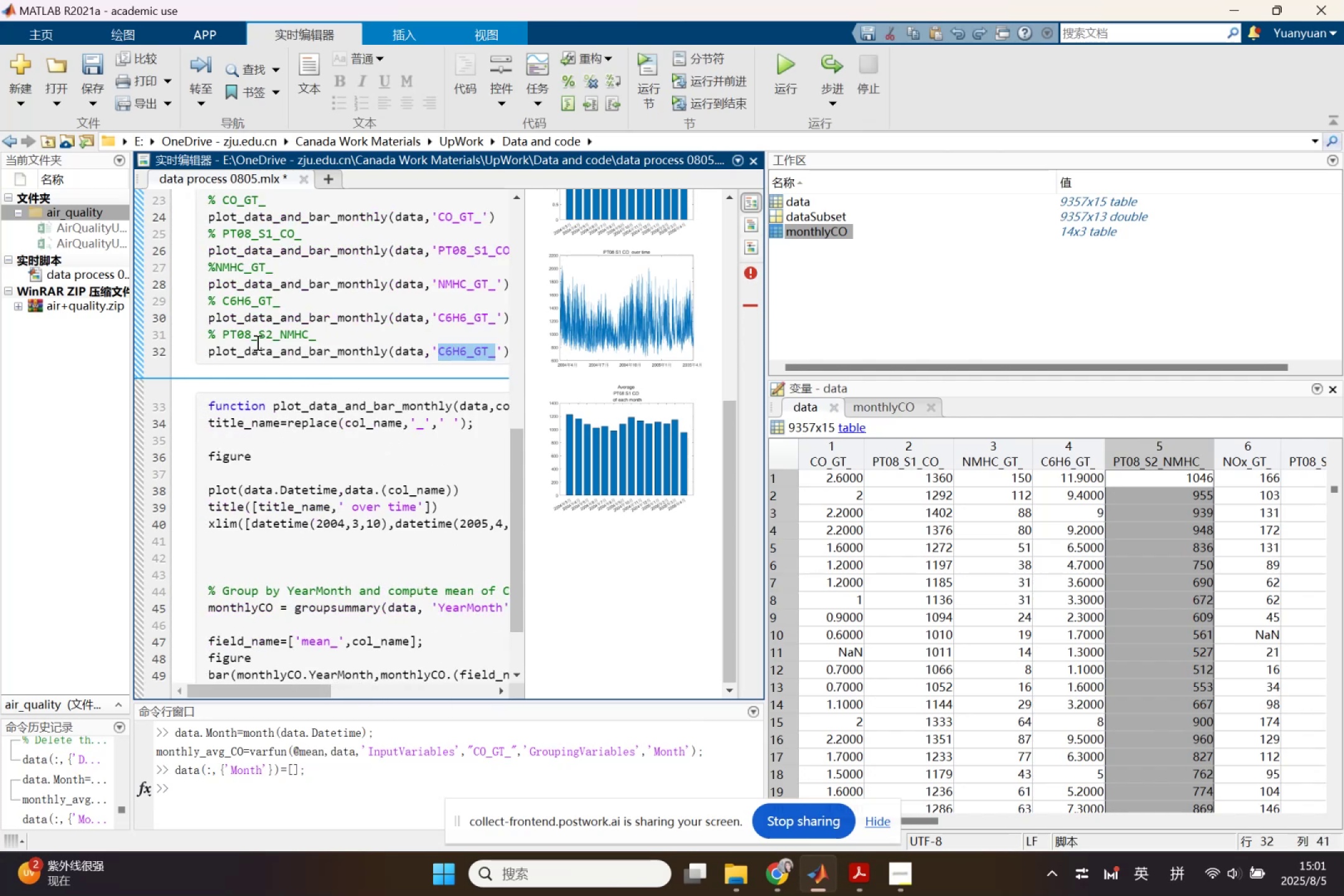 
left_click([256, 338])
 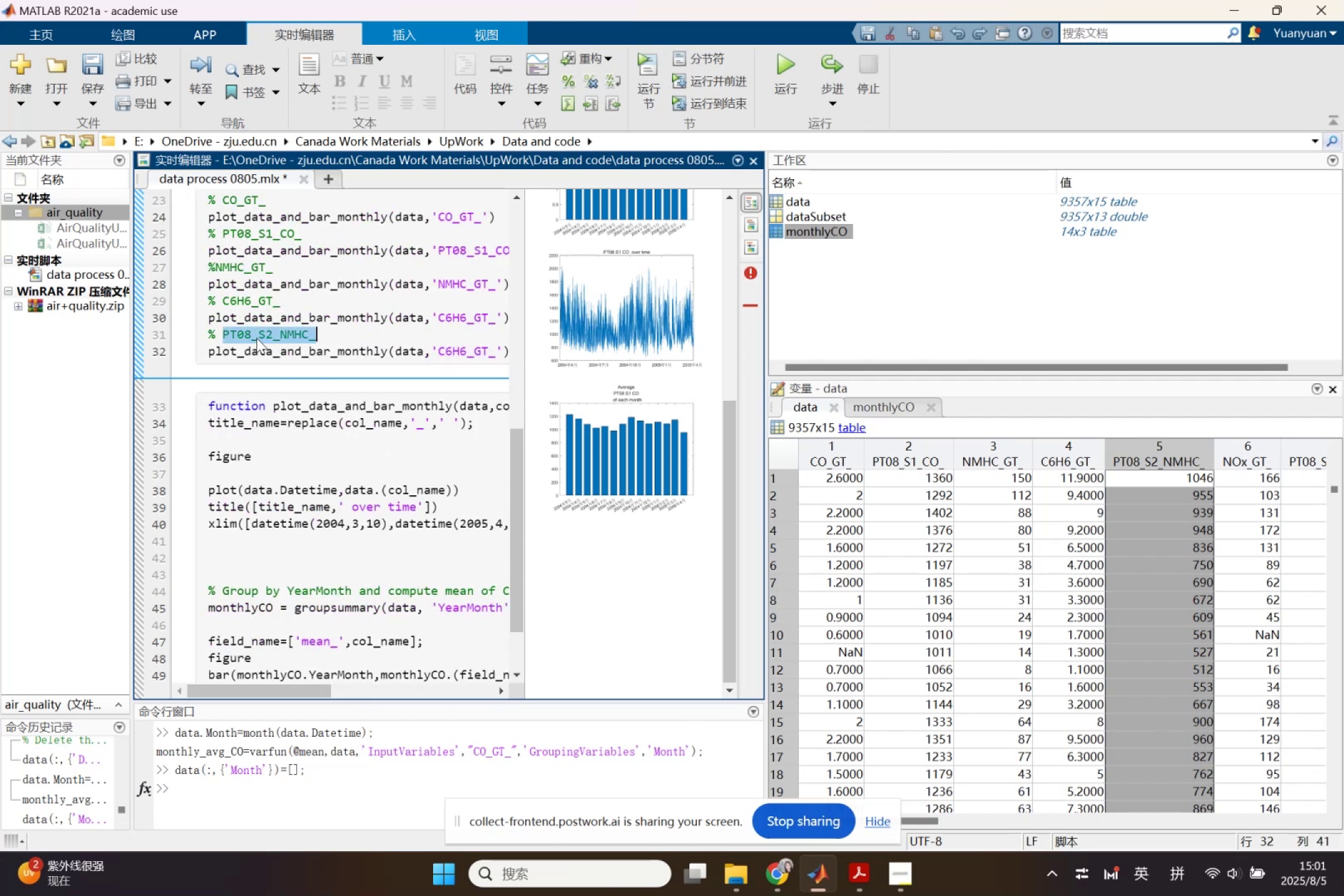 
key(Control+ControlLeft)
 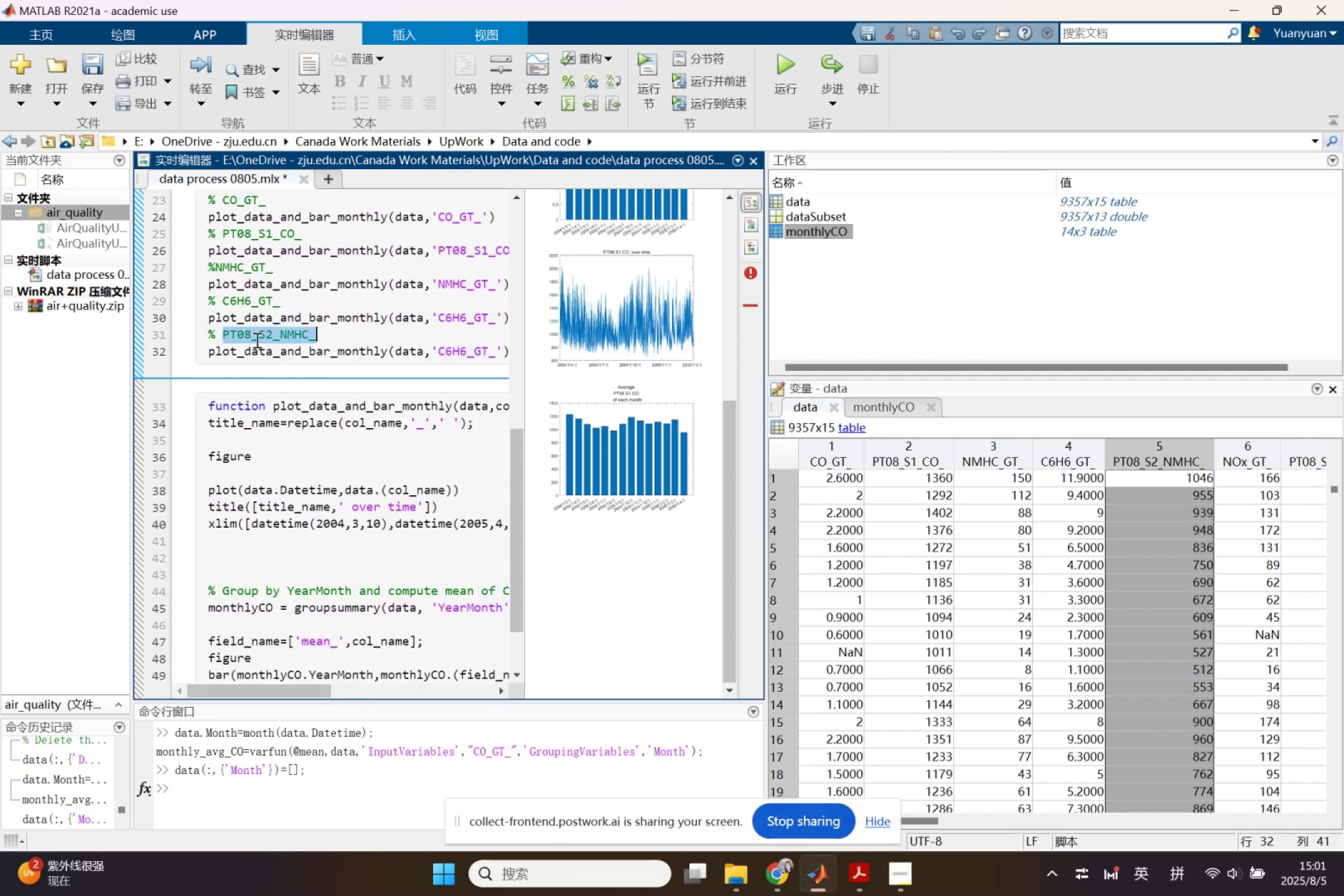 
key(Control+C)
 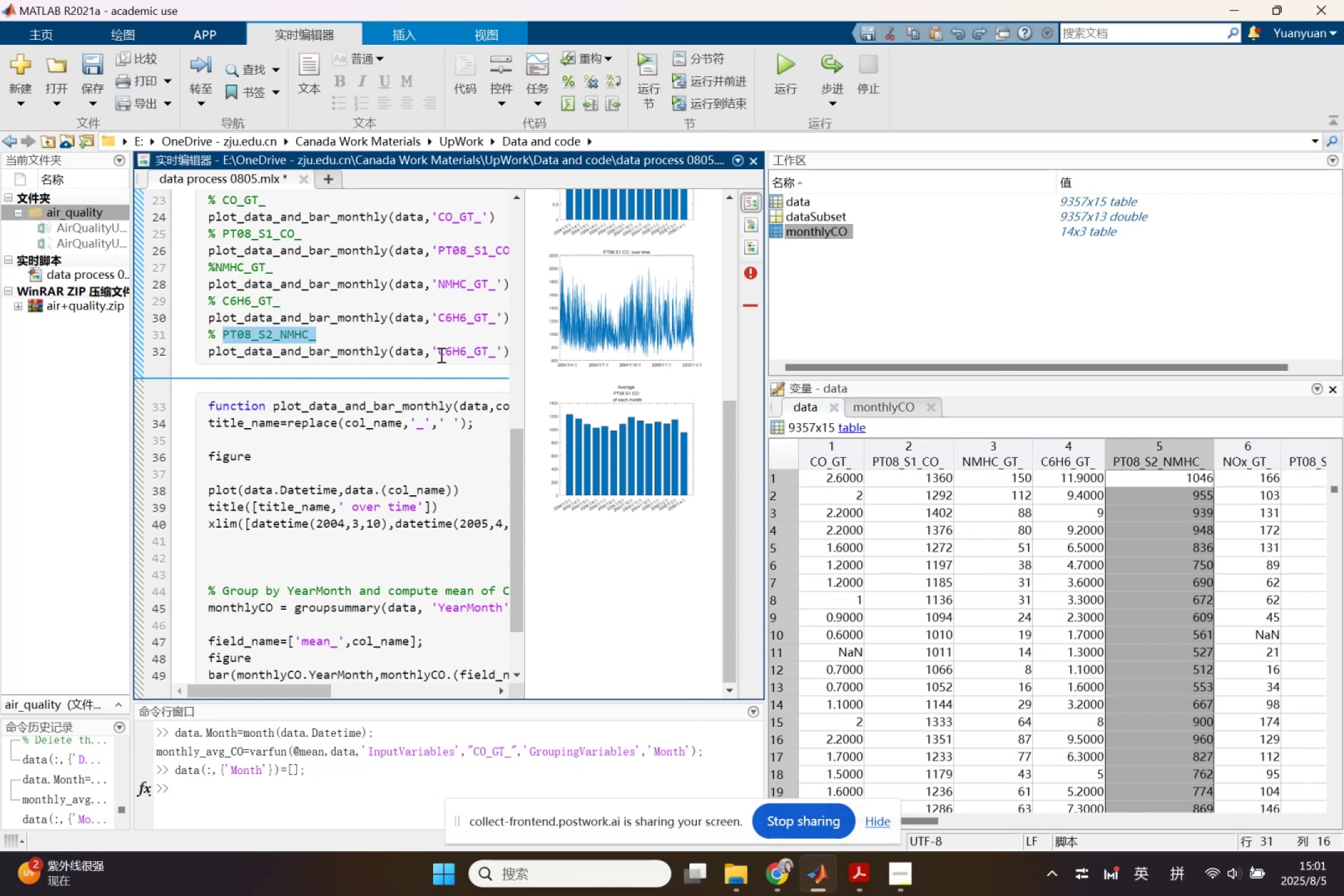 
double_click([440, 355])
 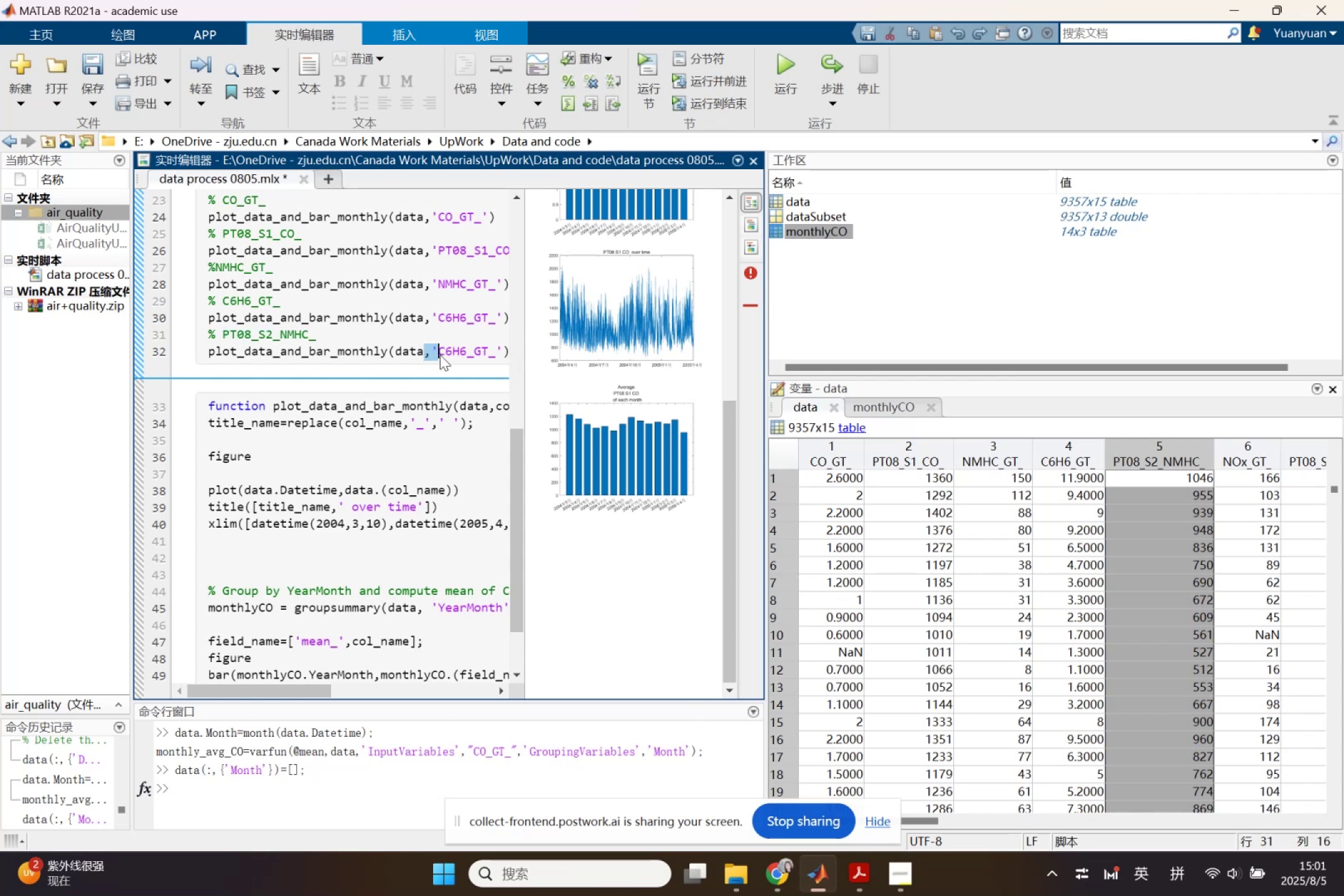 
key(Control+V)
 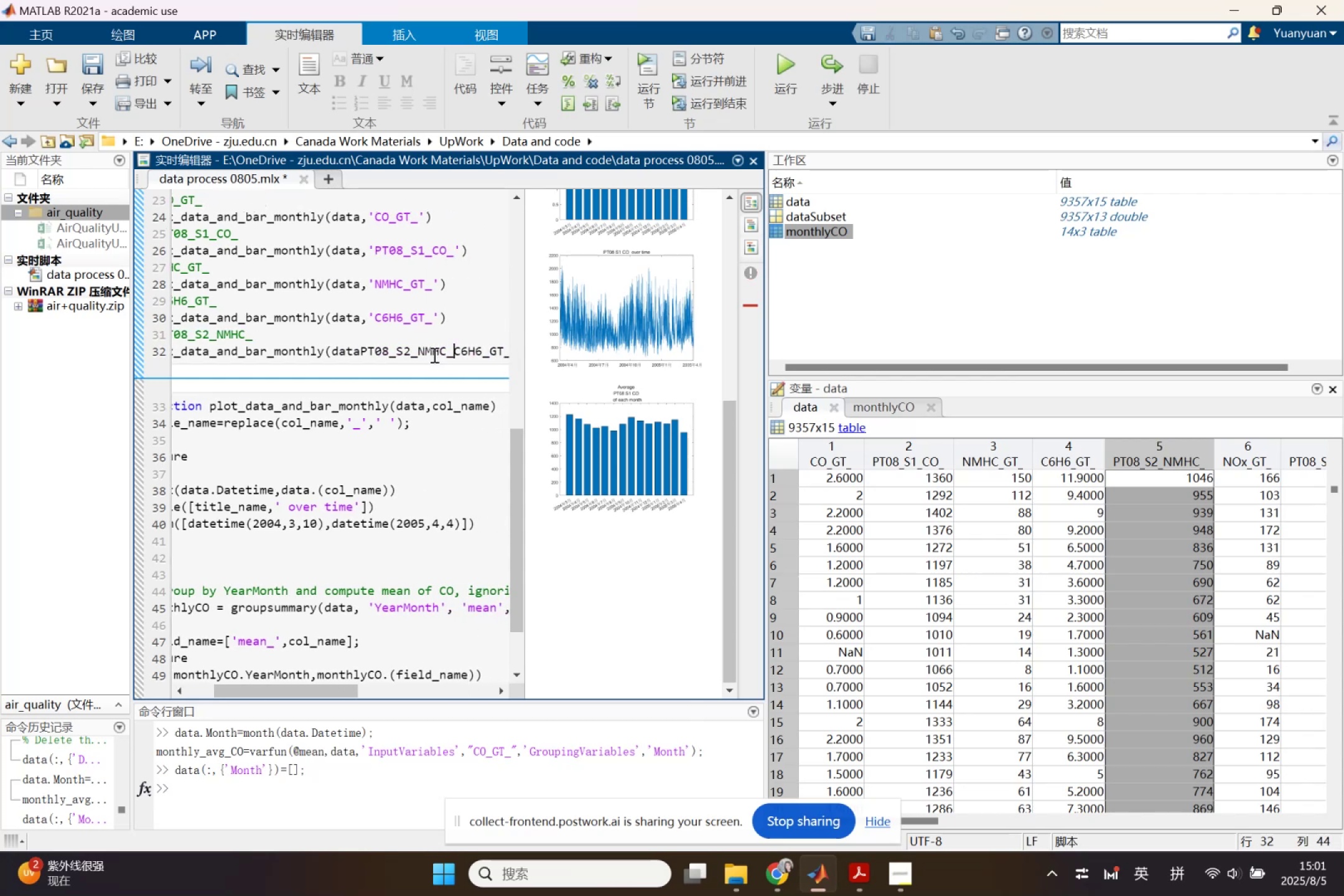 
key(Control+Z)
 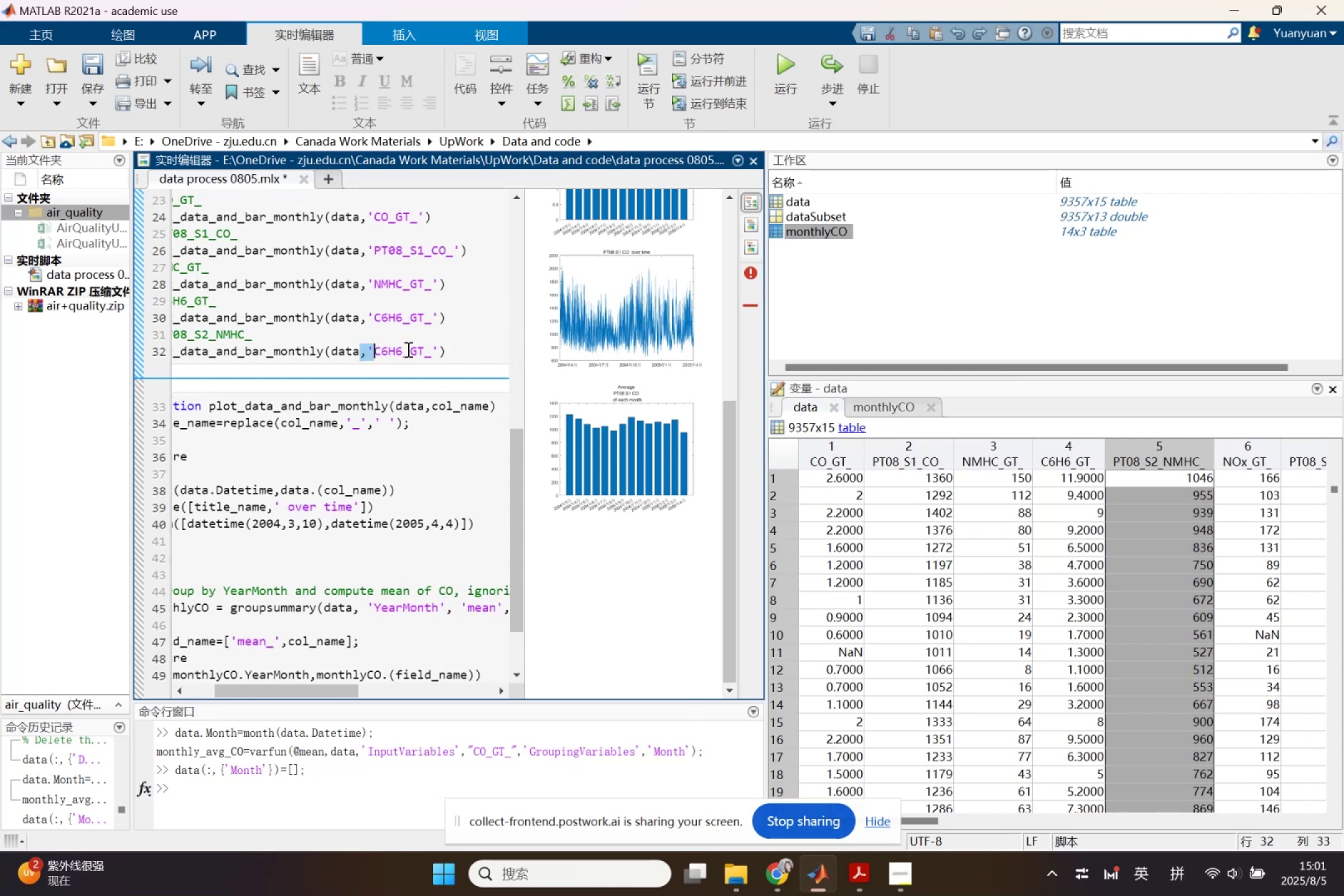 
double_click([407, 349])
 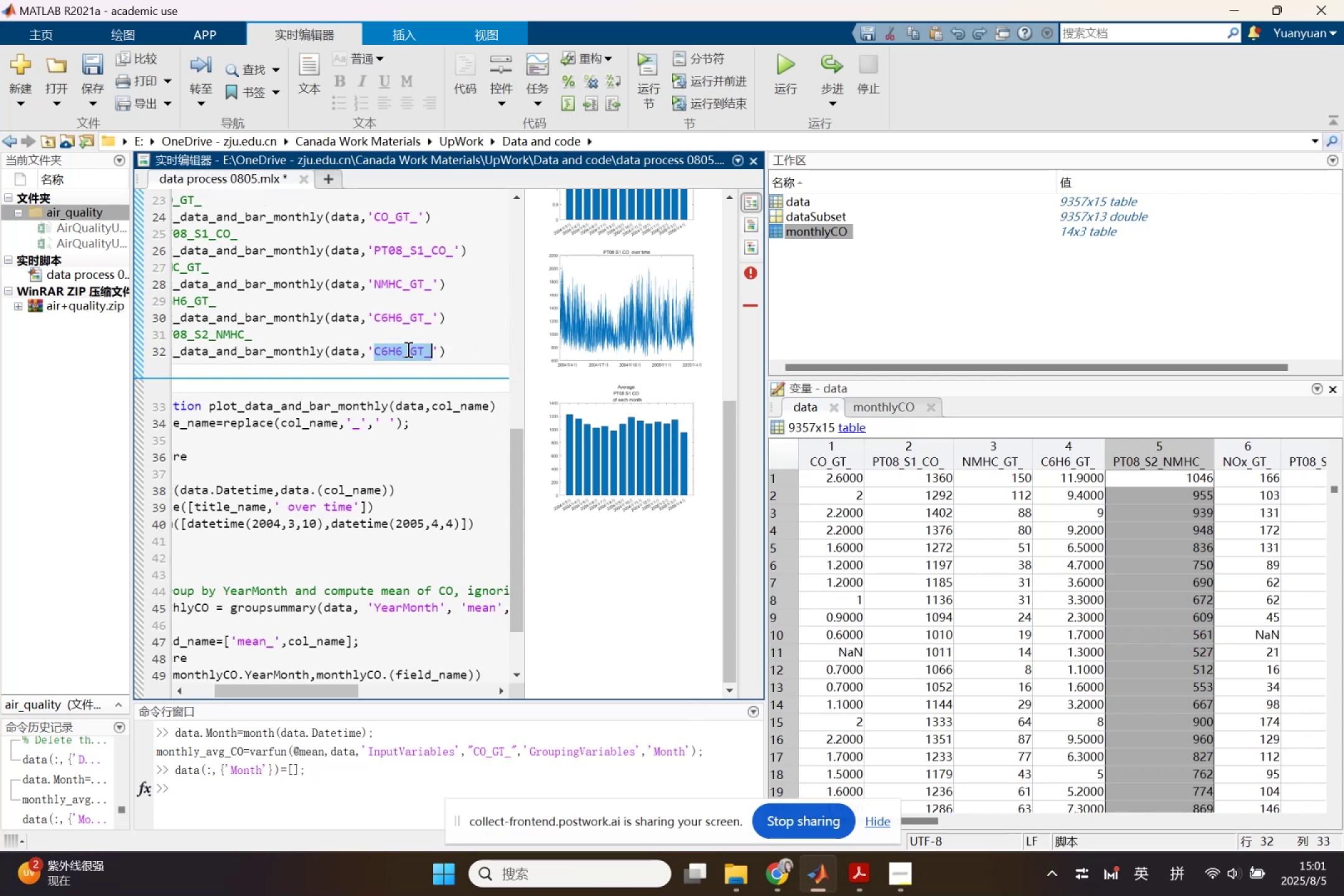 
key(Control+V)
 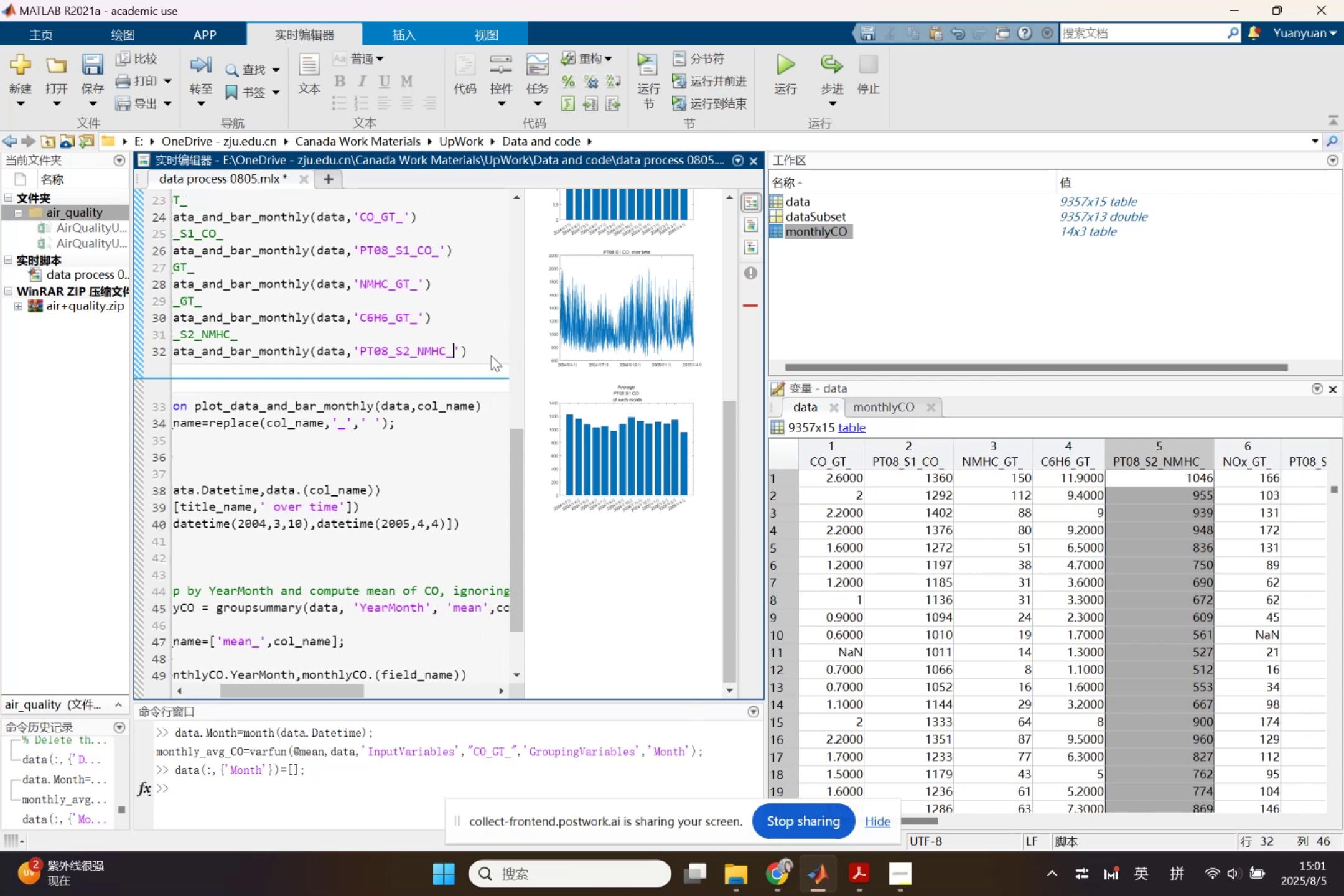 
left_click([491, 353])
 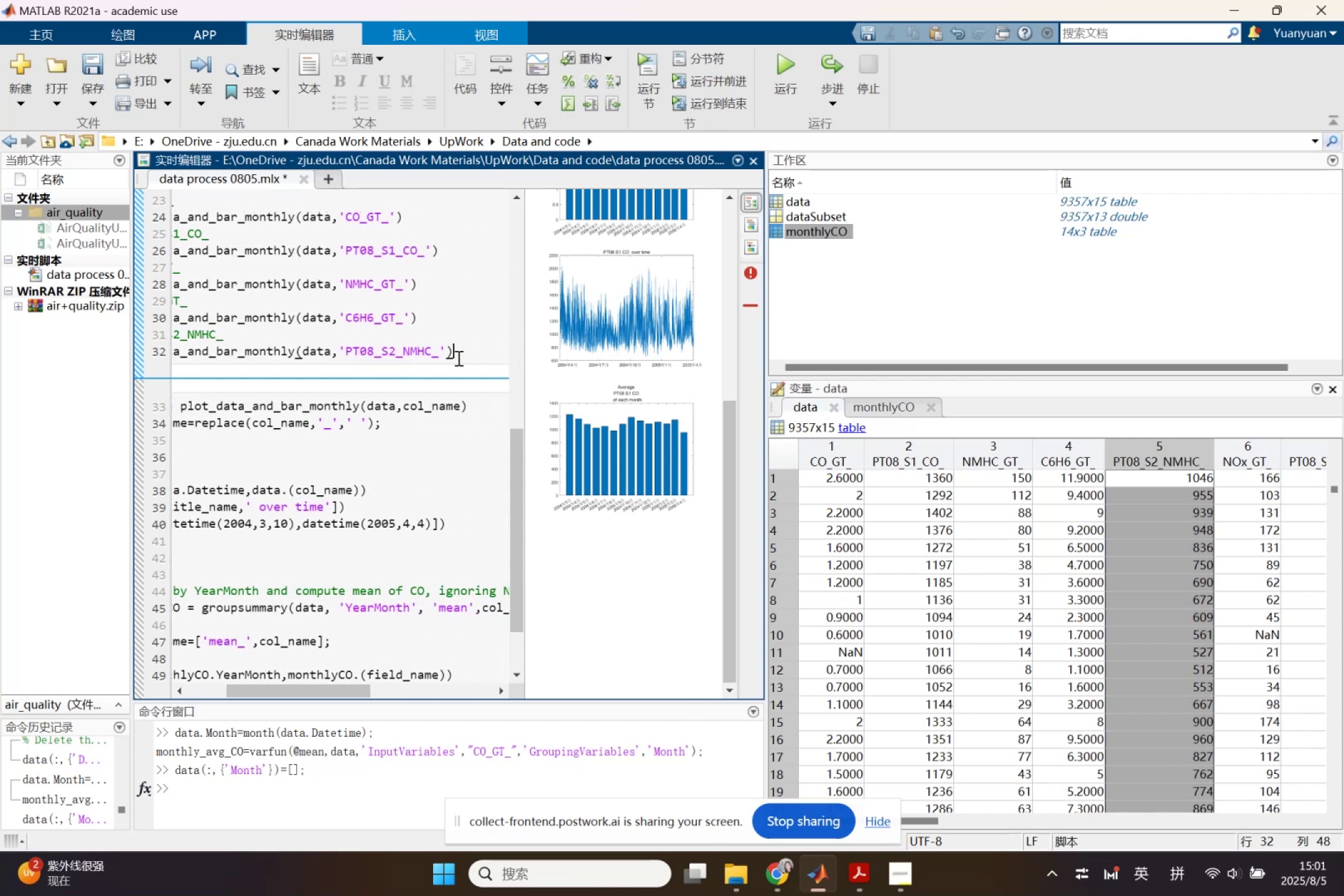 
key(Enter)
 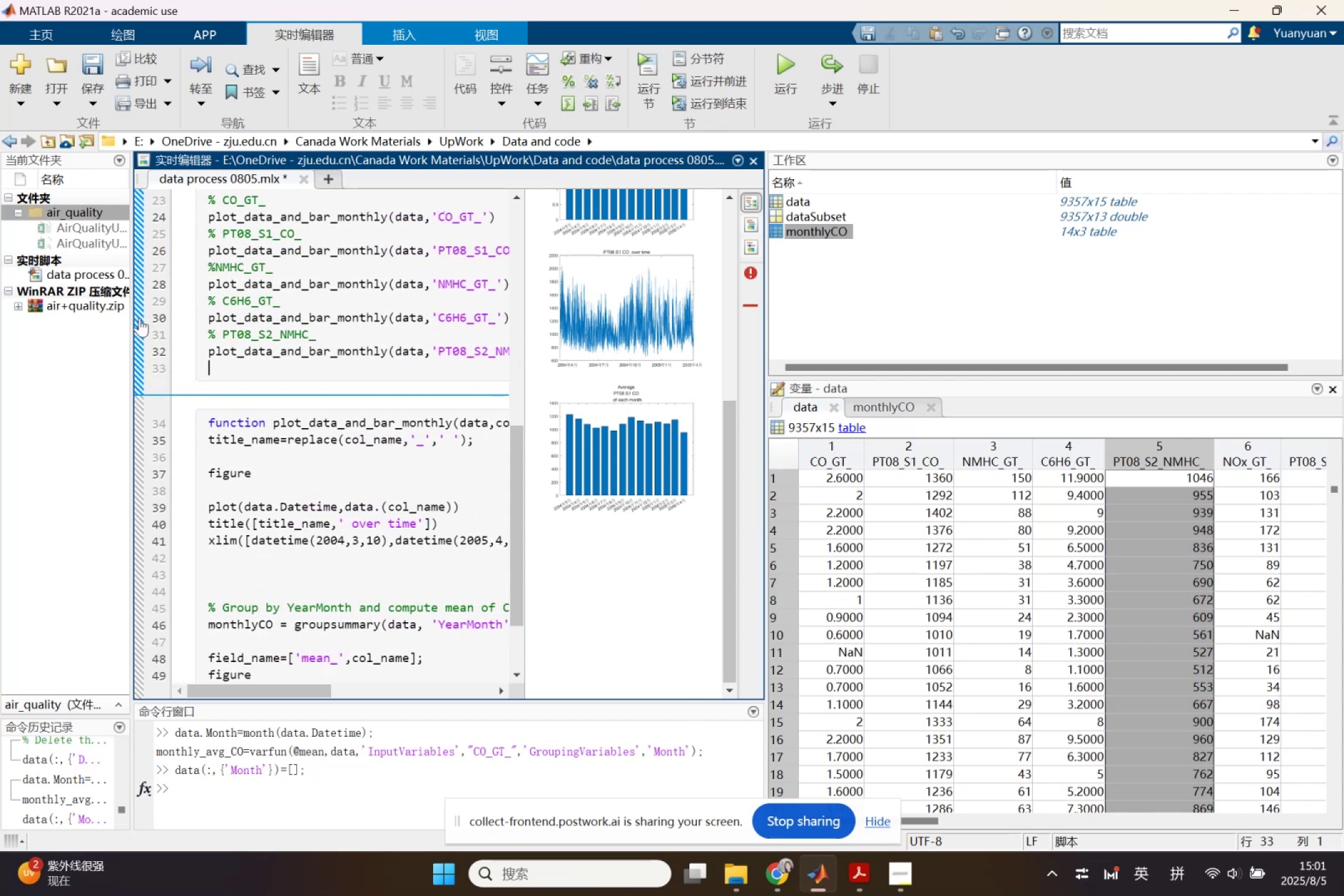 
left_click_drag(start_coordinate=[324, 338], to_coordinate=[187, 335])
 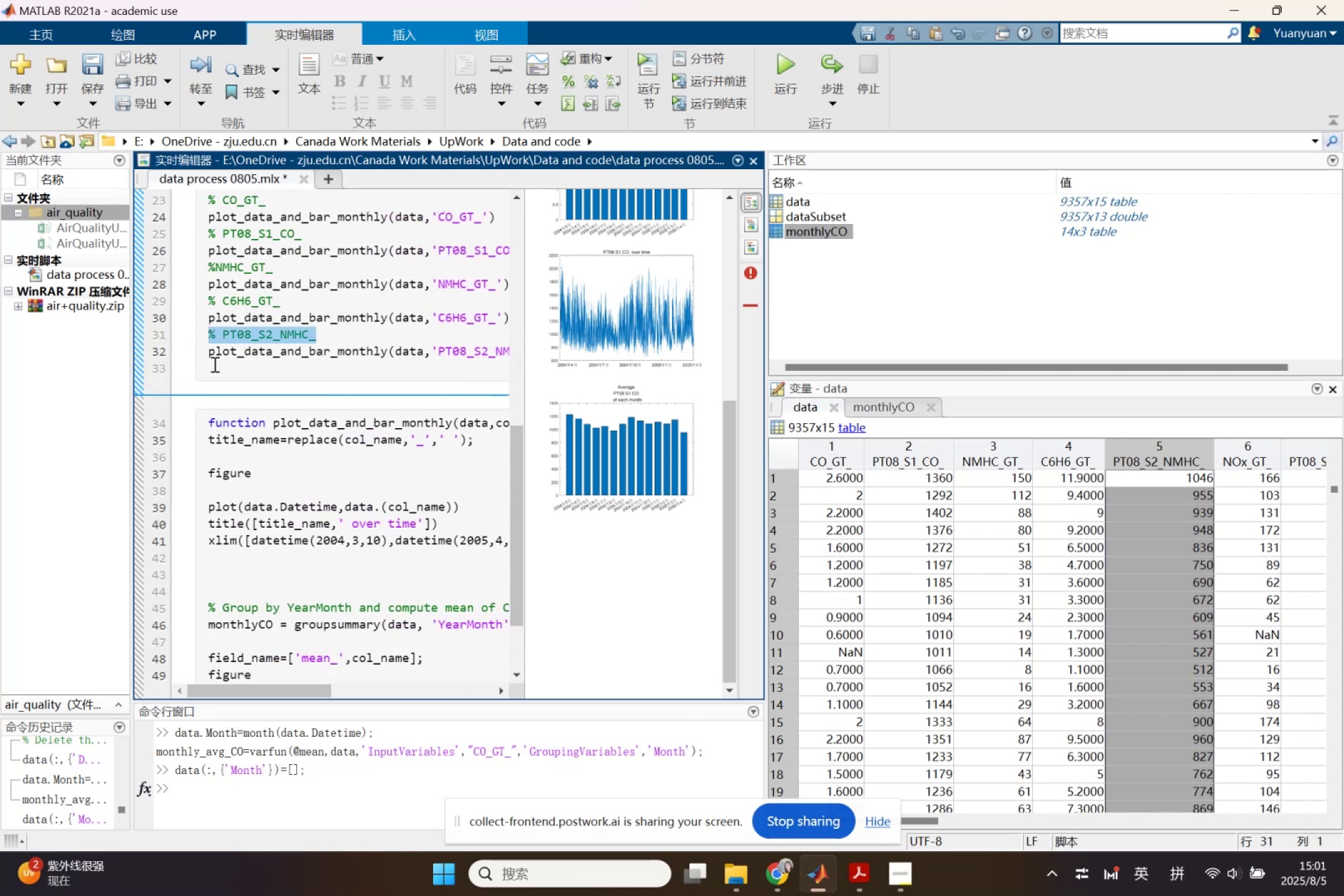 
left_click([214, 364])
 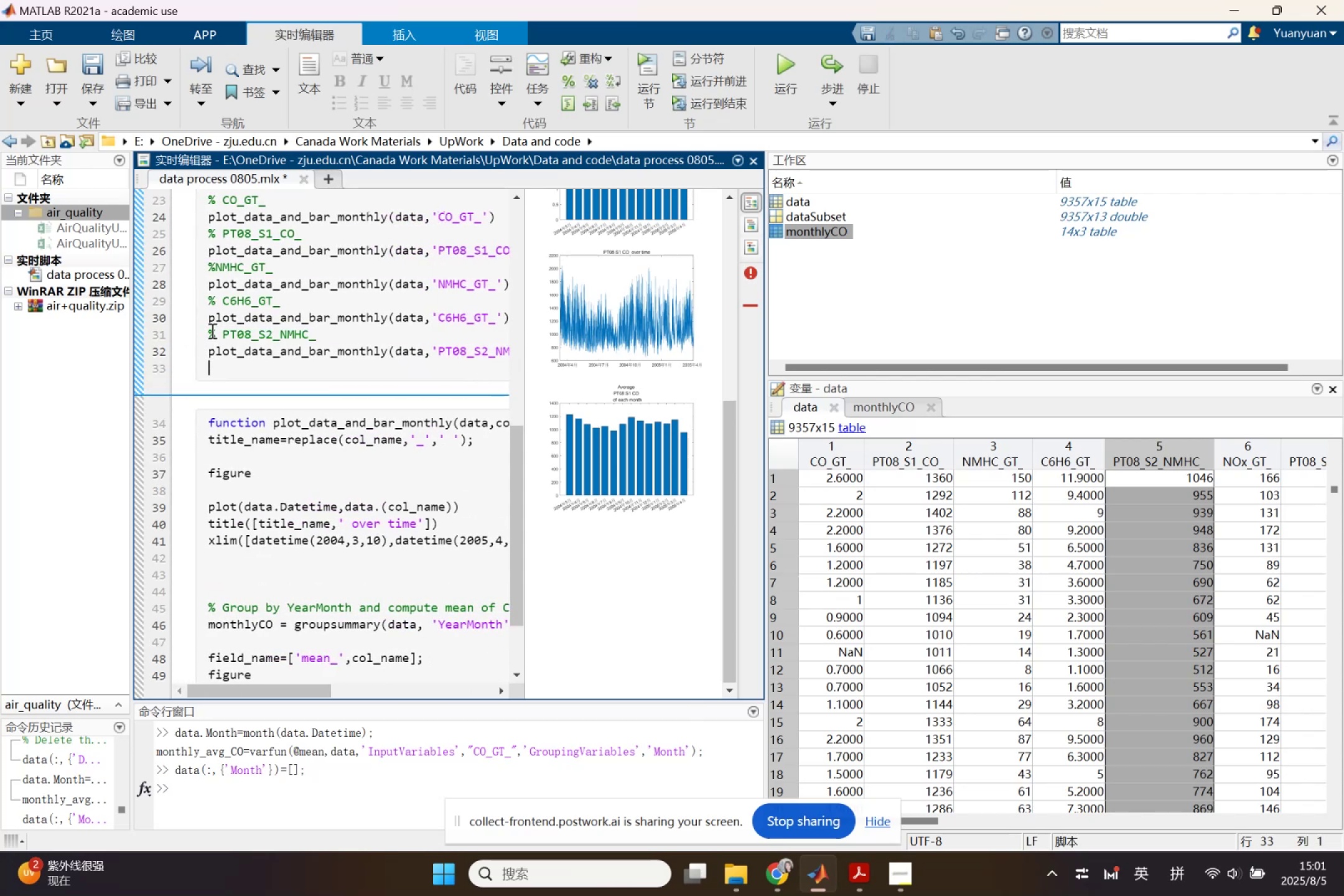 
left_click_drag(start_coordinate=[207, 332], to_coordinate=[520, 350])
 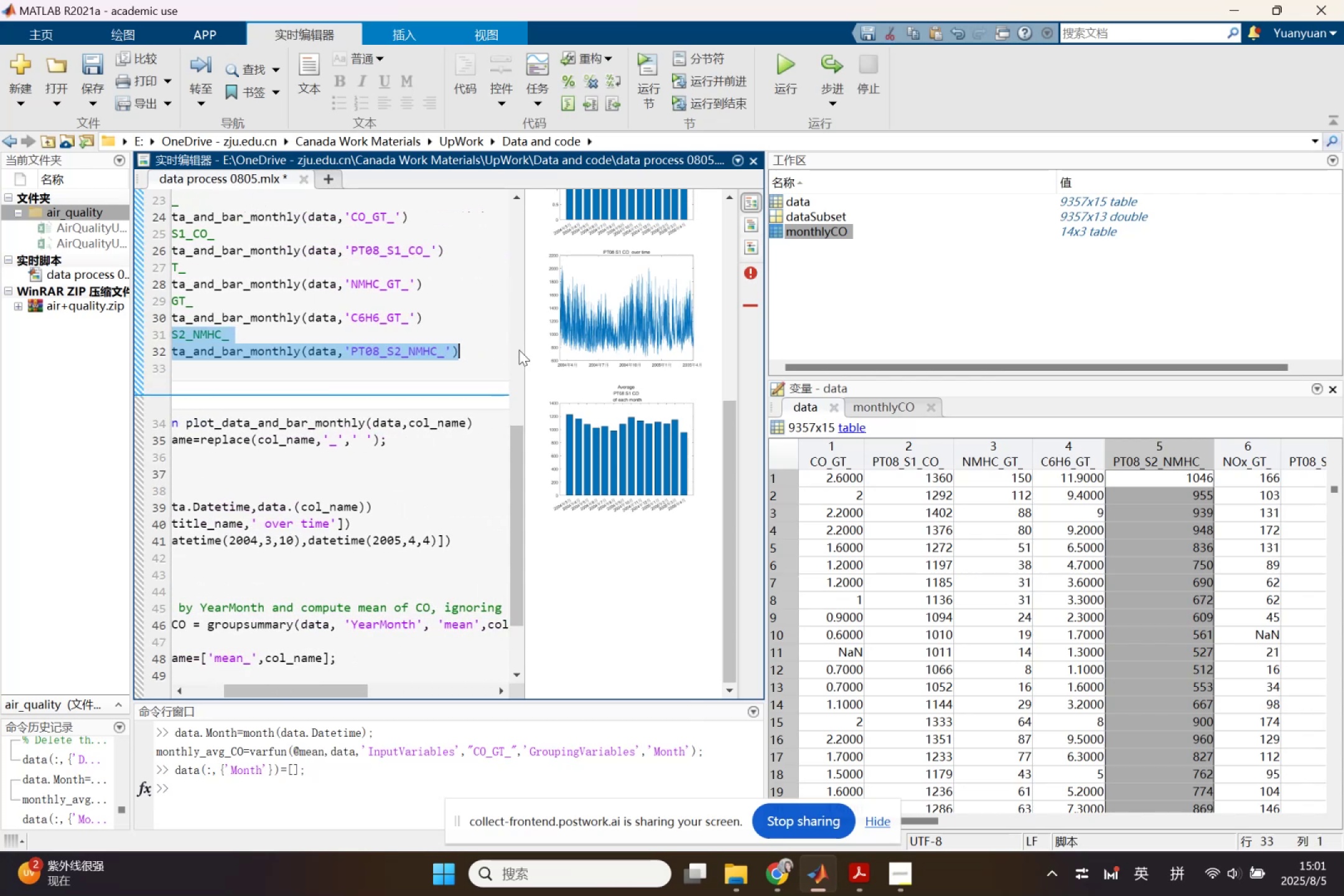 
key(Control+ControlLeft)
 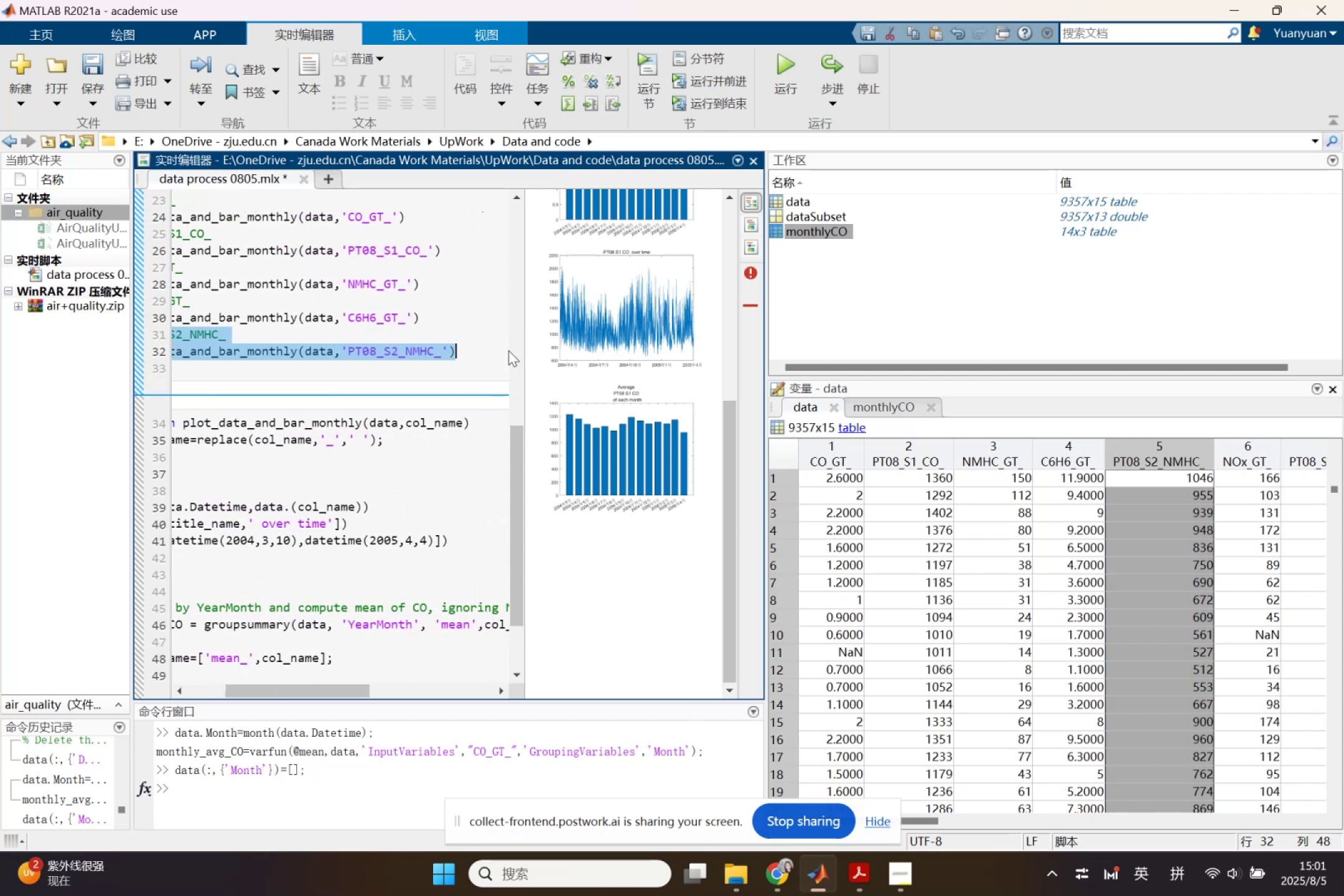 
key(Control+C)
 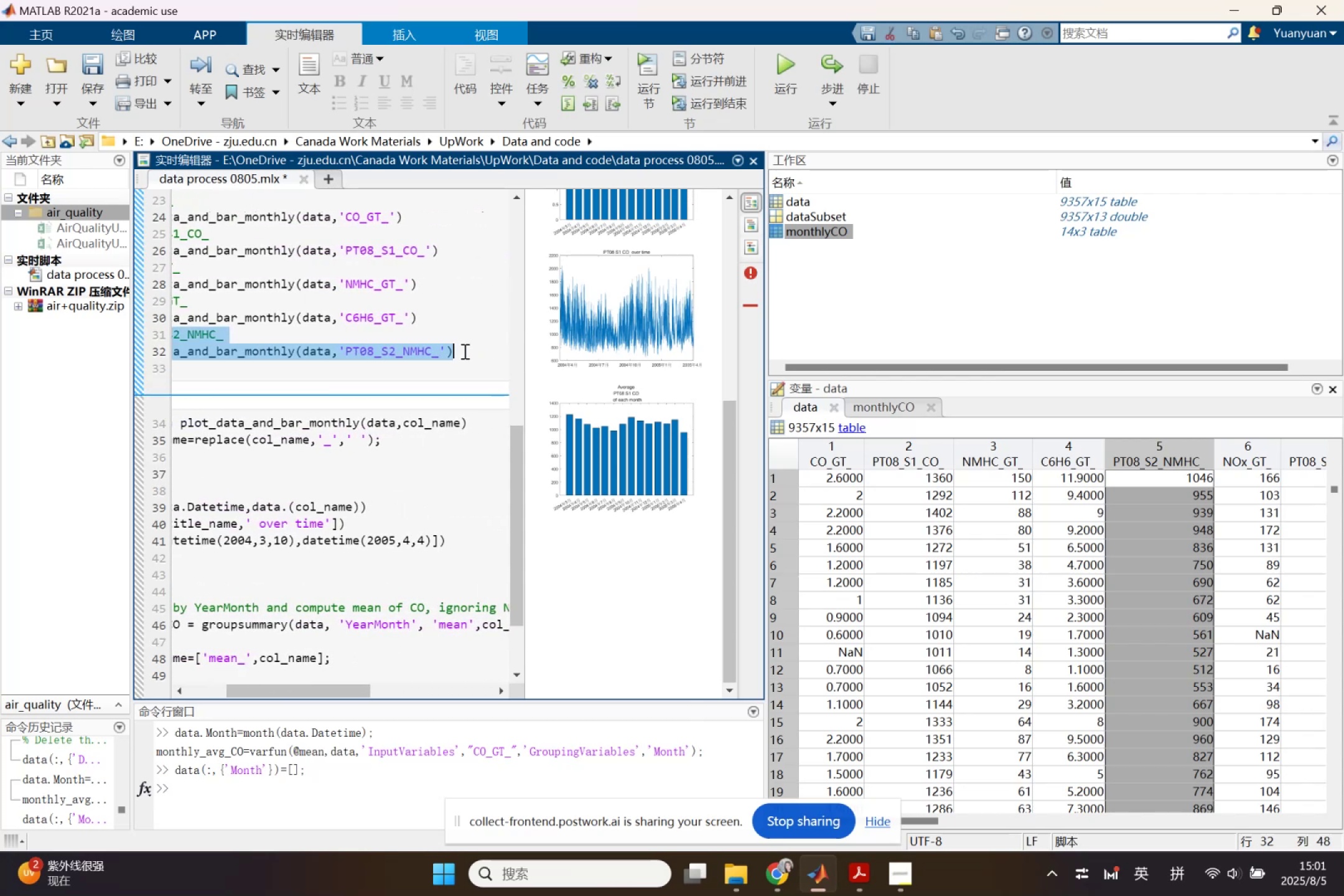 
left_click([464, 351])
 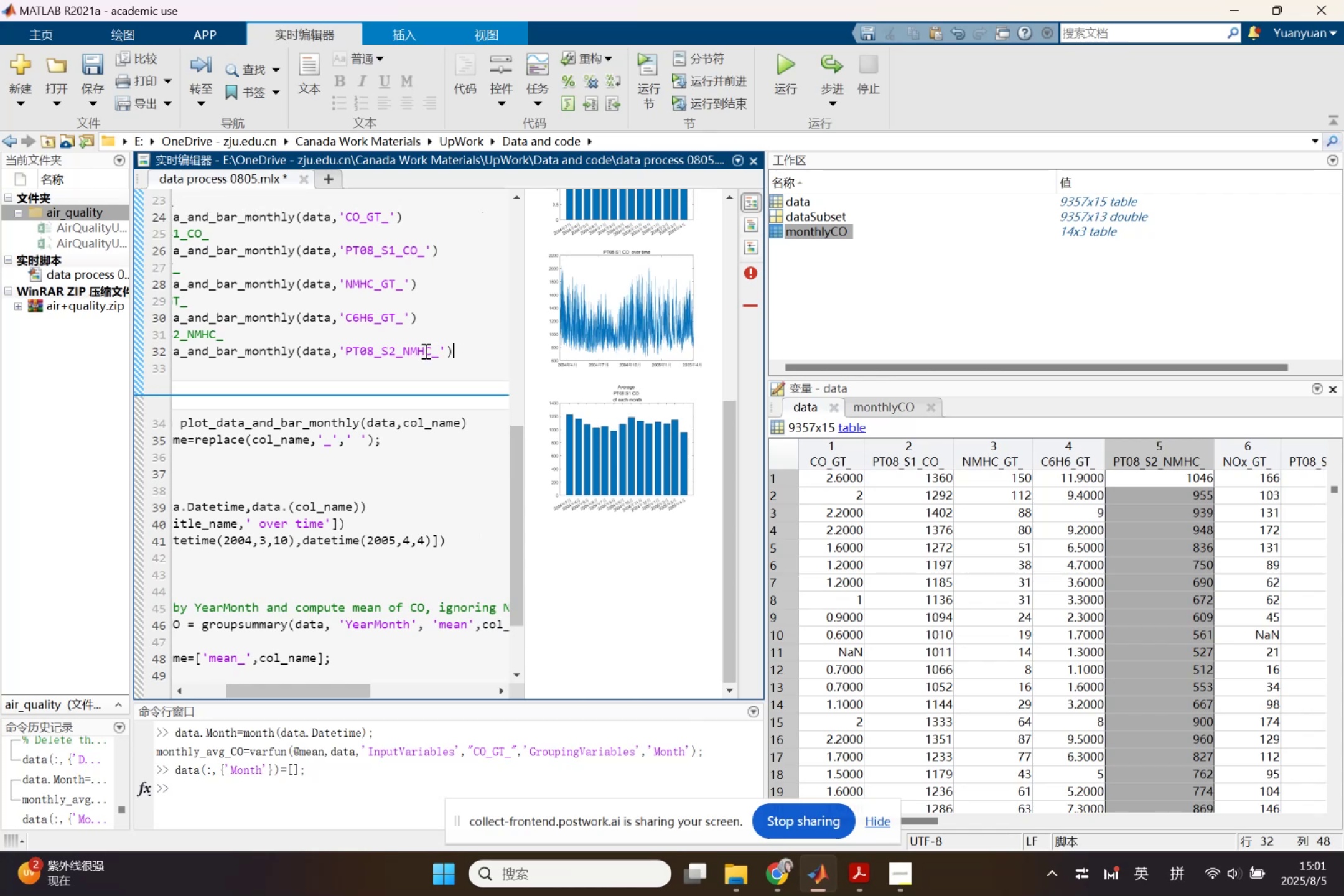 
key(Enter)
 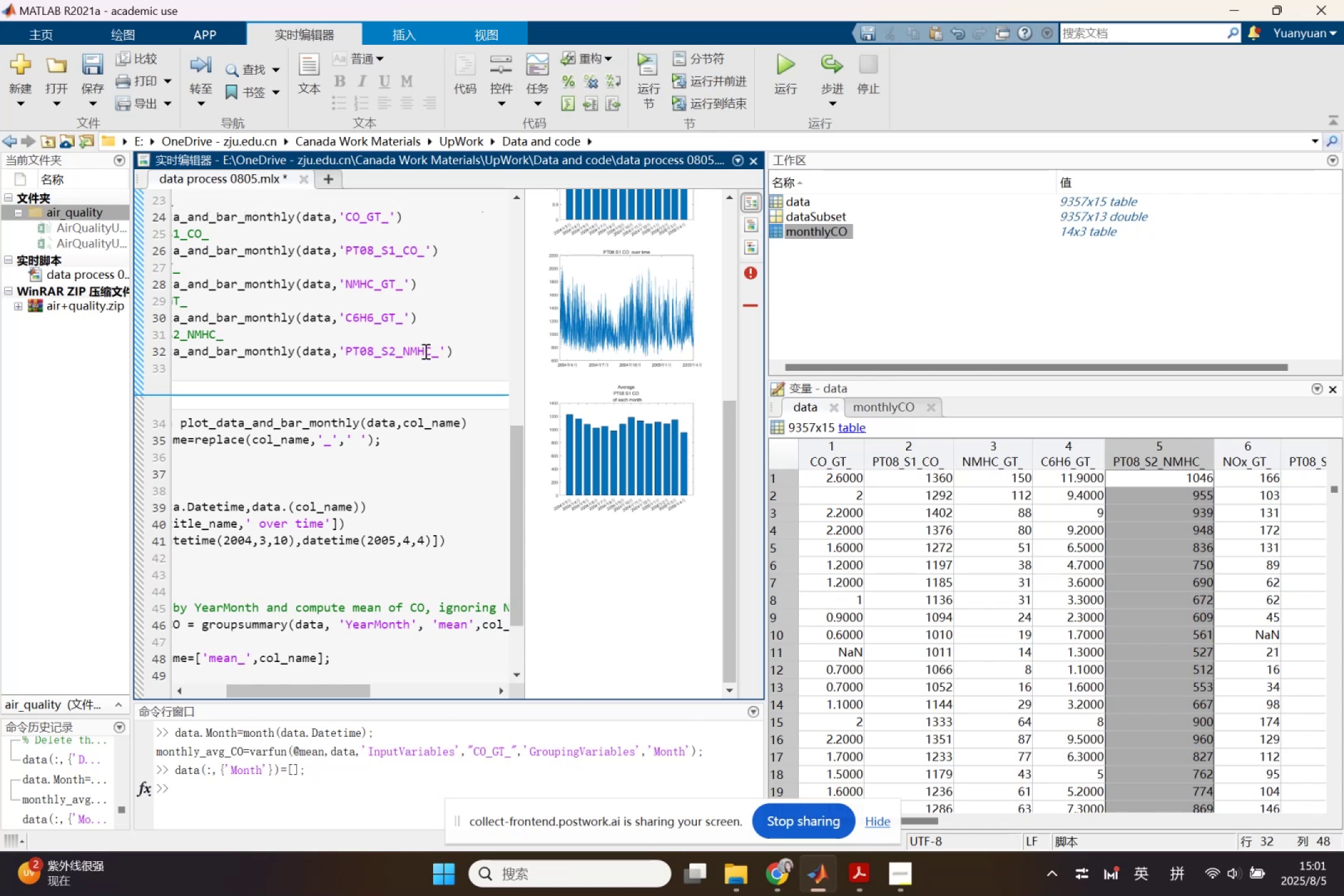 
key(Control+V)
 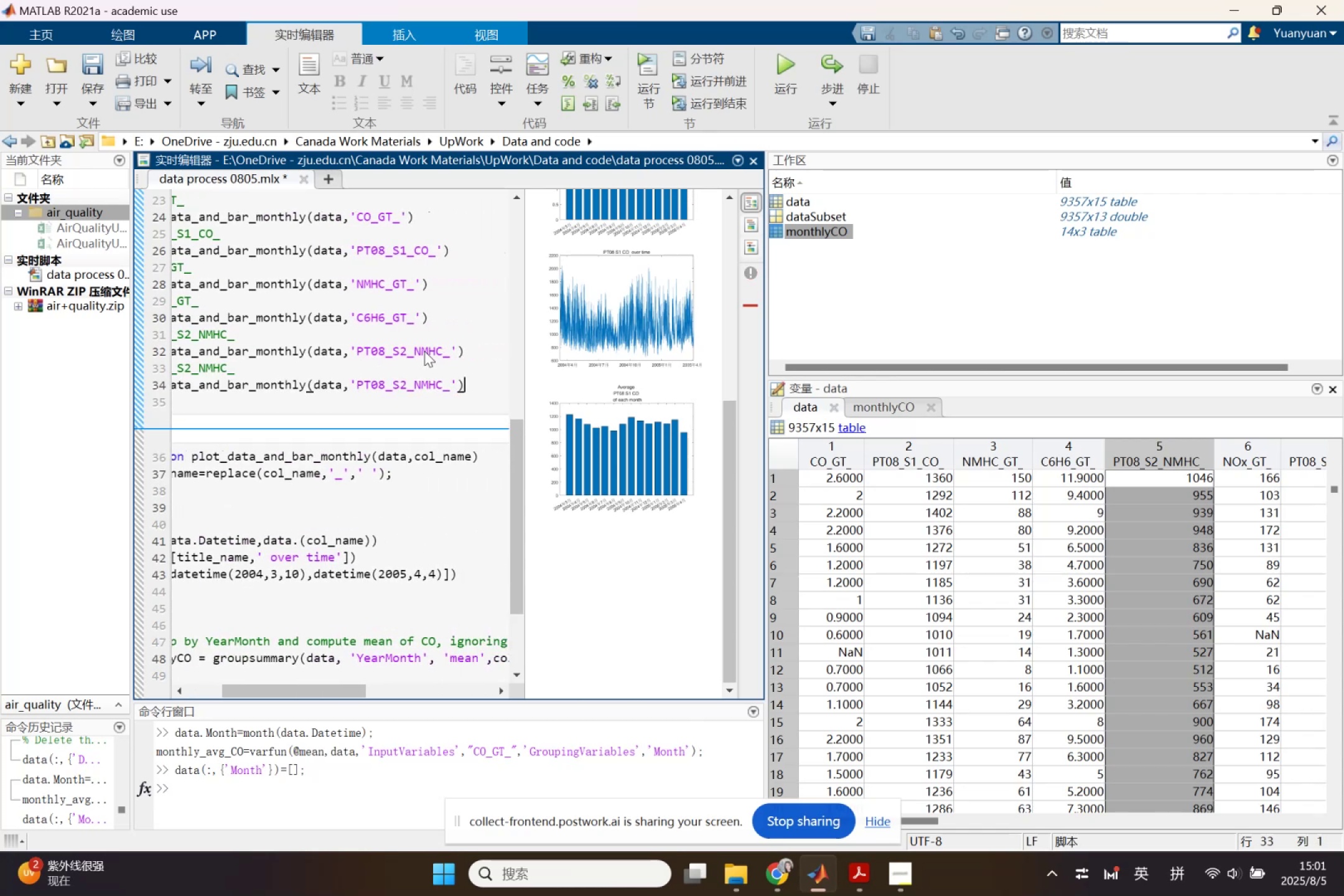 
key(Enter)
 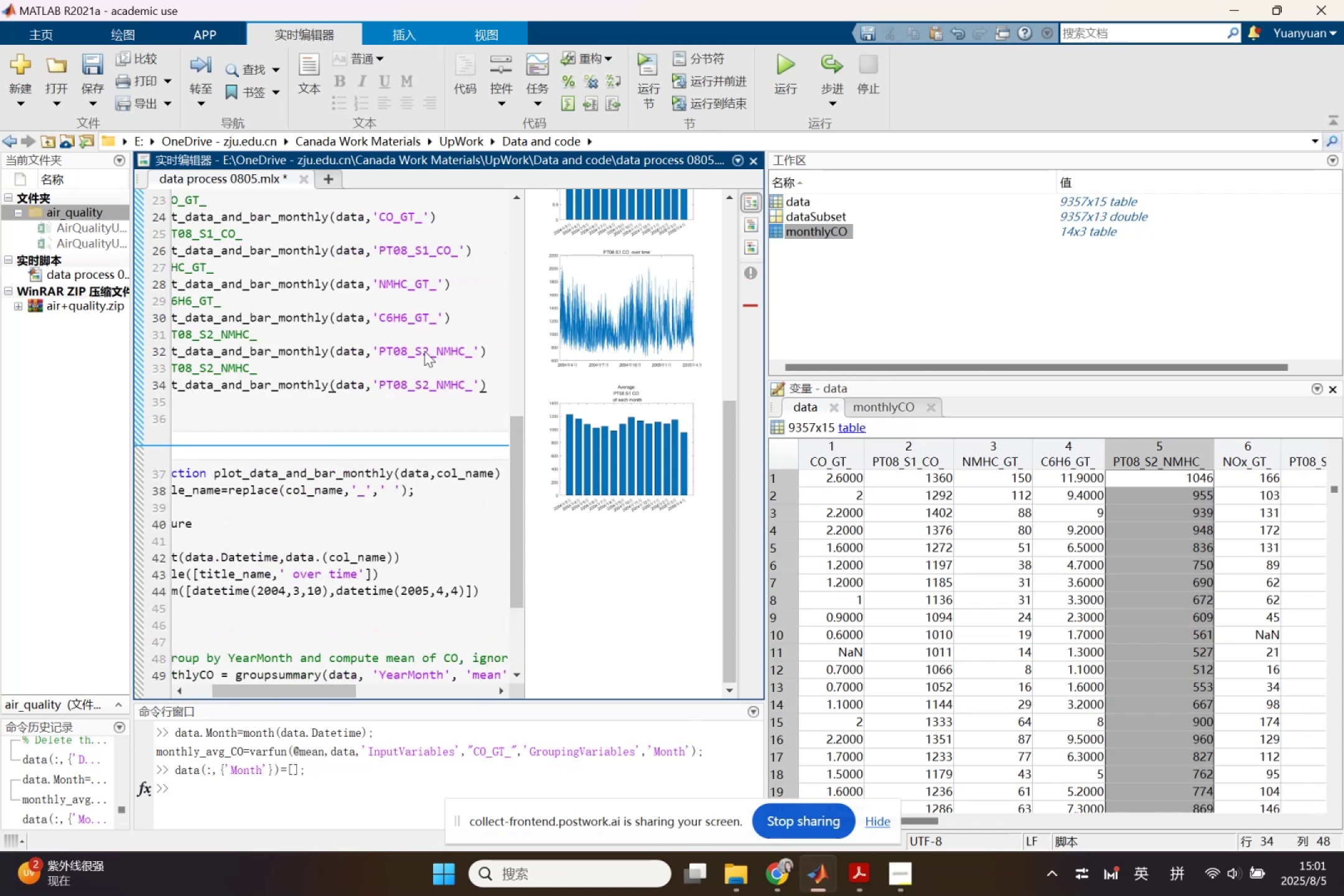 
key(Control+V)
 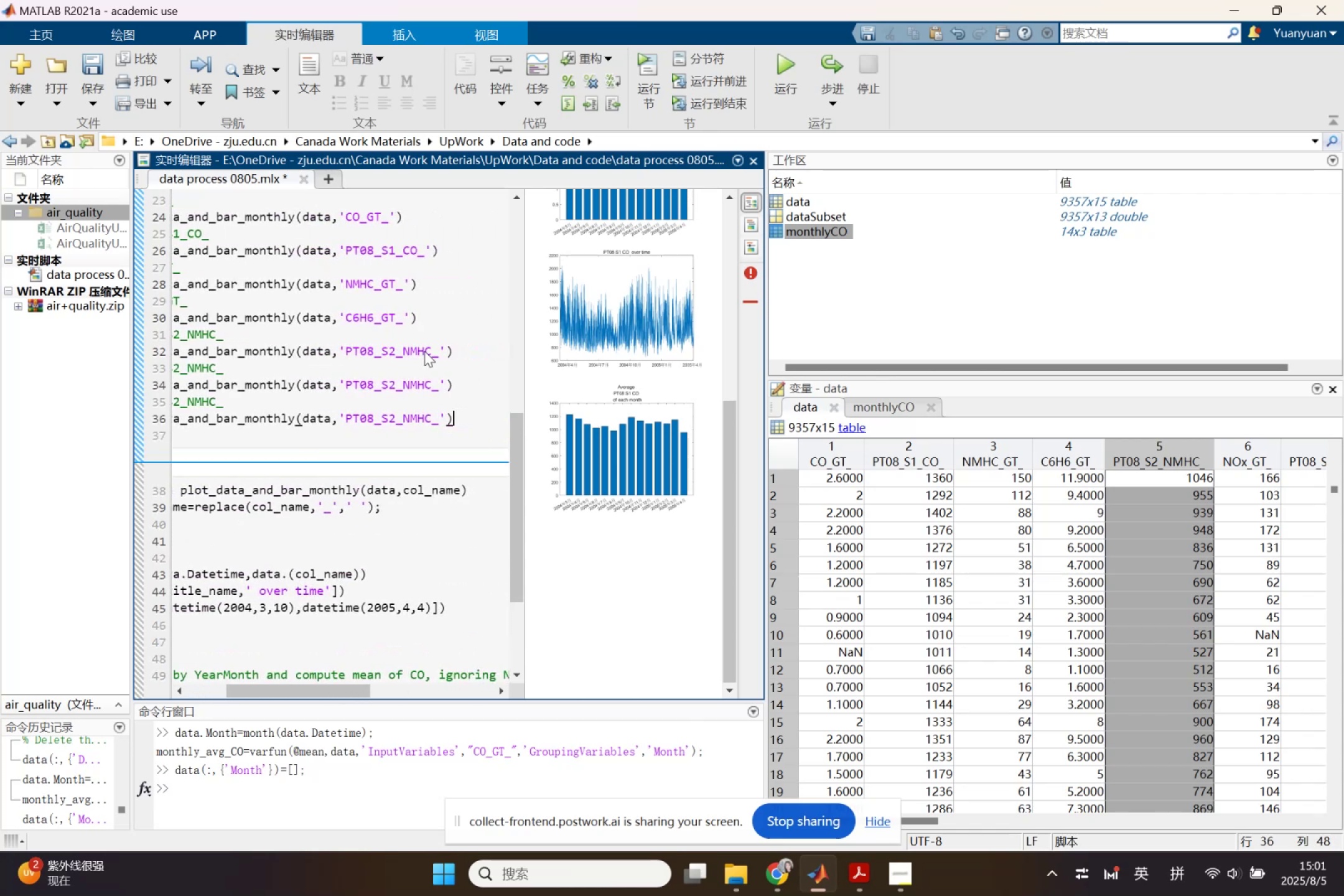 
key(Enter)
 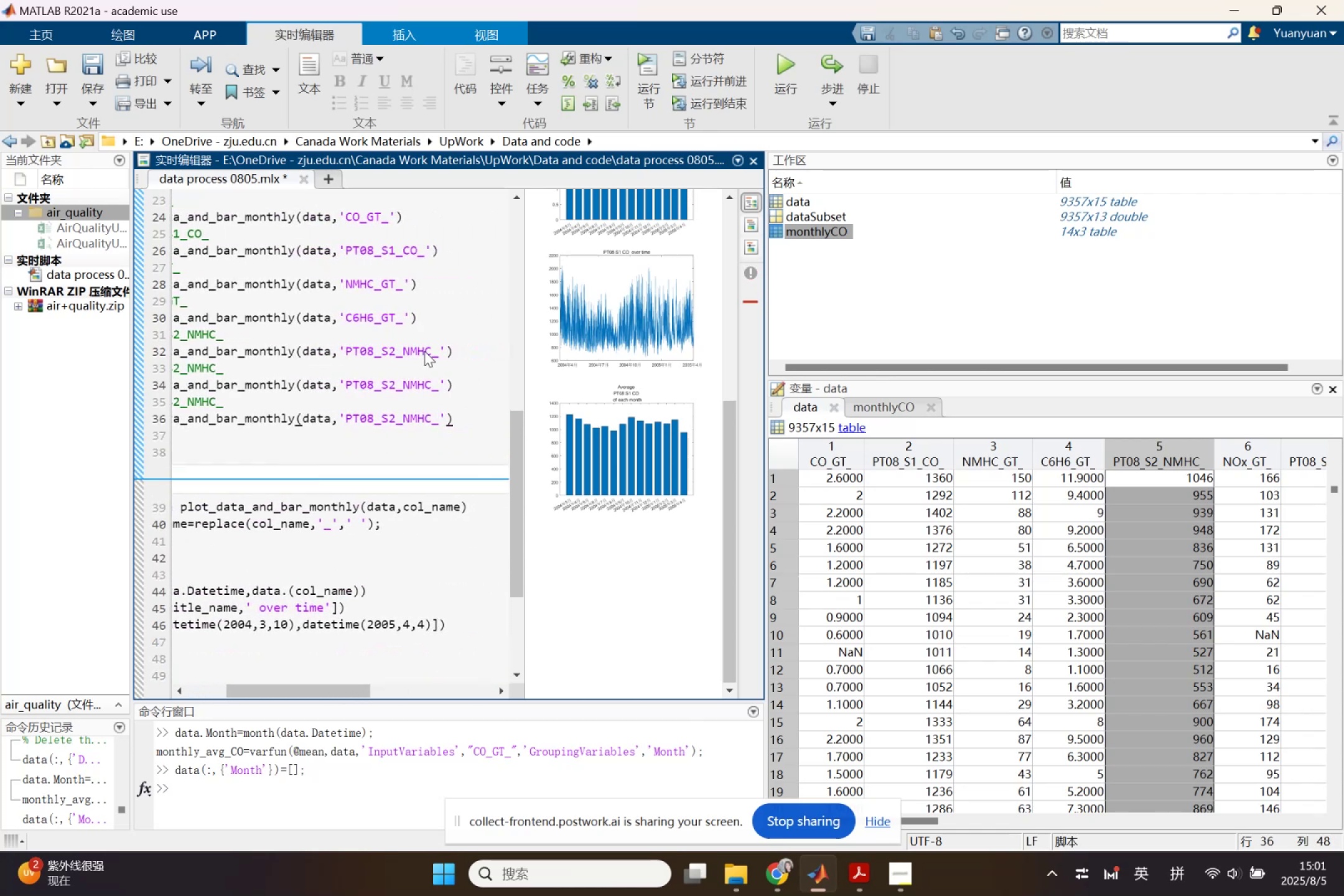 
key(Control+V)
 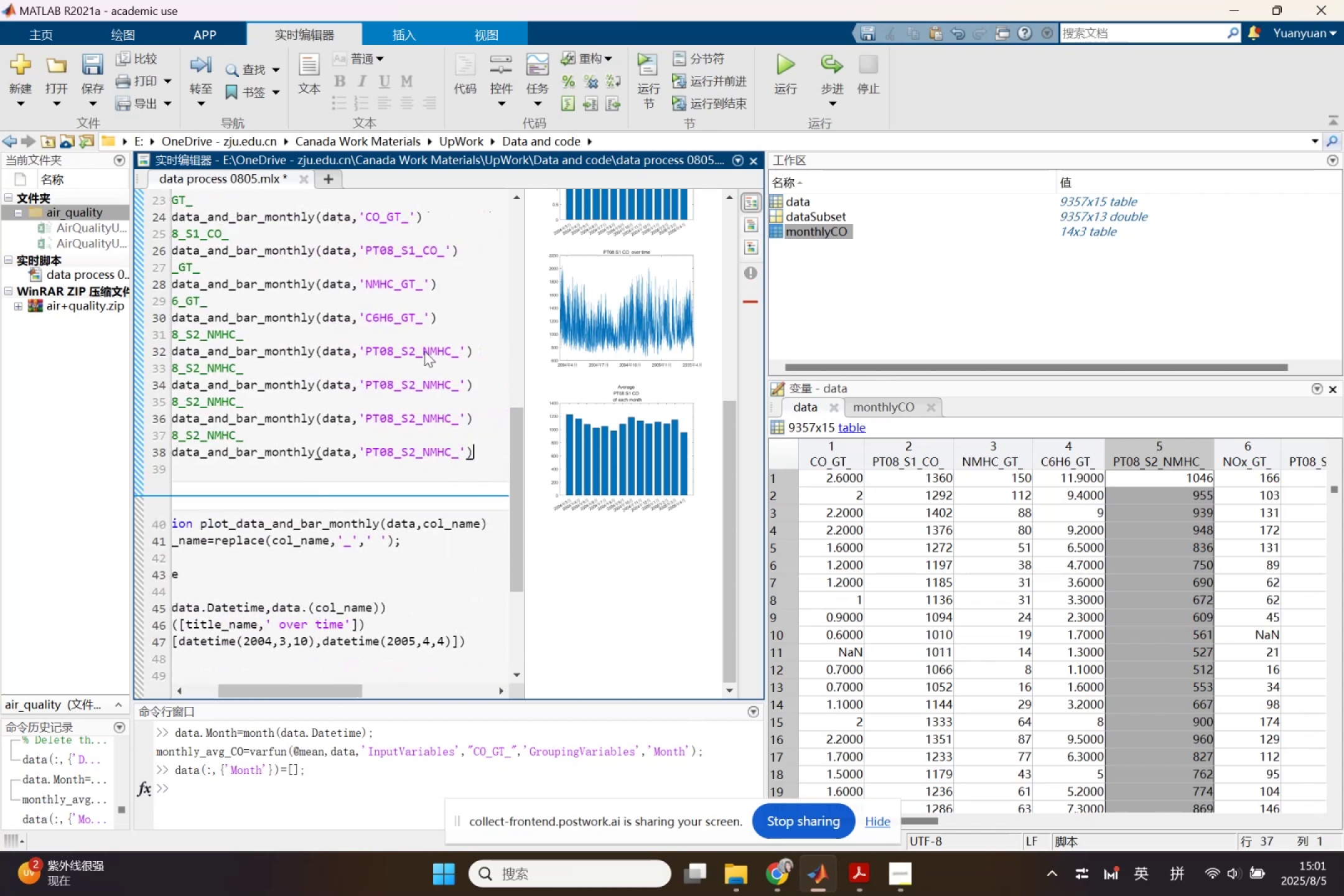 
key(Enter)
 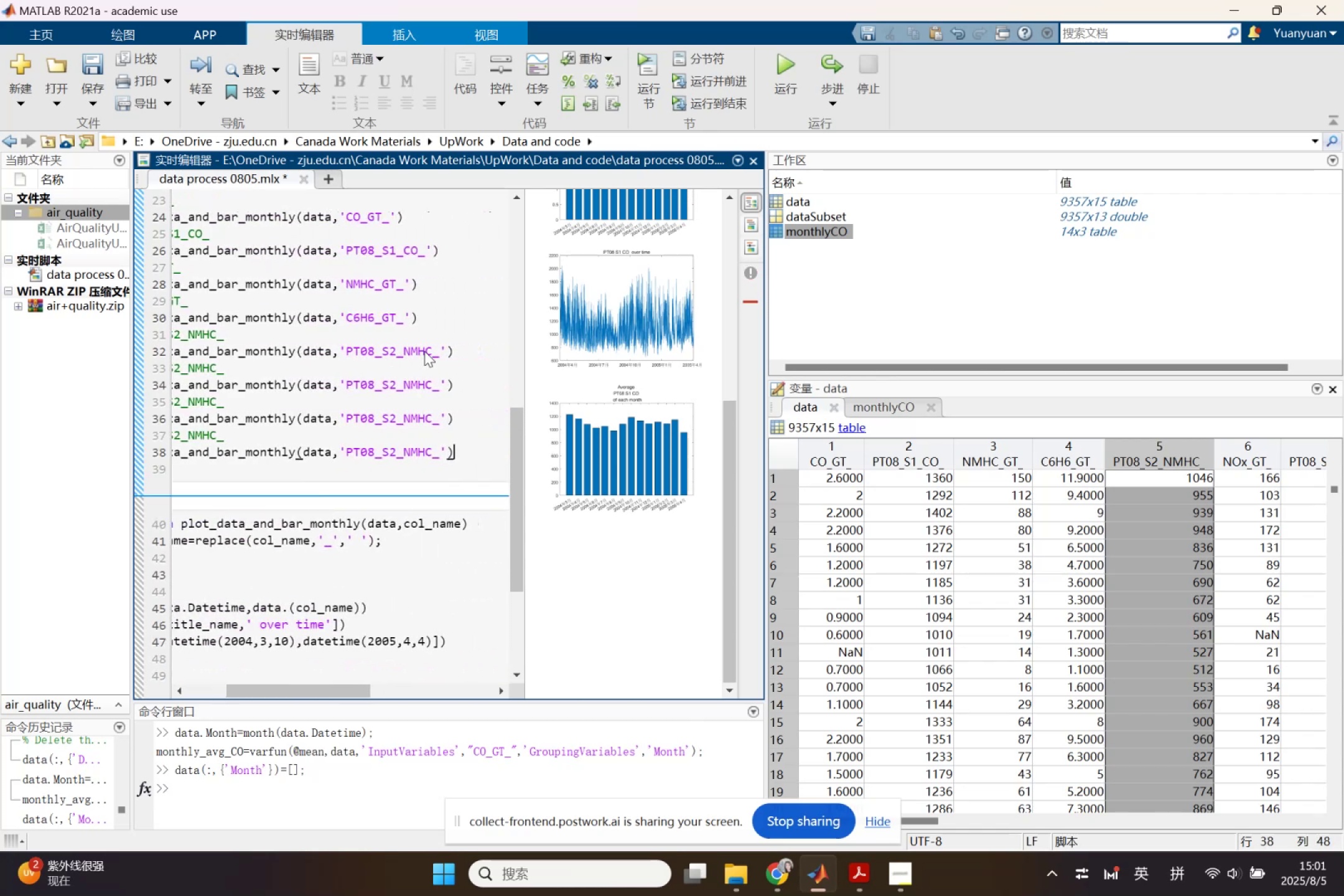 
key(Control+ControlLeft)
 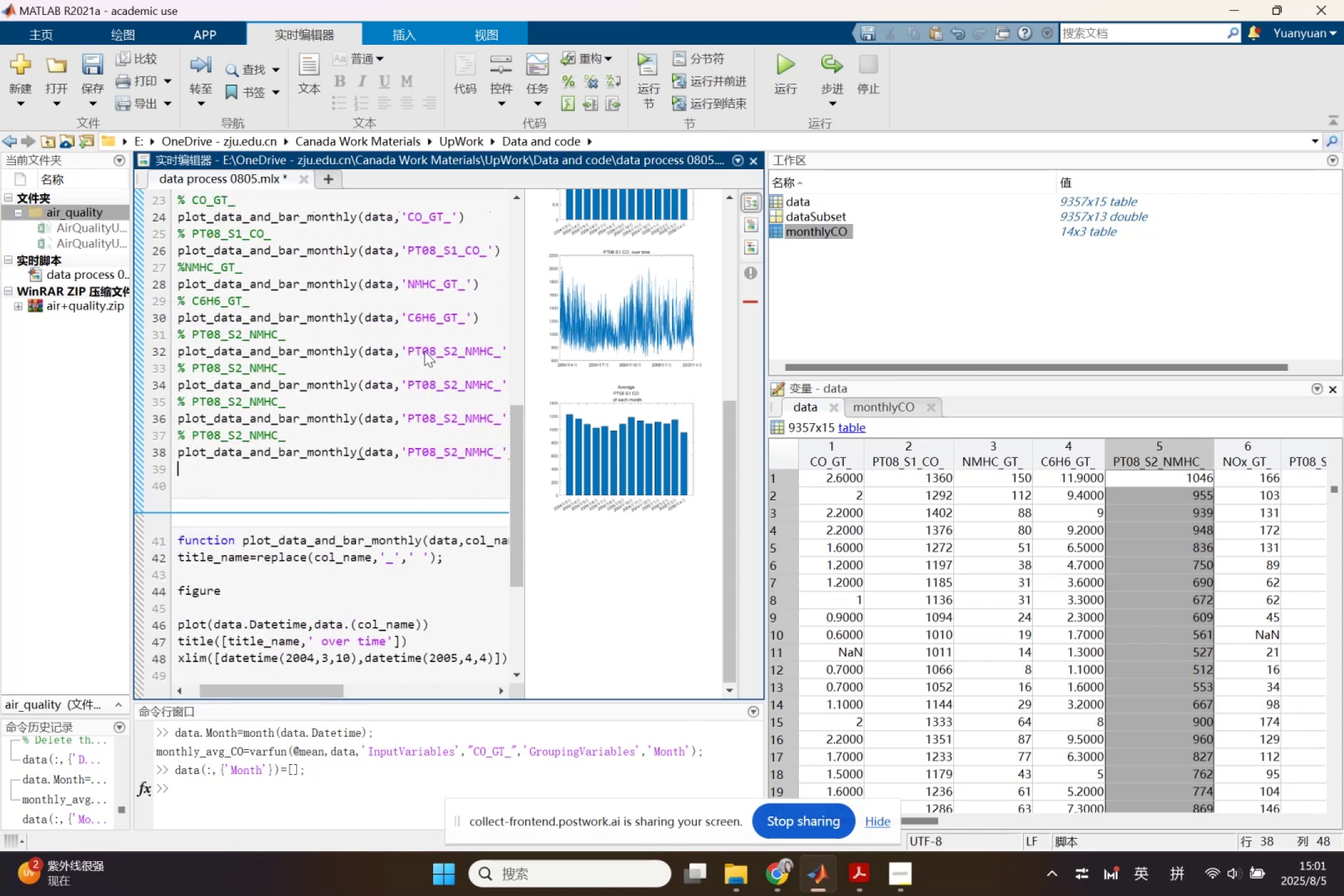 
key(Control+V)
 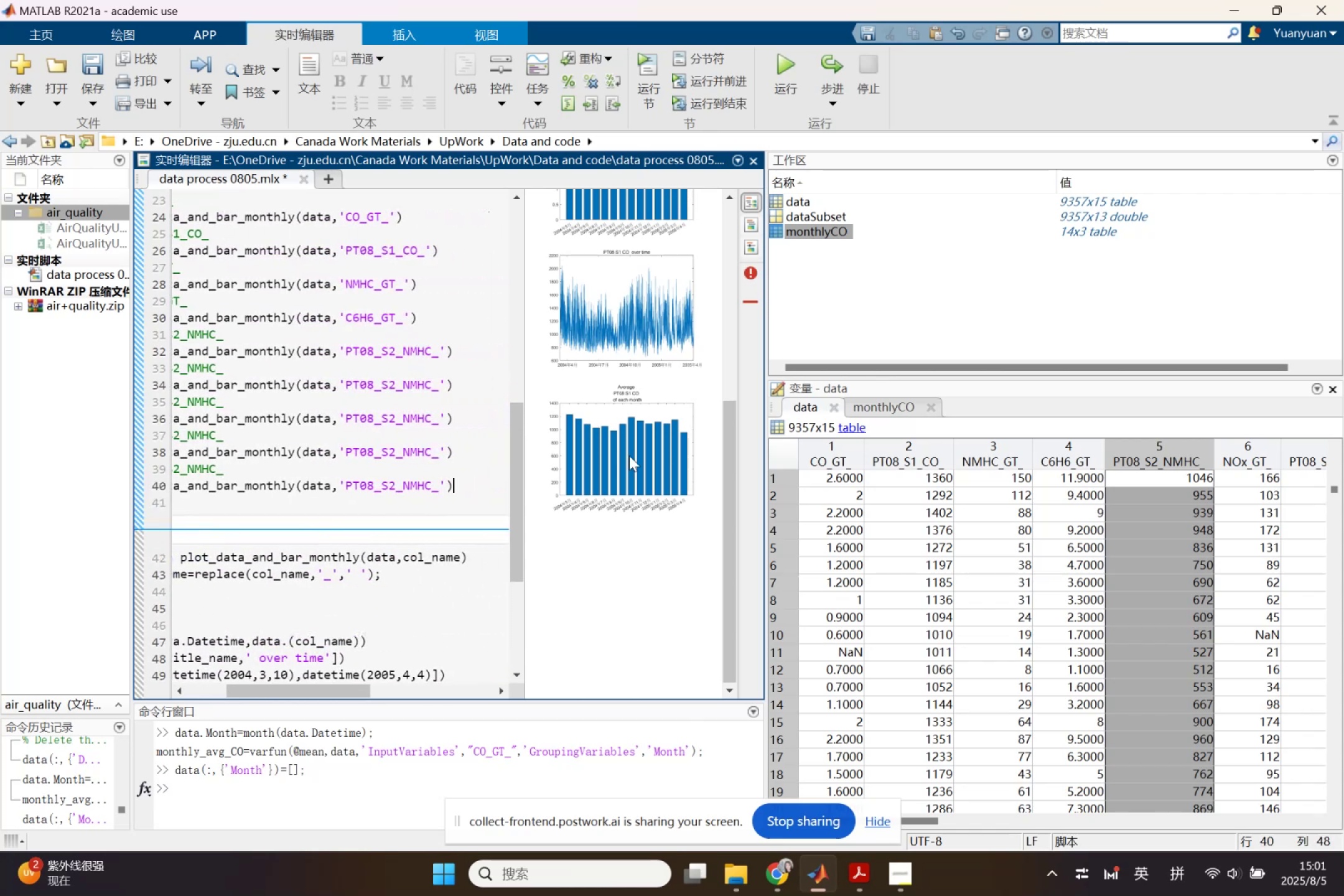 
mouse_move([1234, 460])
 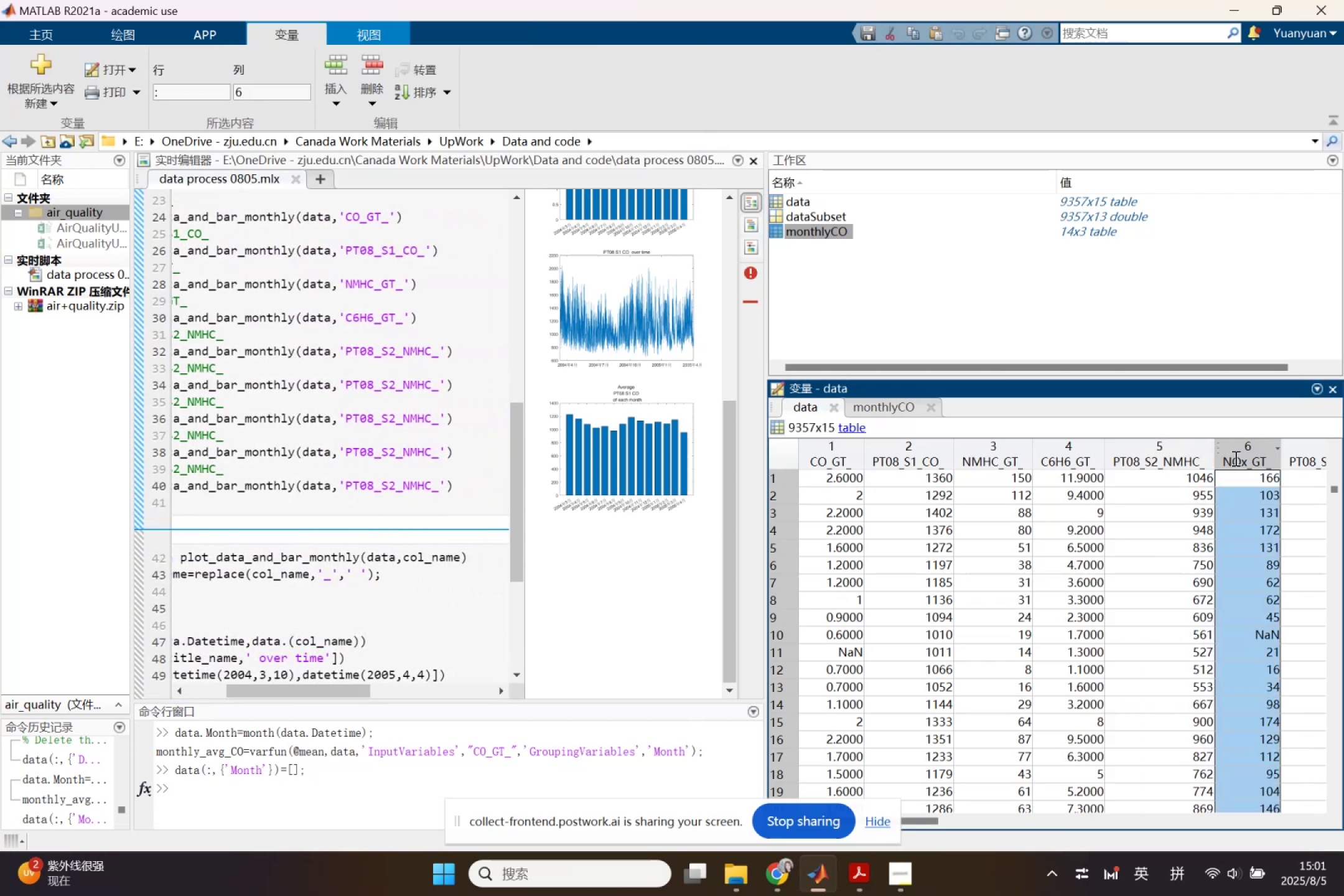 
double_click([1234, 458])
 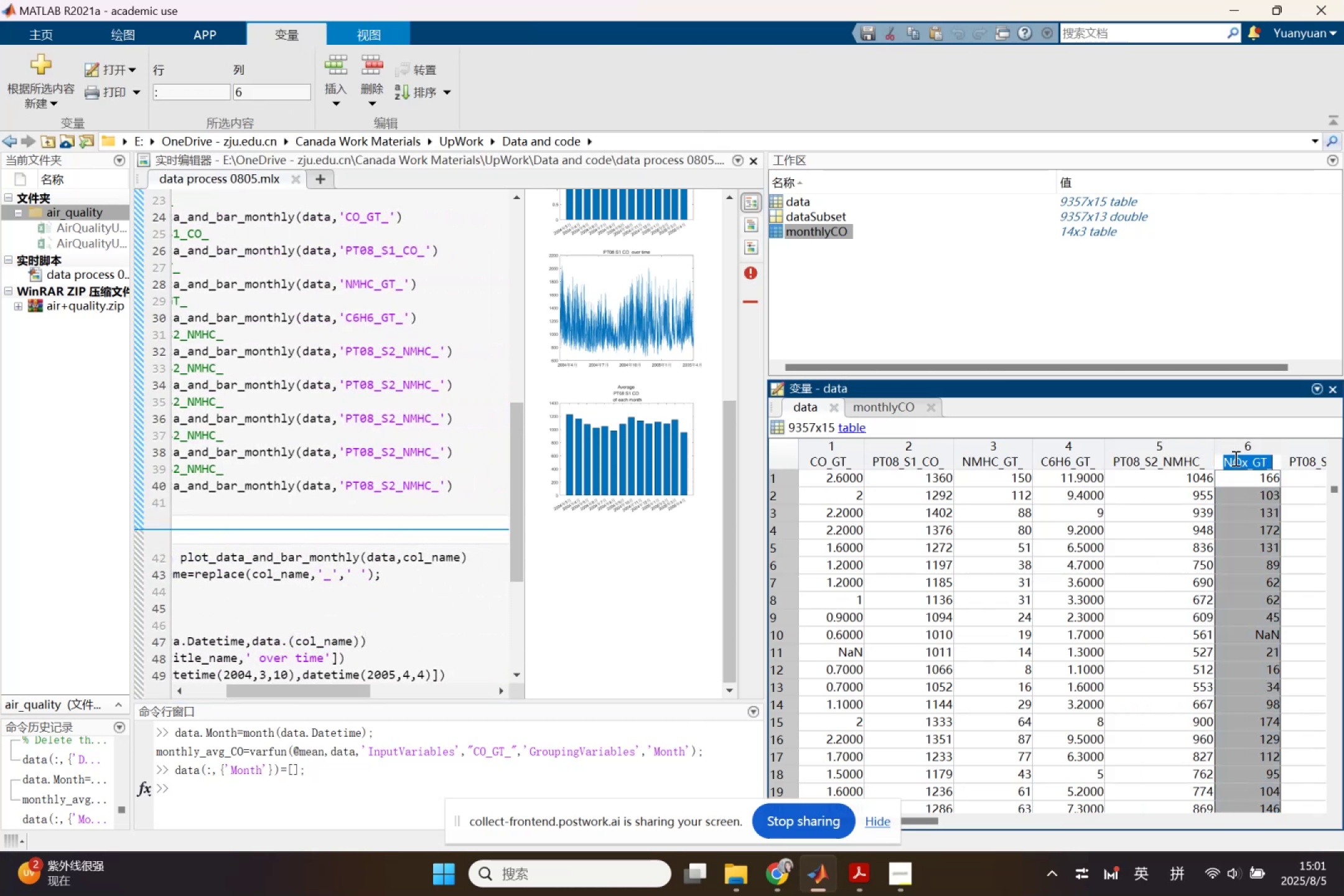 
key(Control+ControlLeft)
 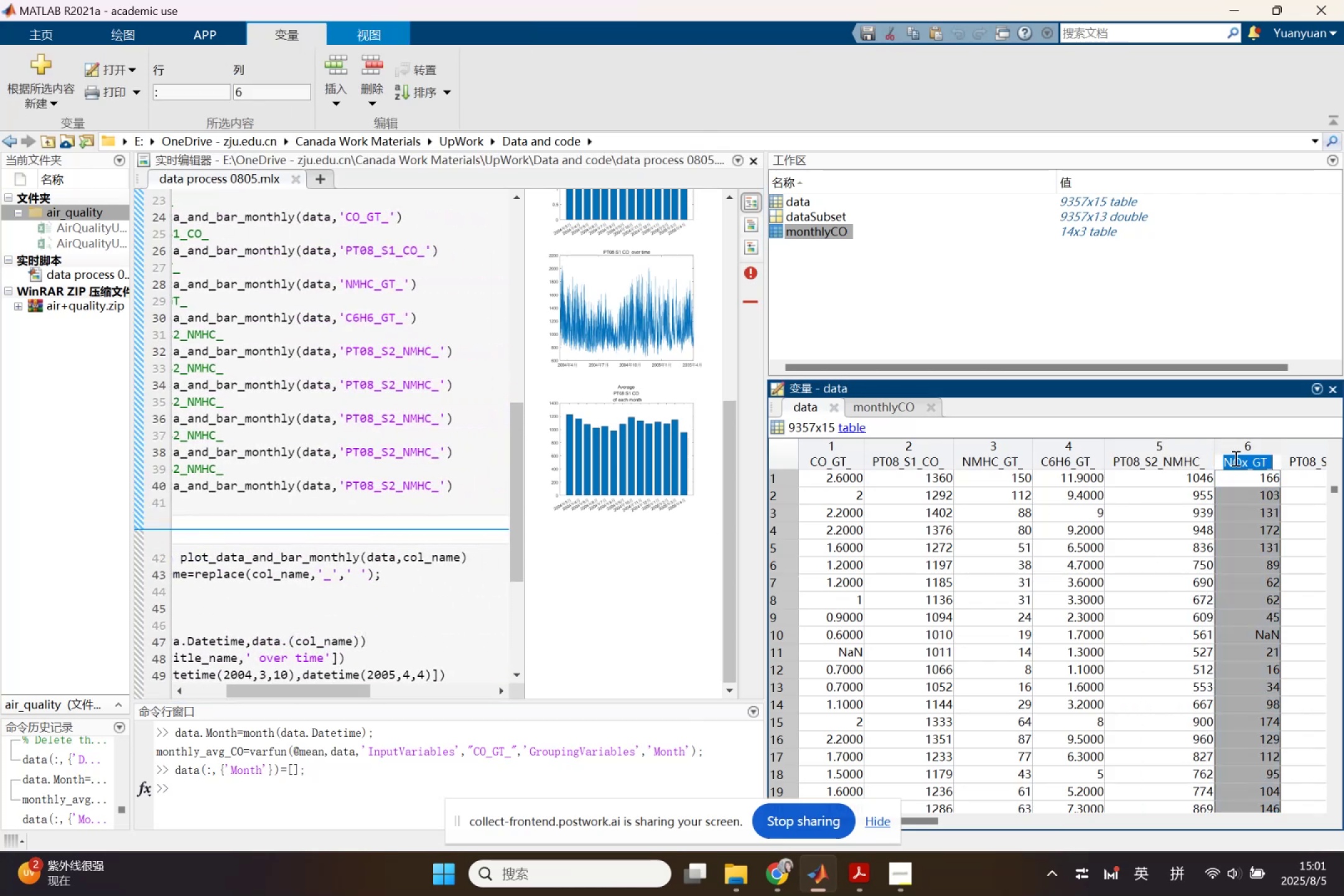 
key(Control+C)
 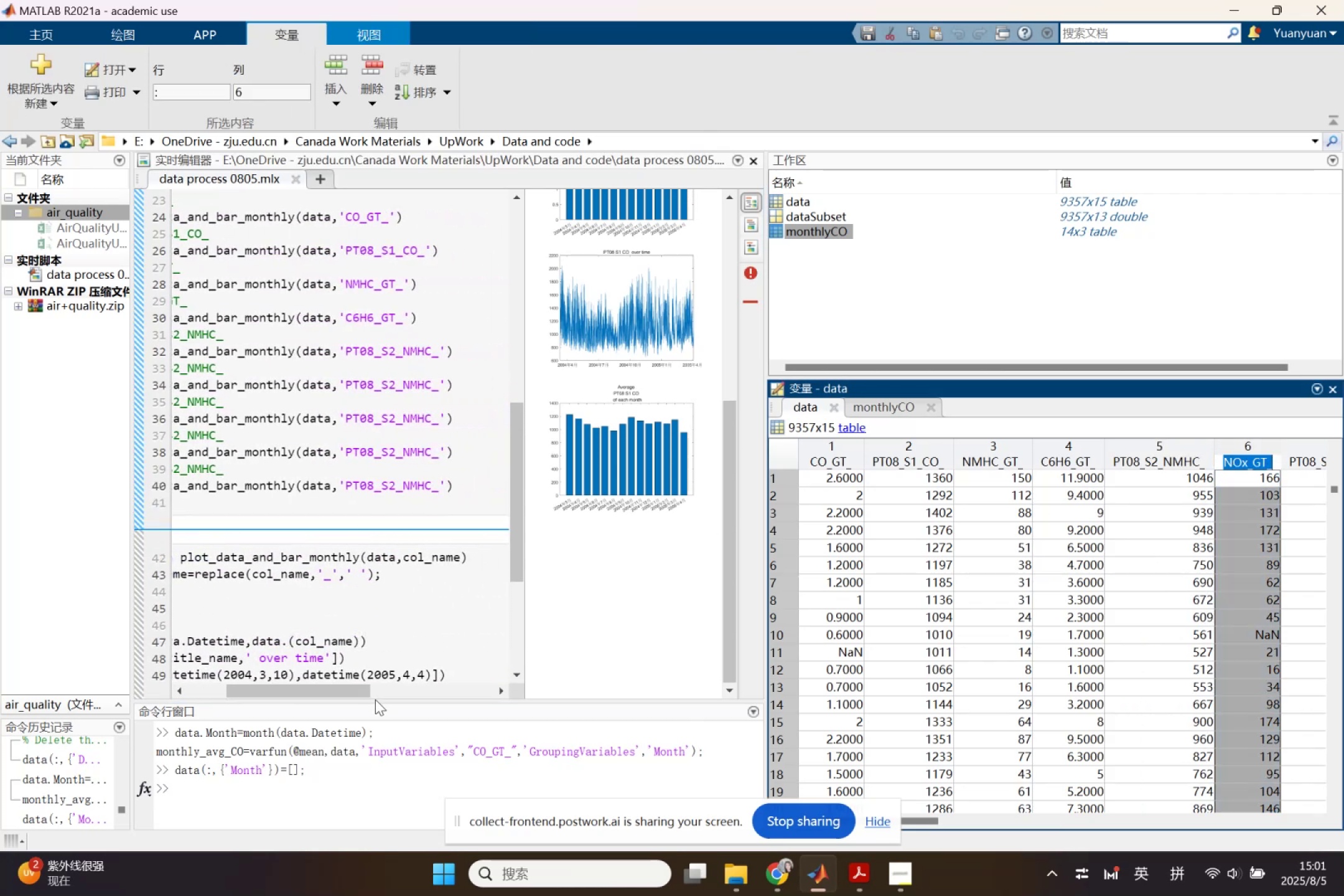 
left_click_drag(start_coordinate=[363, 688], to_coordinate=[233, 680])
 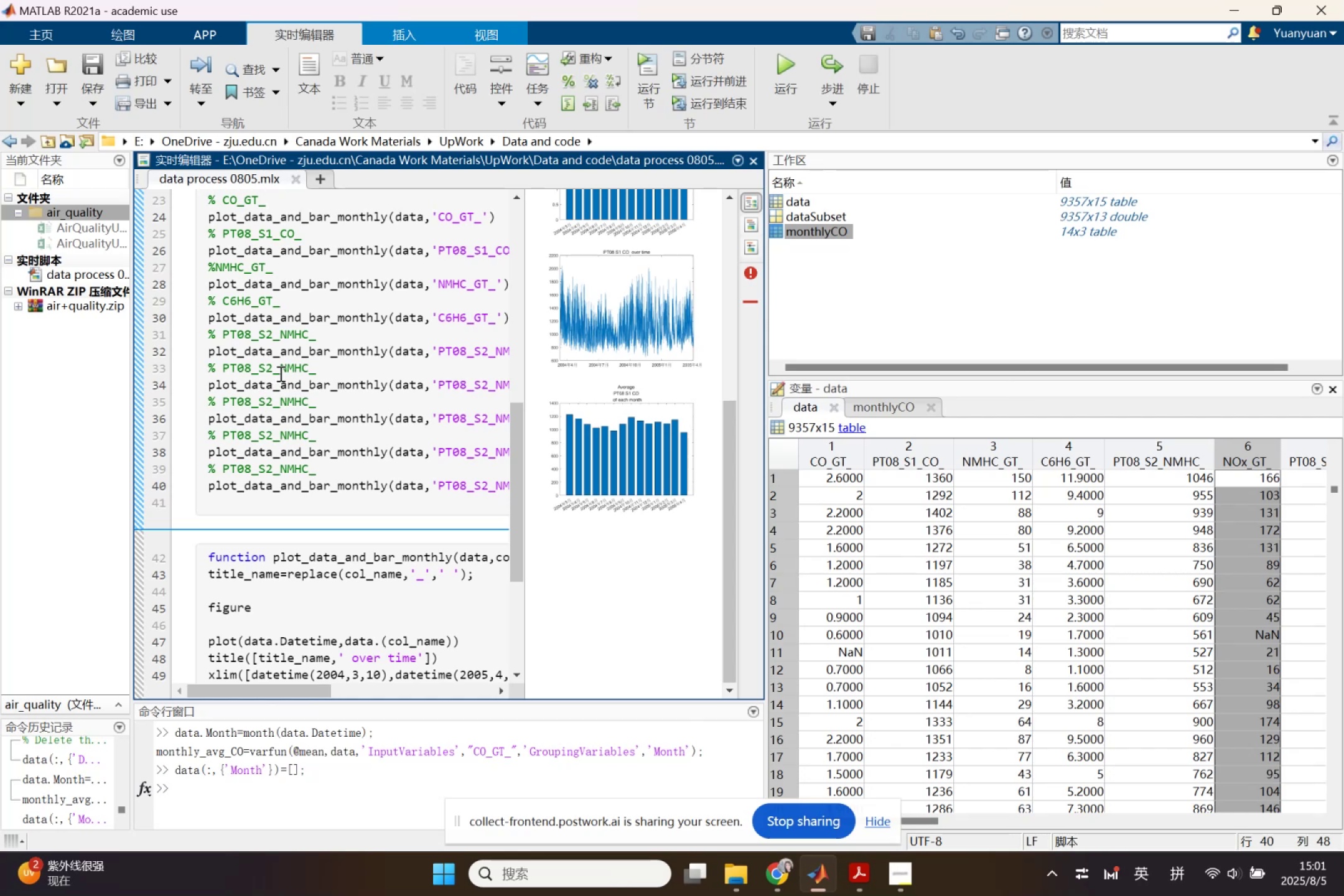 
double_click([279, 373])
 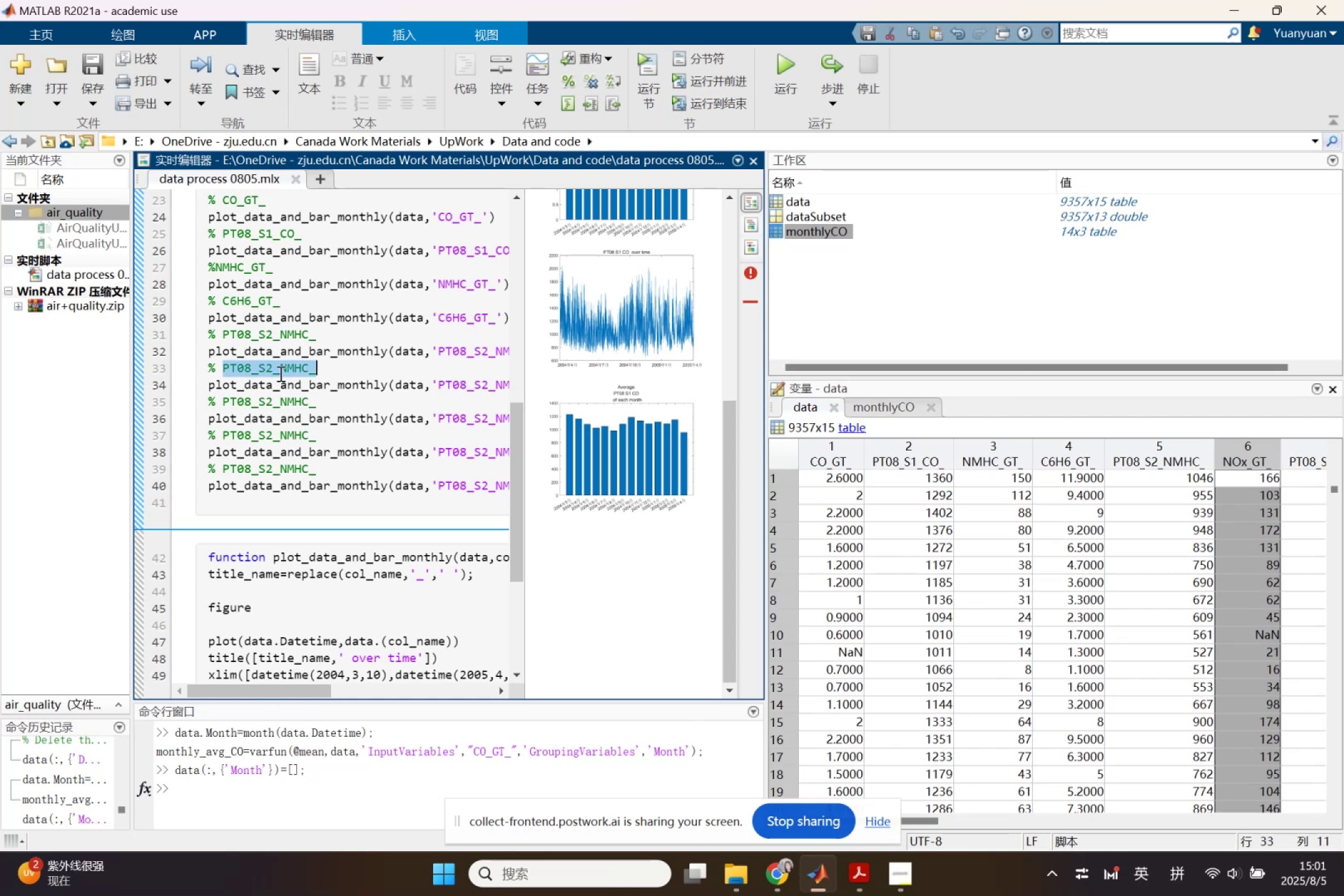 
key(Control+V)
 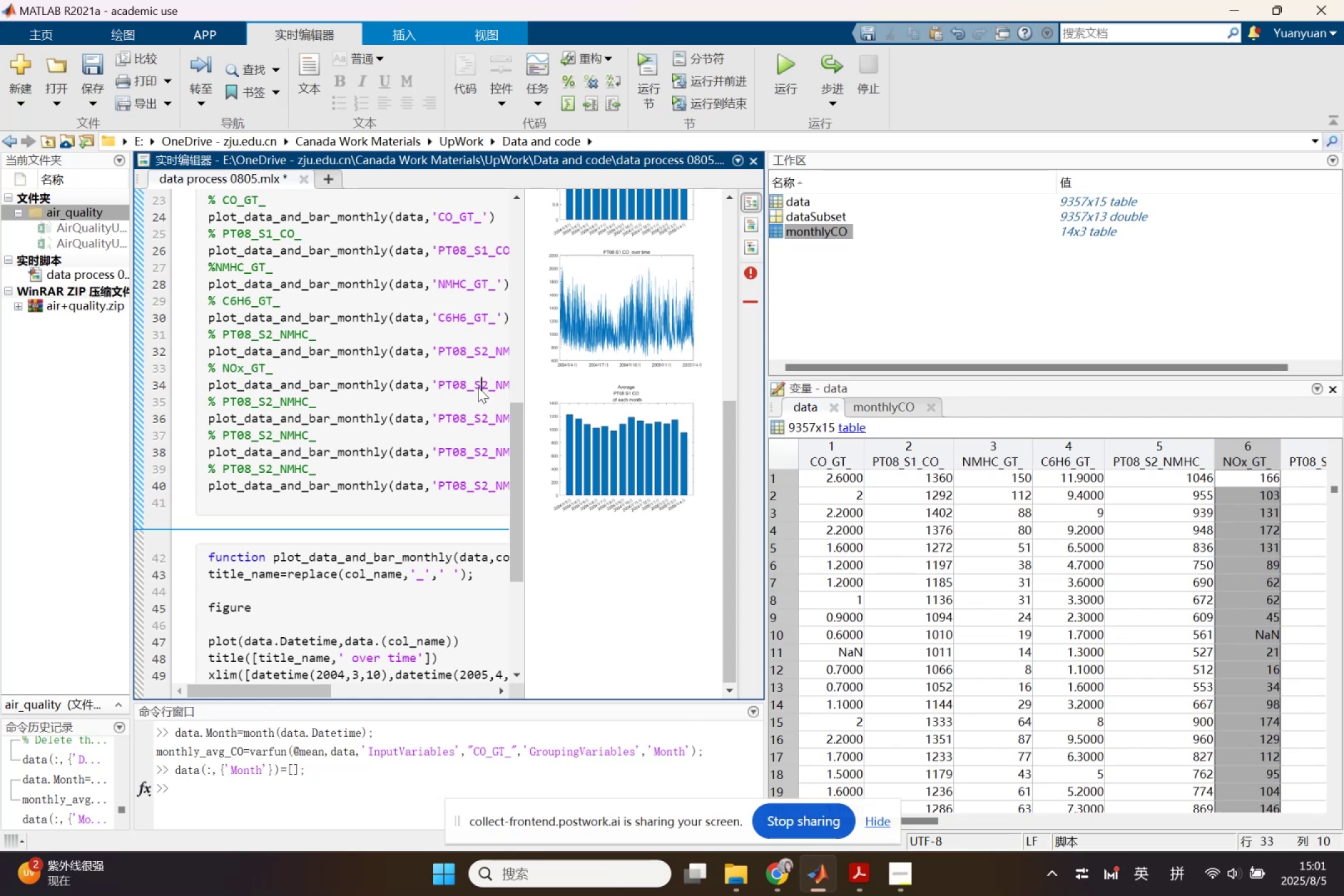 
double_click([478, 387])
 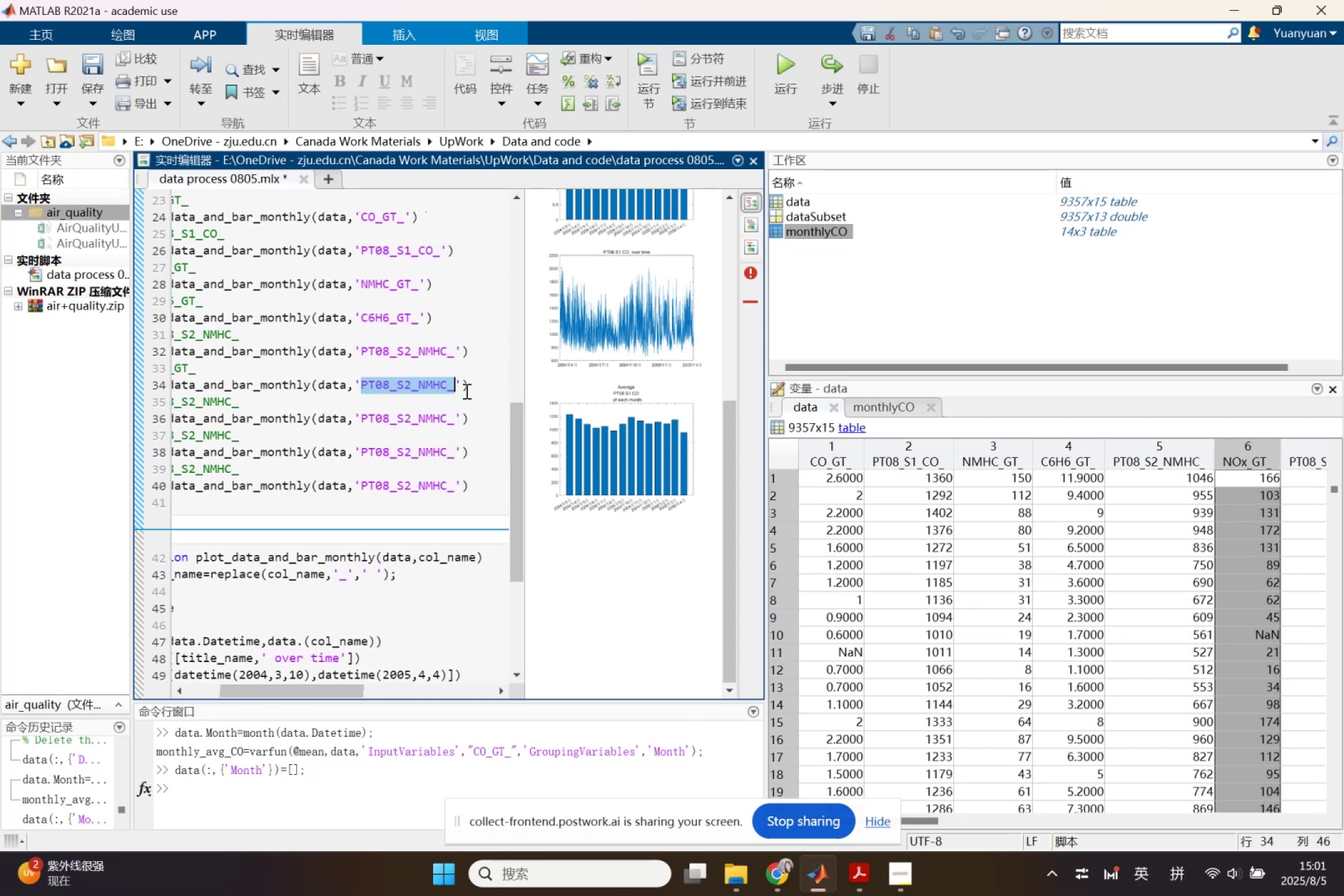 
key(Control+V)
 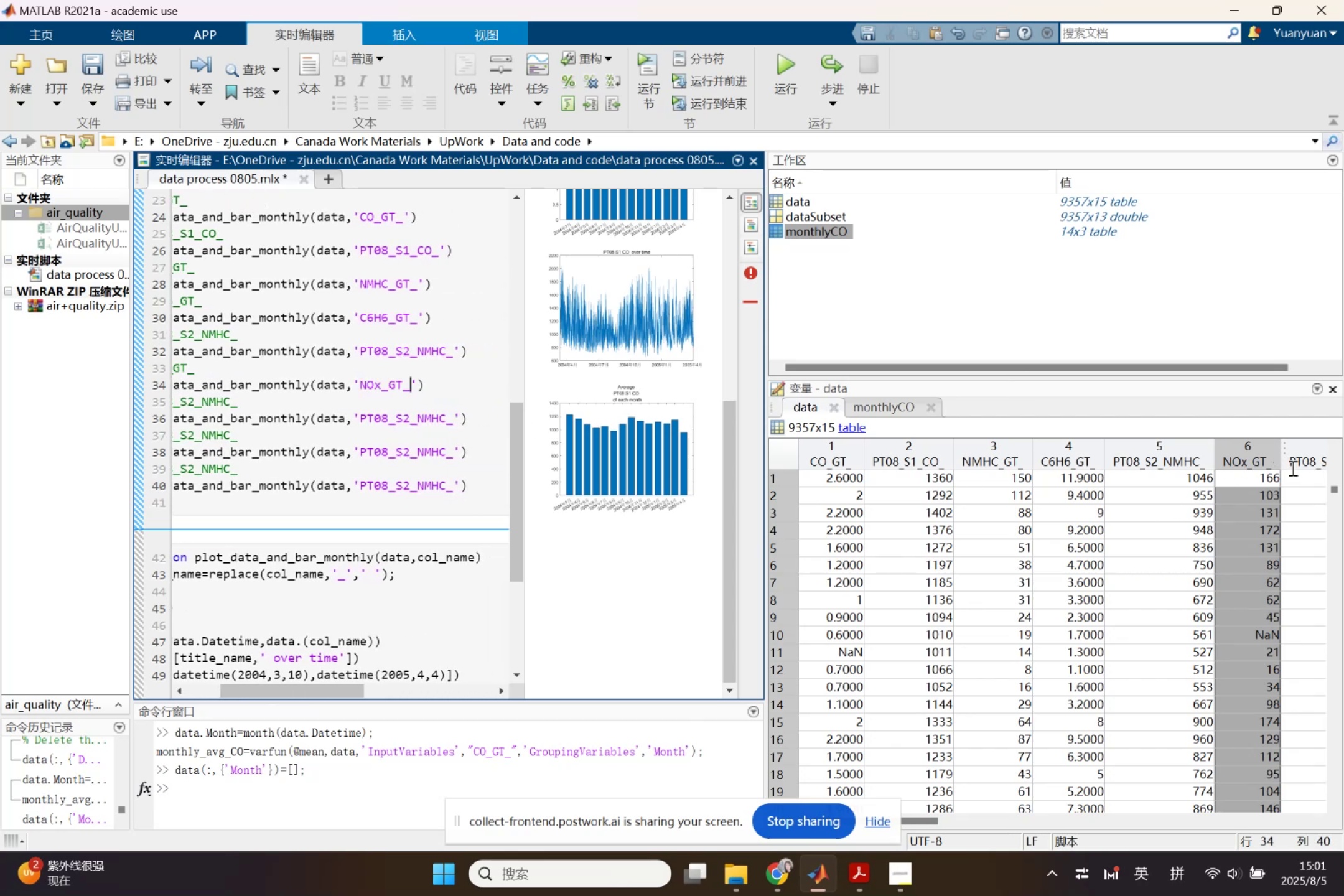 
double_click([1297, 459])
 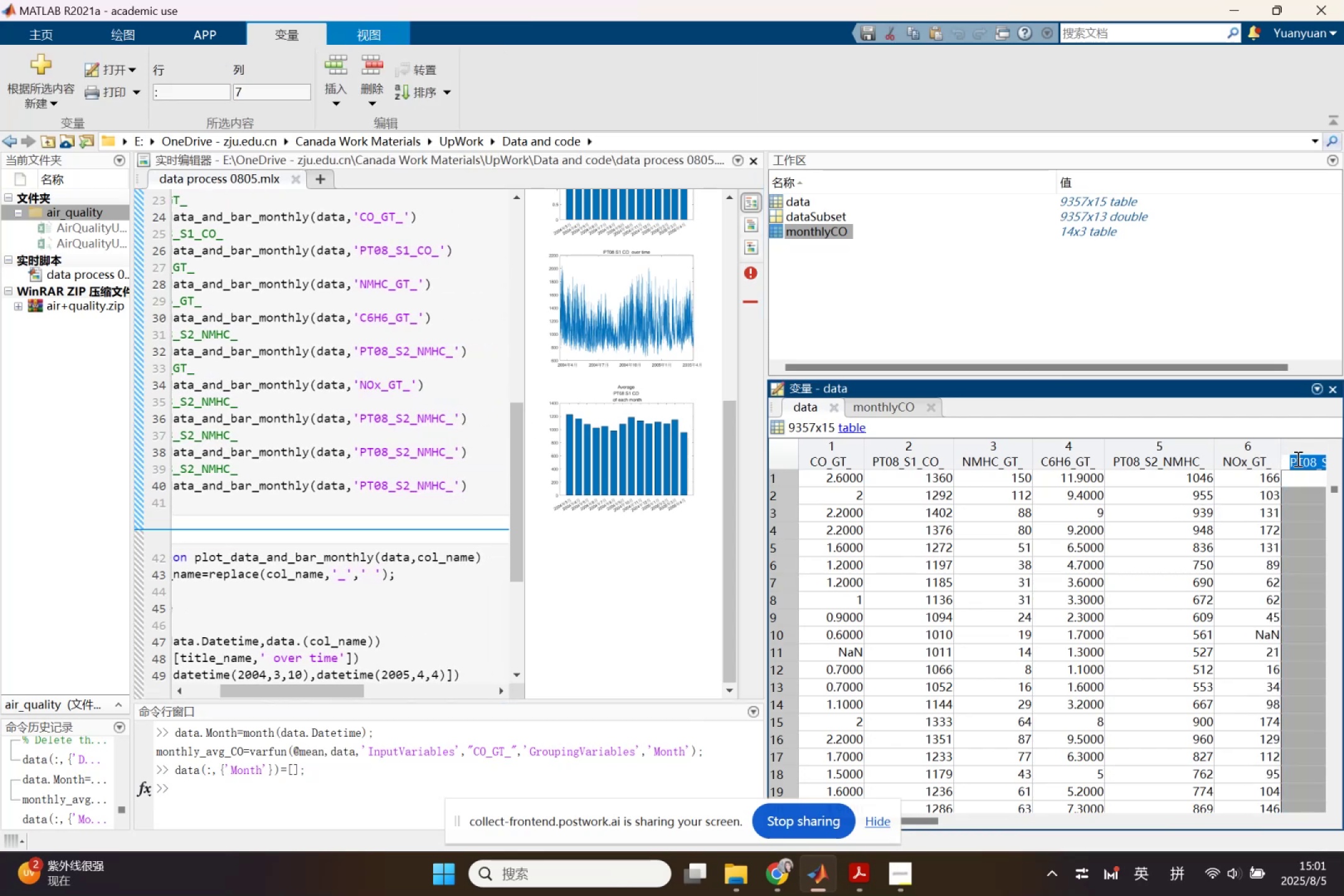 
key(Control+ControlLeft)
 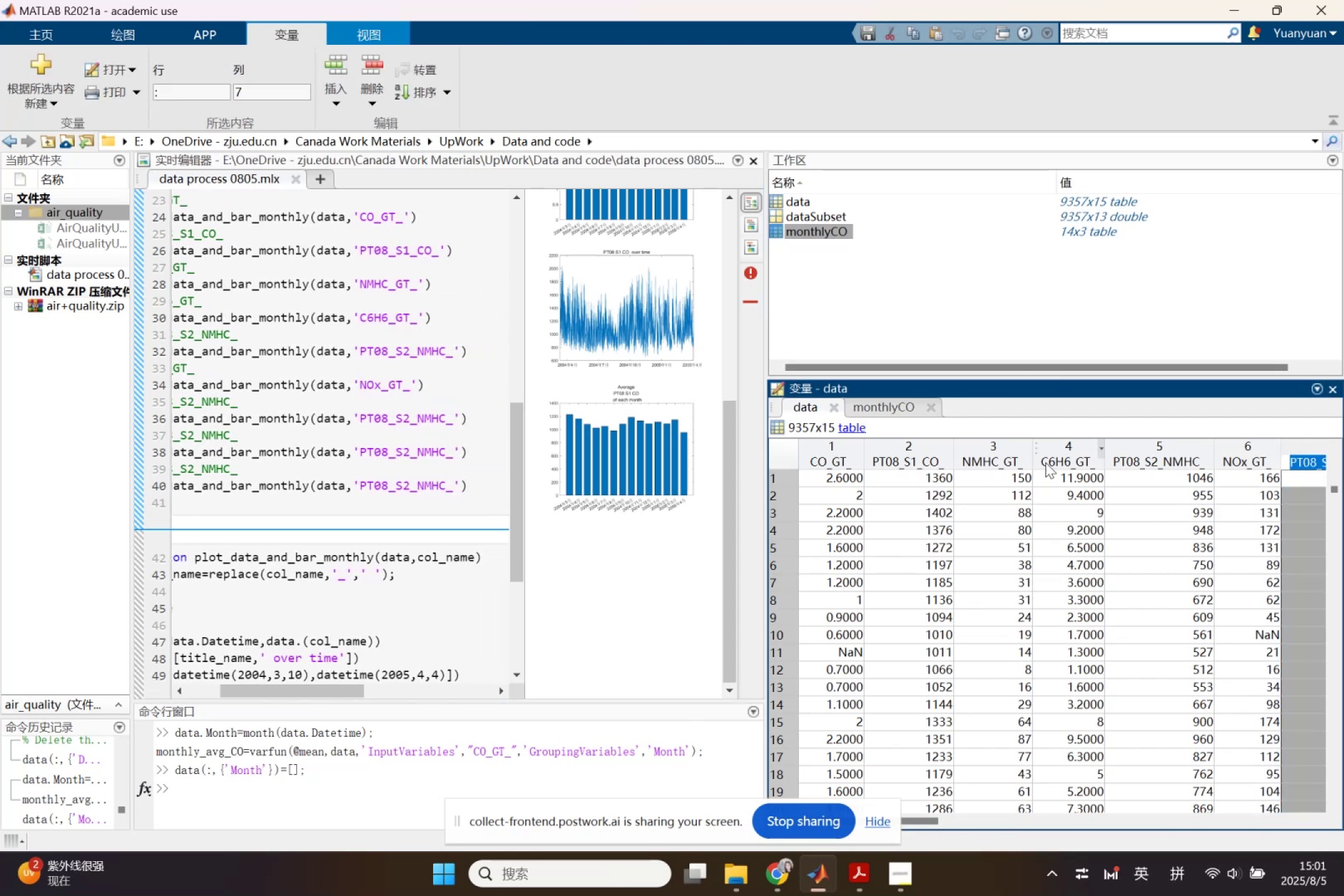 
key(Control+C)
 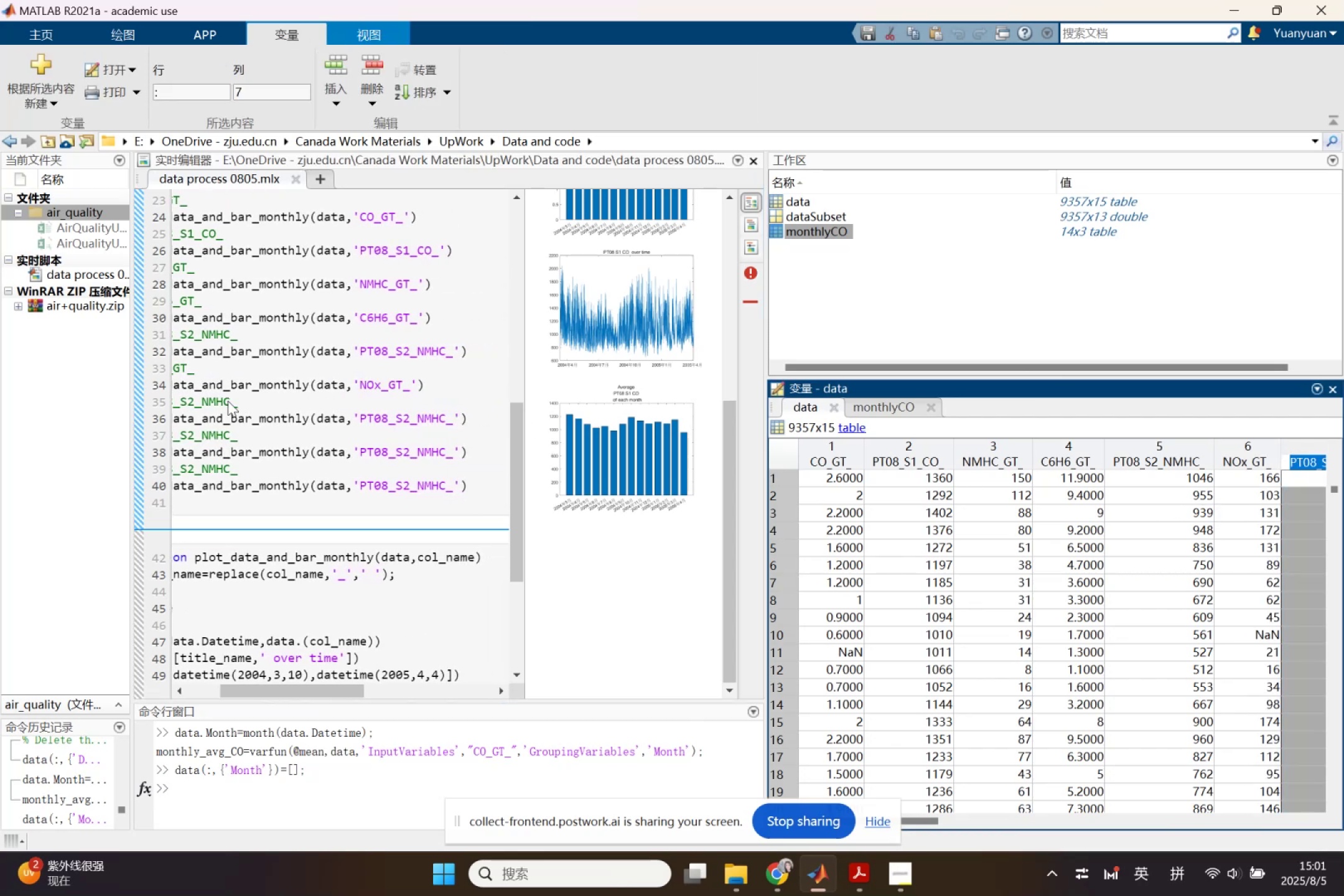 
double_click([228, 400])
 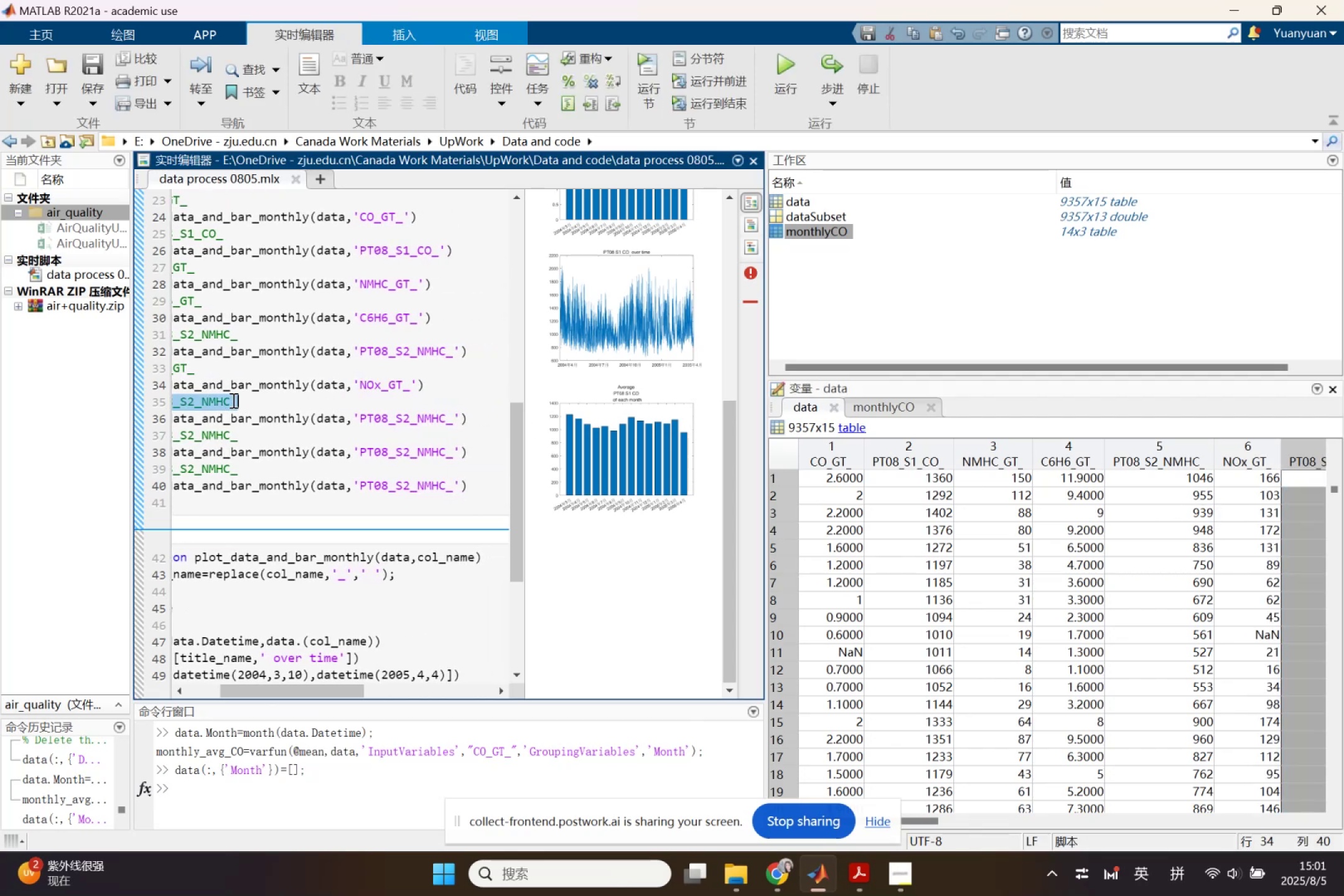 
key(Control+ControlLeft)
 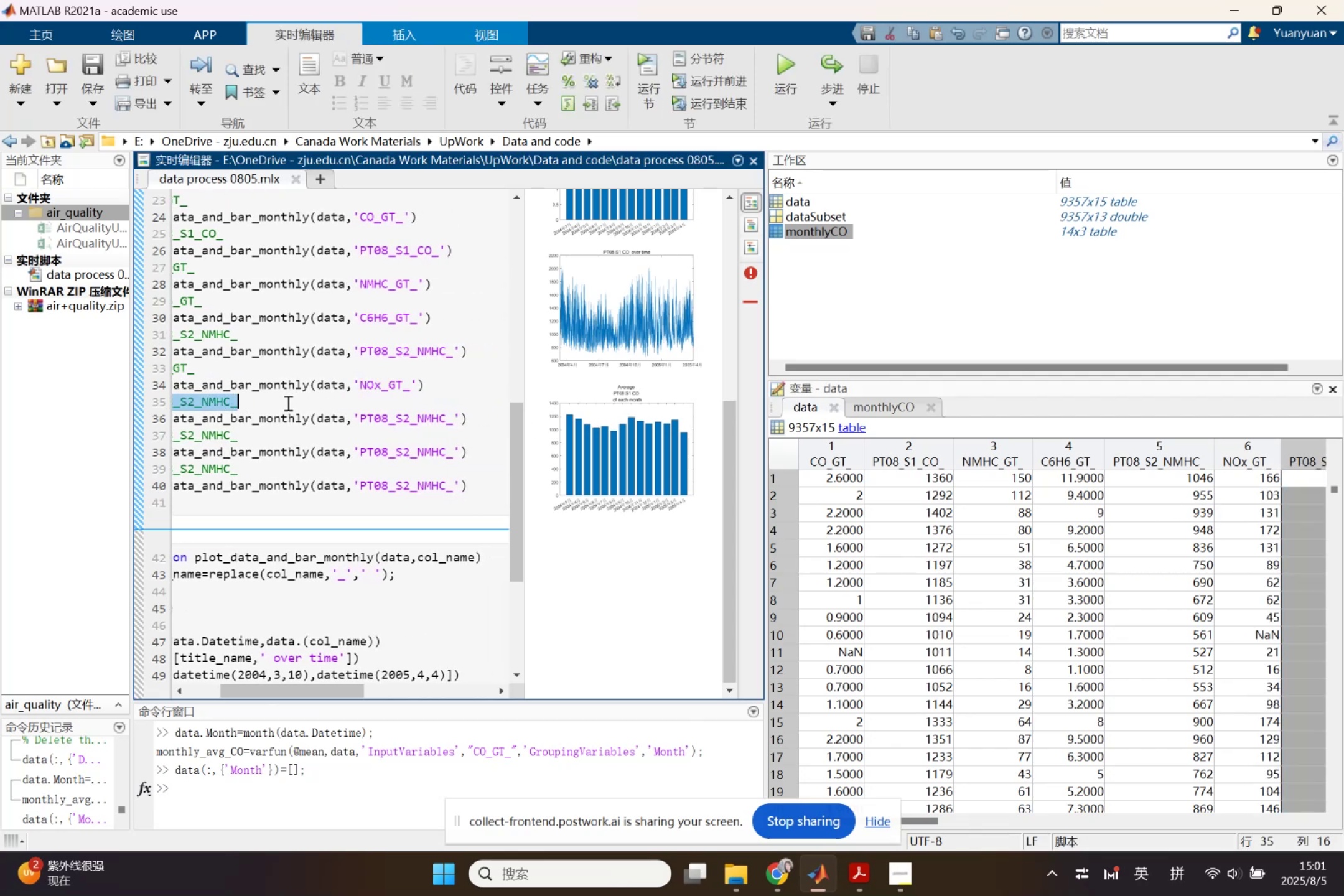 
key(Control+V)
 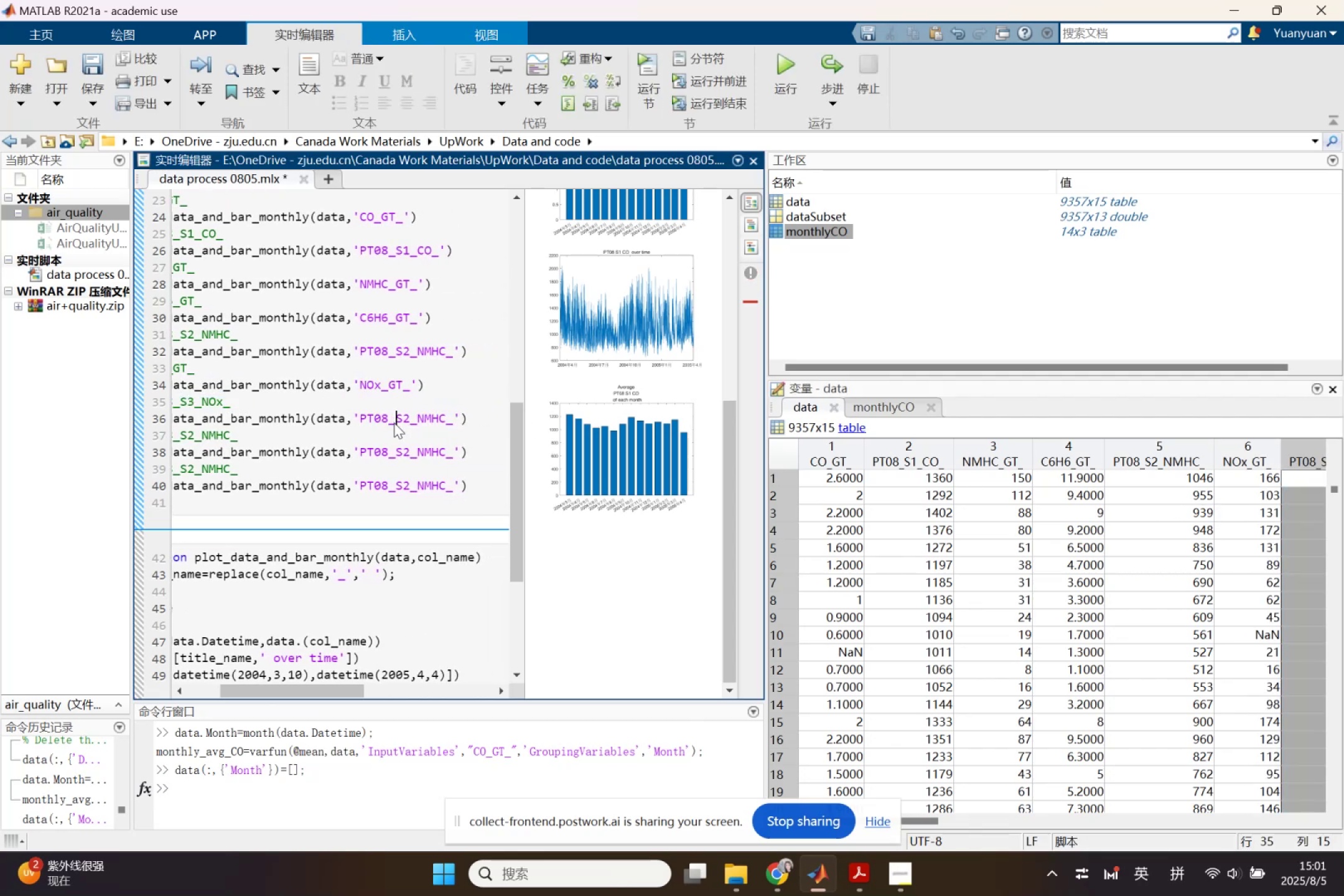 
double_click([394, 422])
 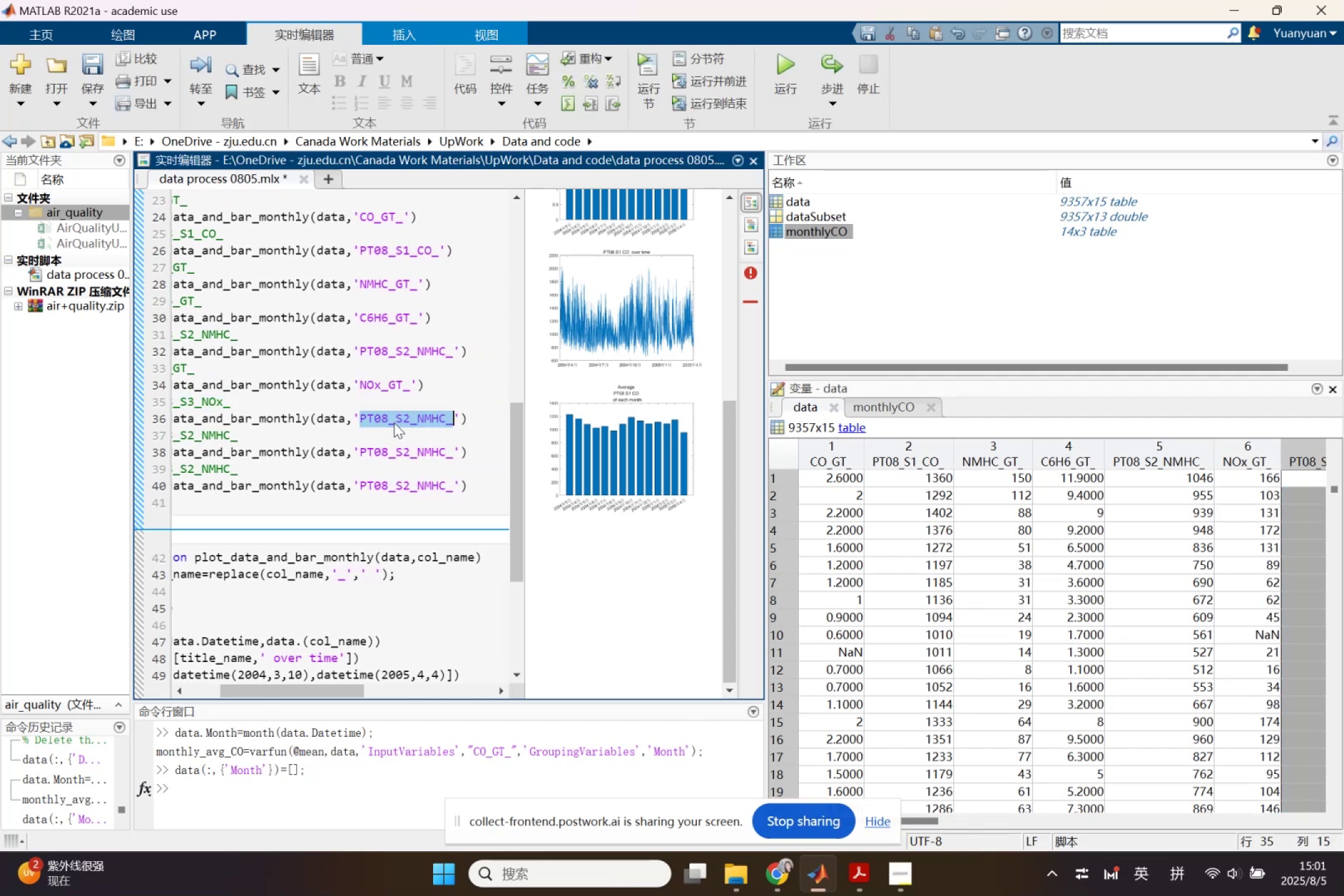 
key(Control+V)
 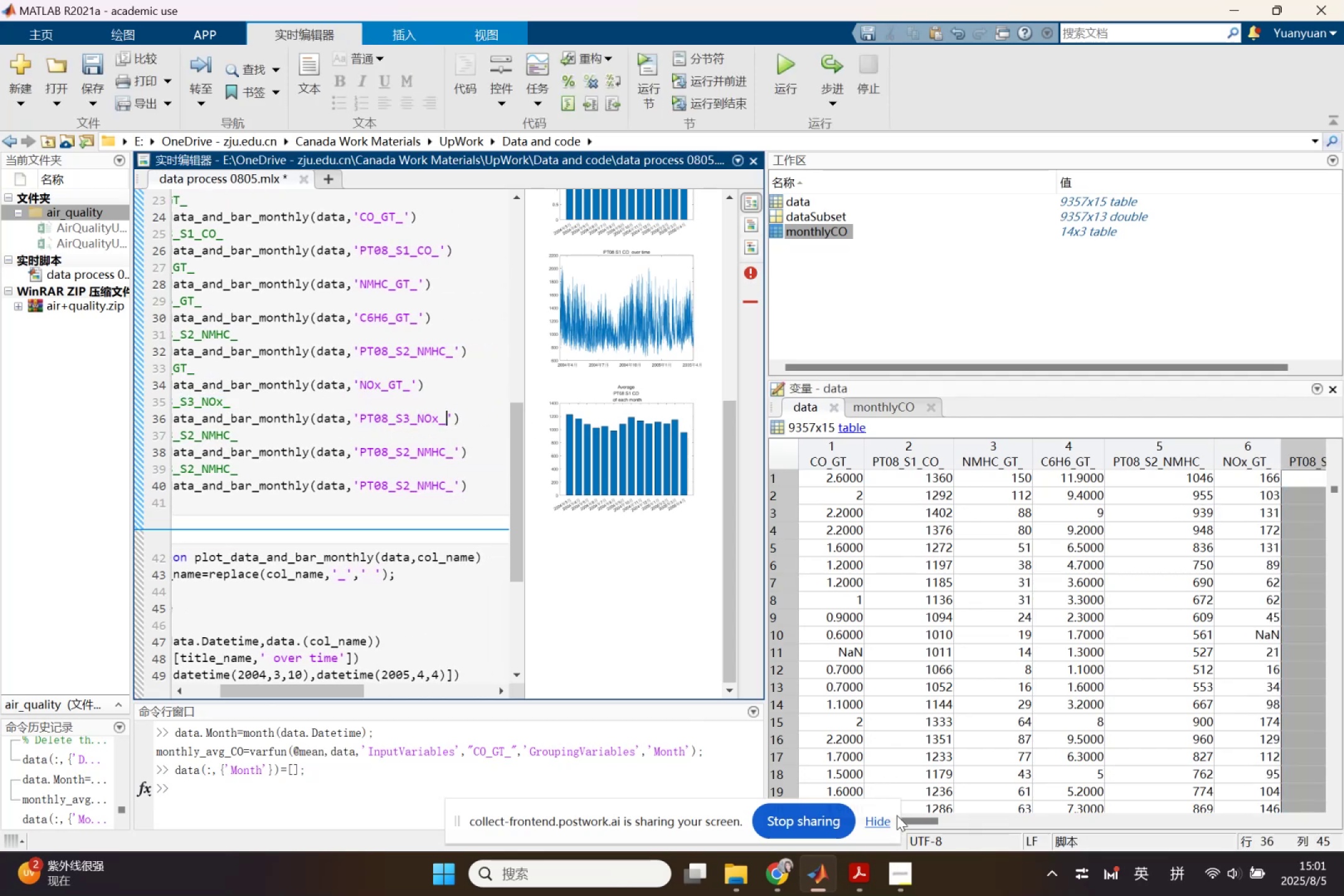 
left_click_drag(start_coordinate=[924, 821], to_coordinate=[1051, 834])
 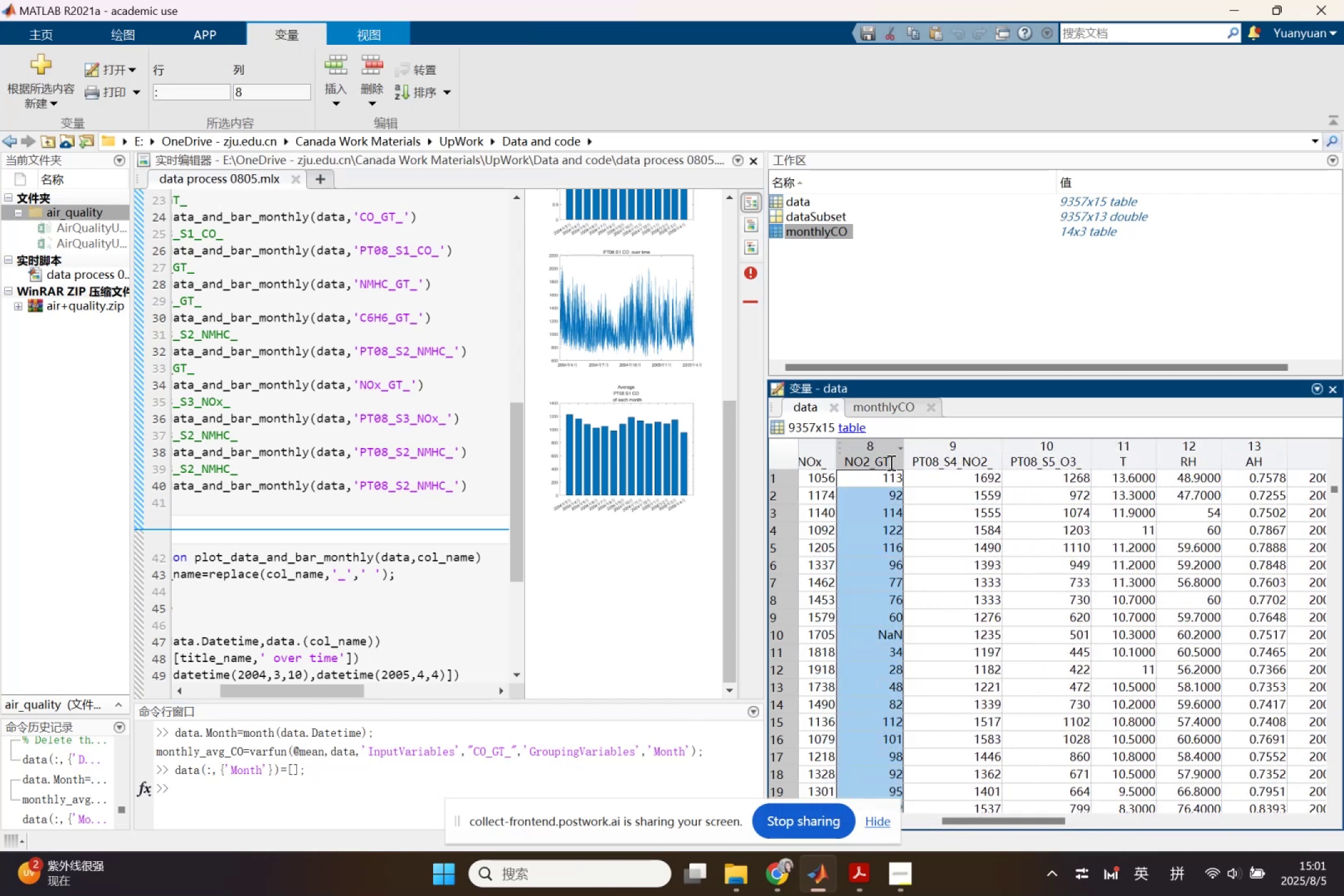 
double_click([880, 462])
 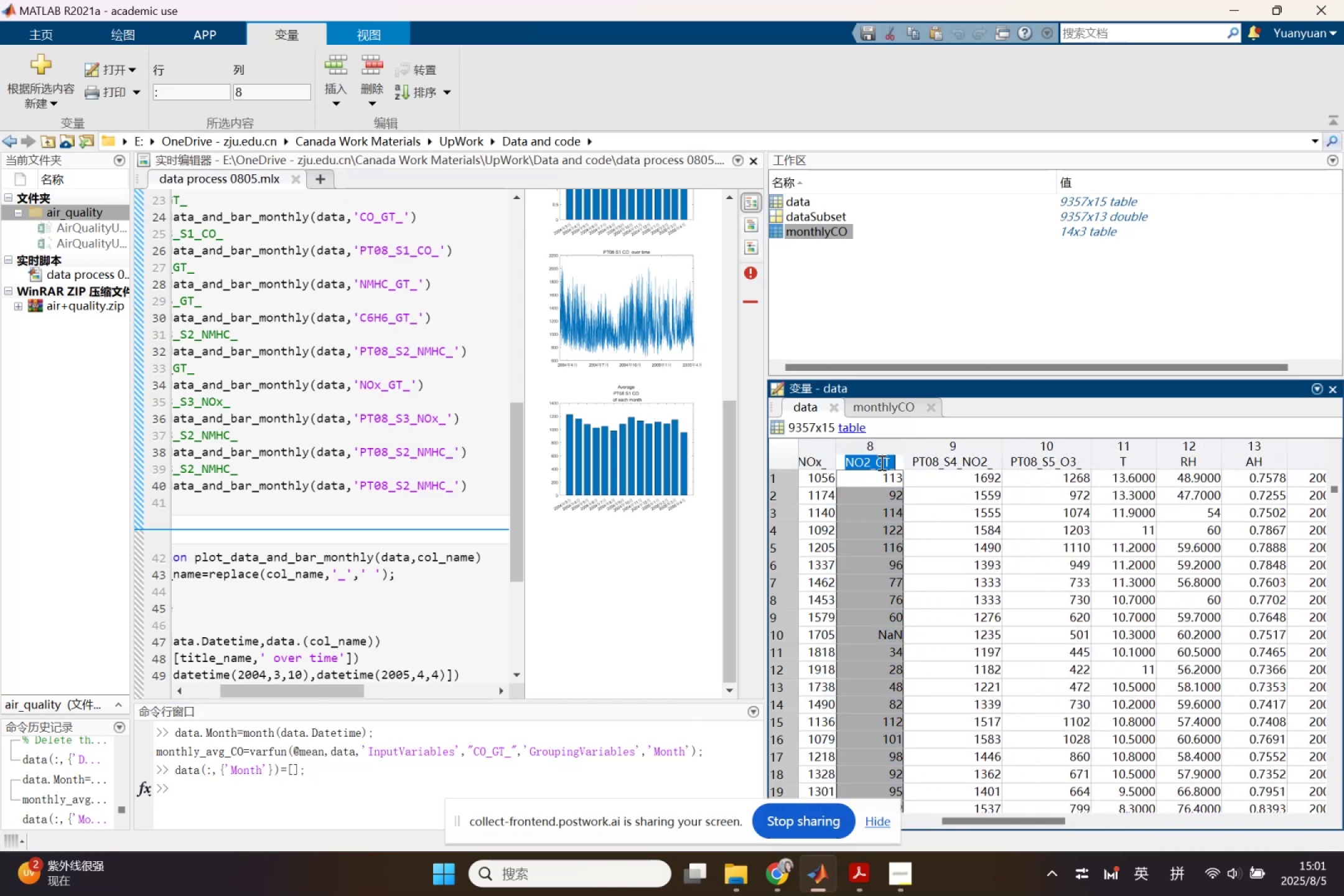 
key(Control+ControlLeft)
 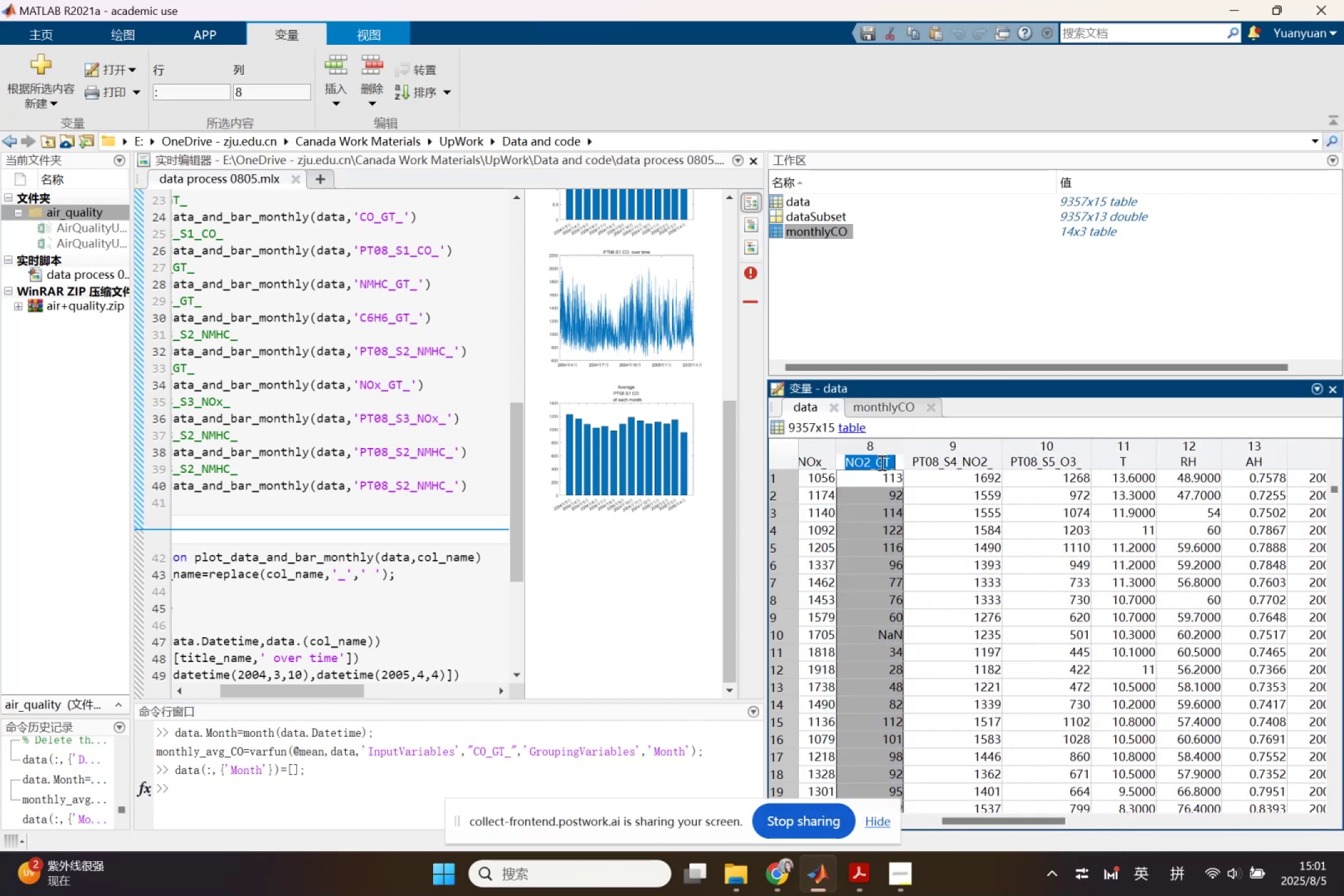 
key(Control+C)
 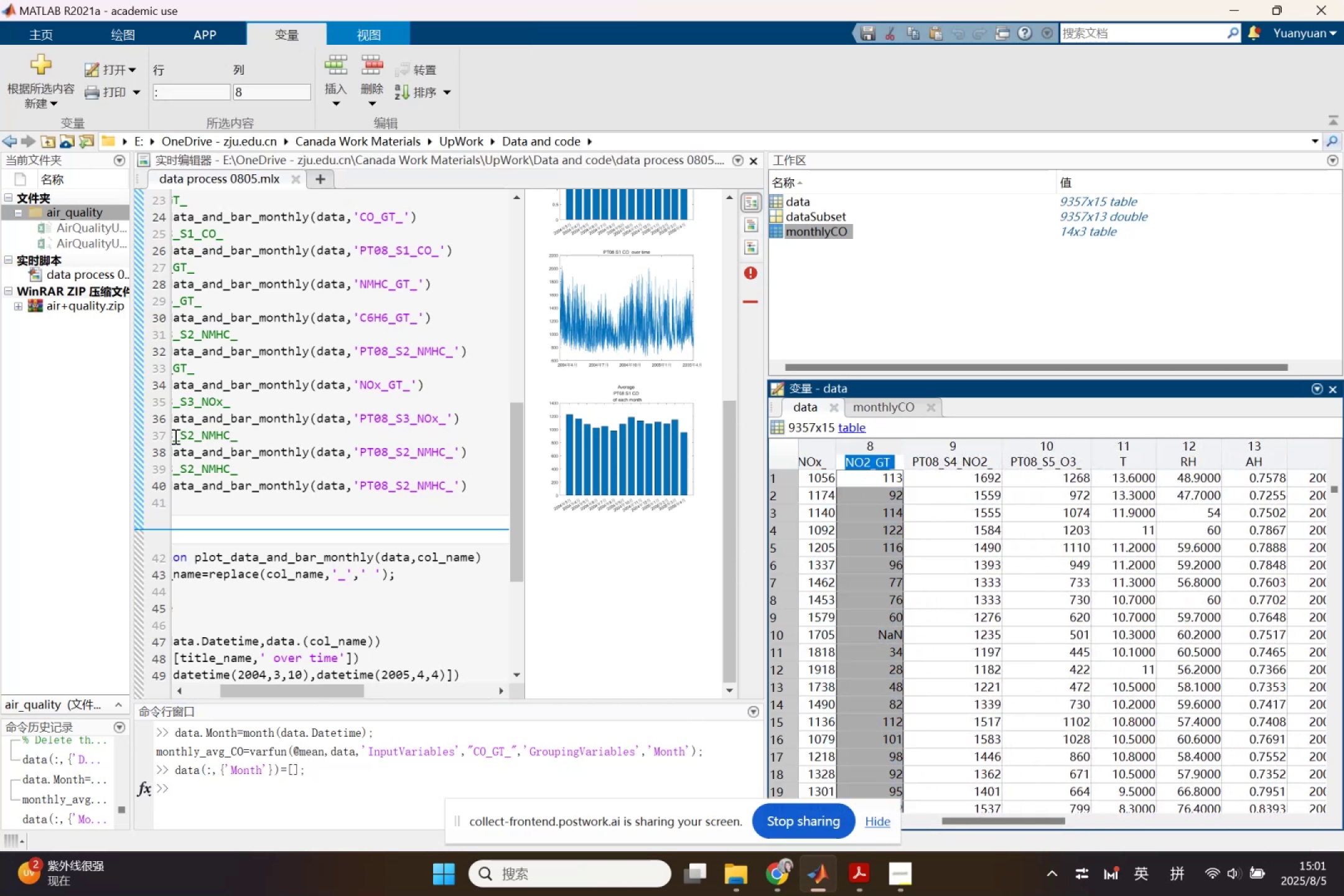 
double_click([204, 435])
 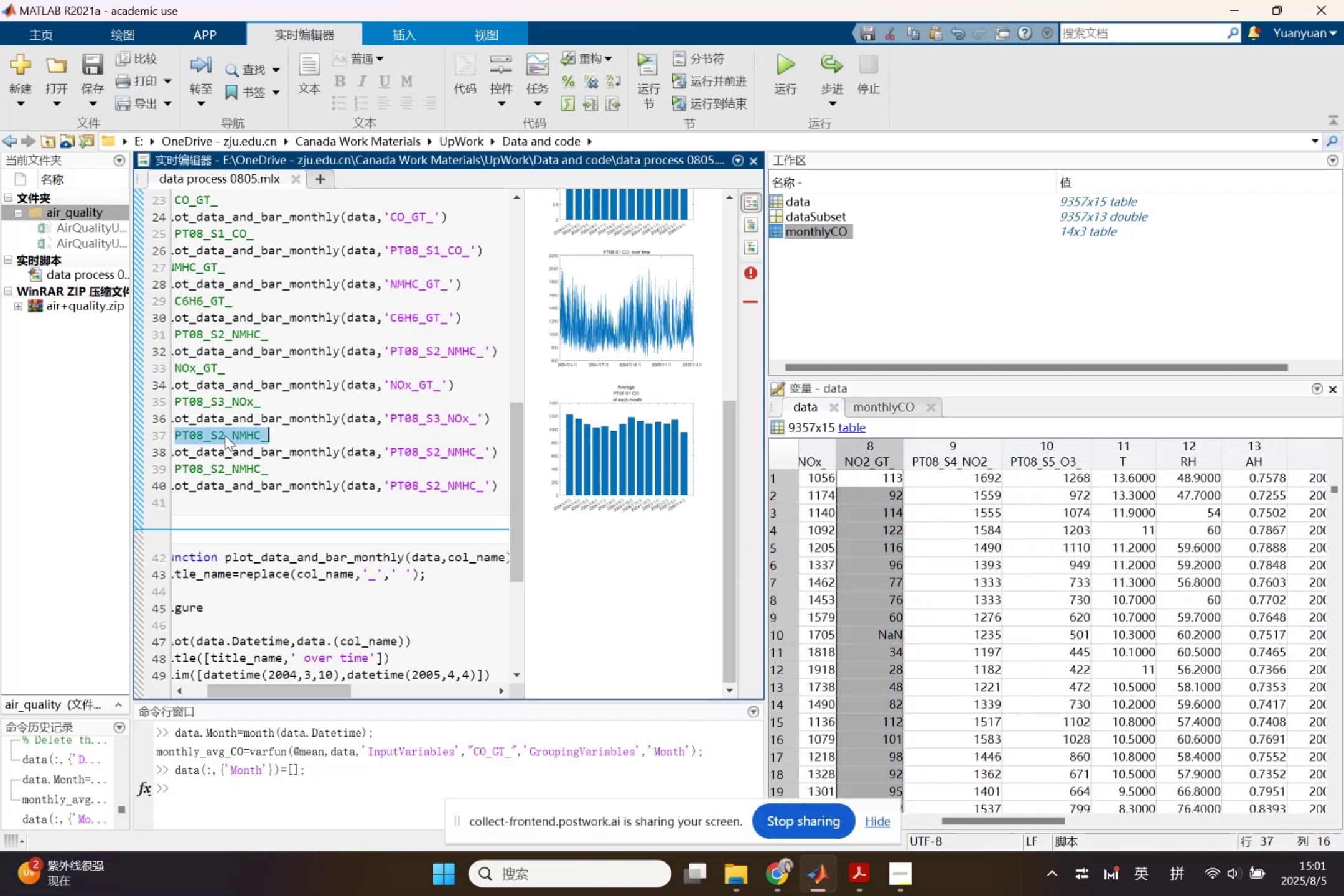 
key(Control+V)
 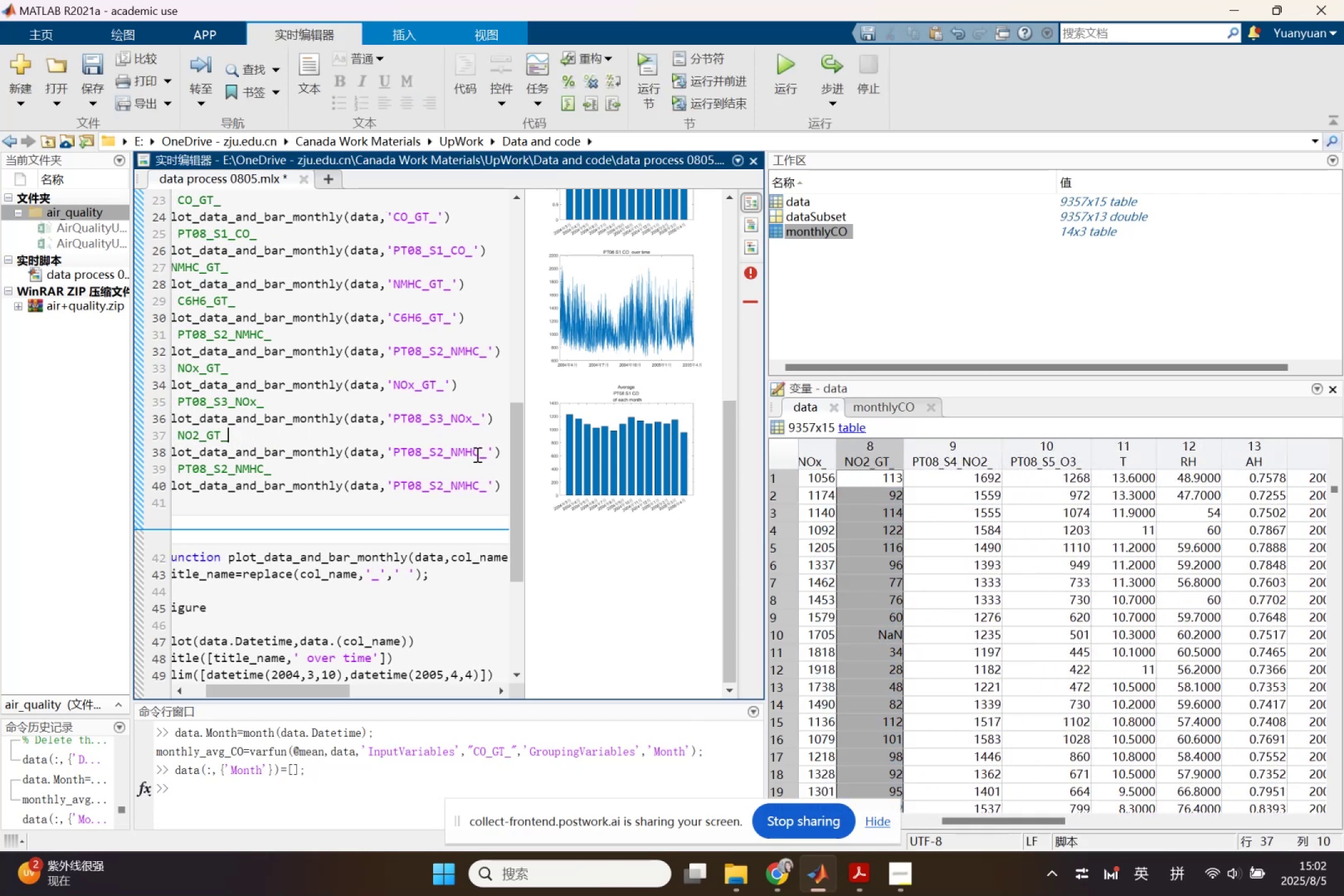 
left_click([476, 454])
 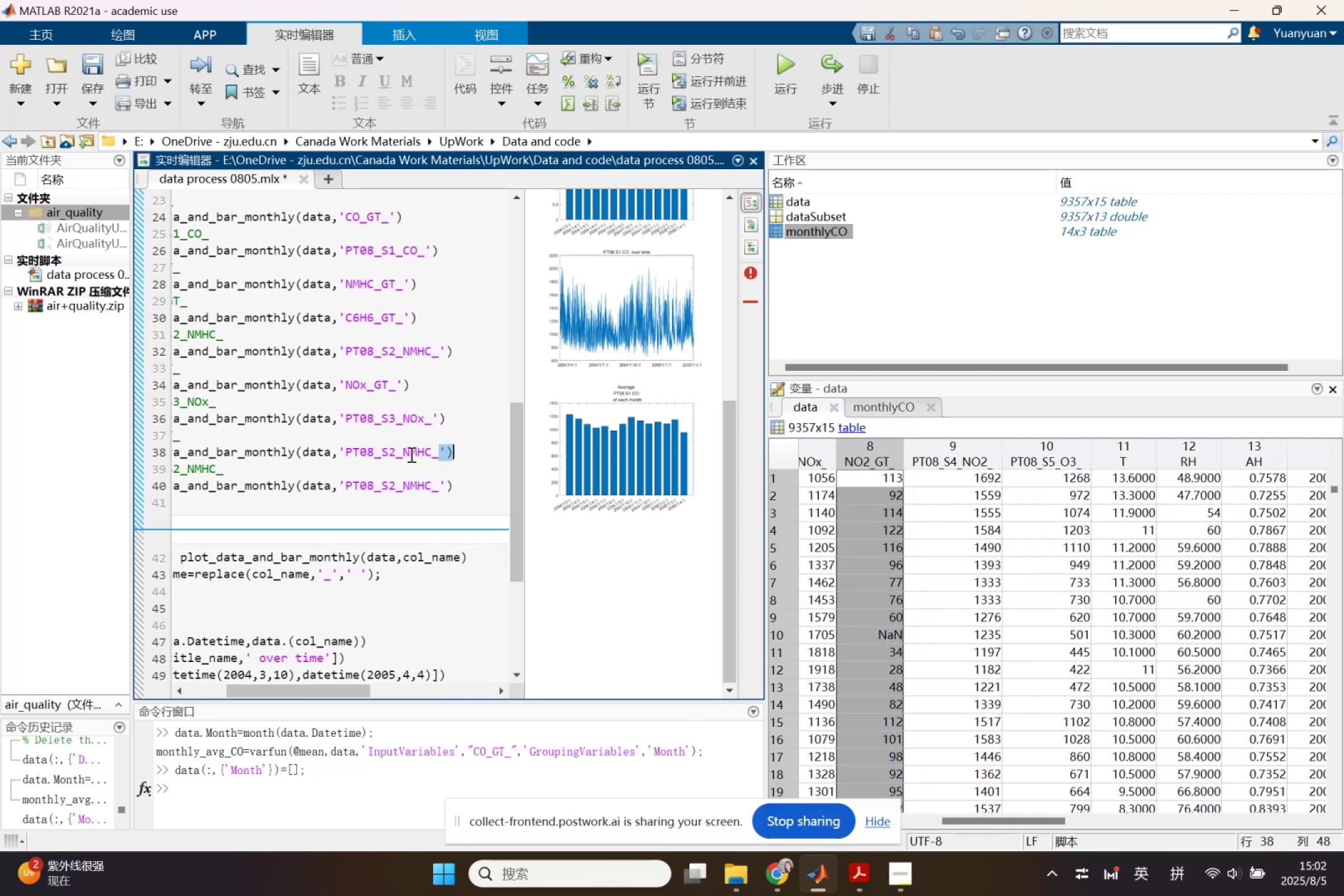 
left_click([410, 453])
 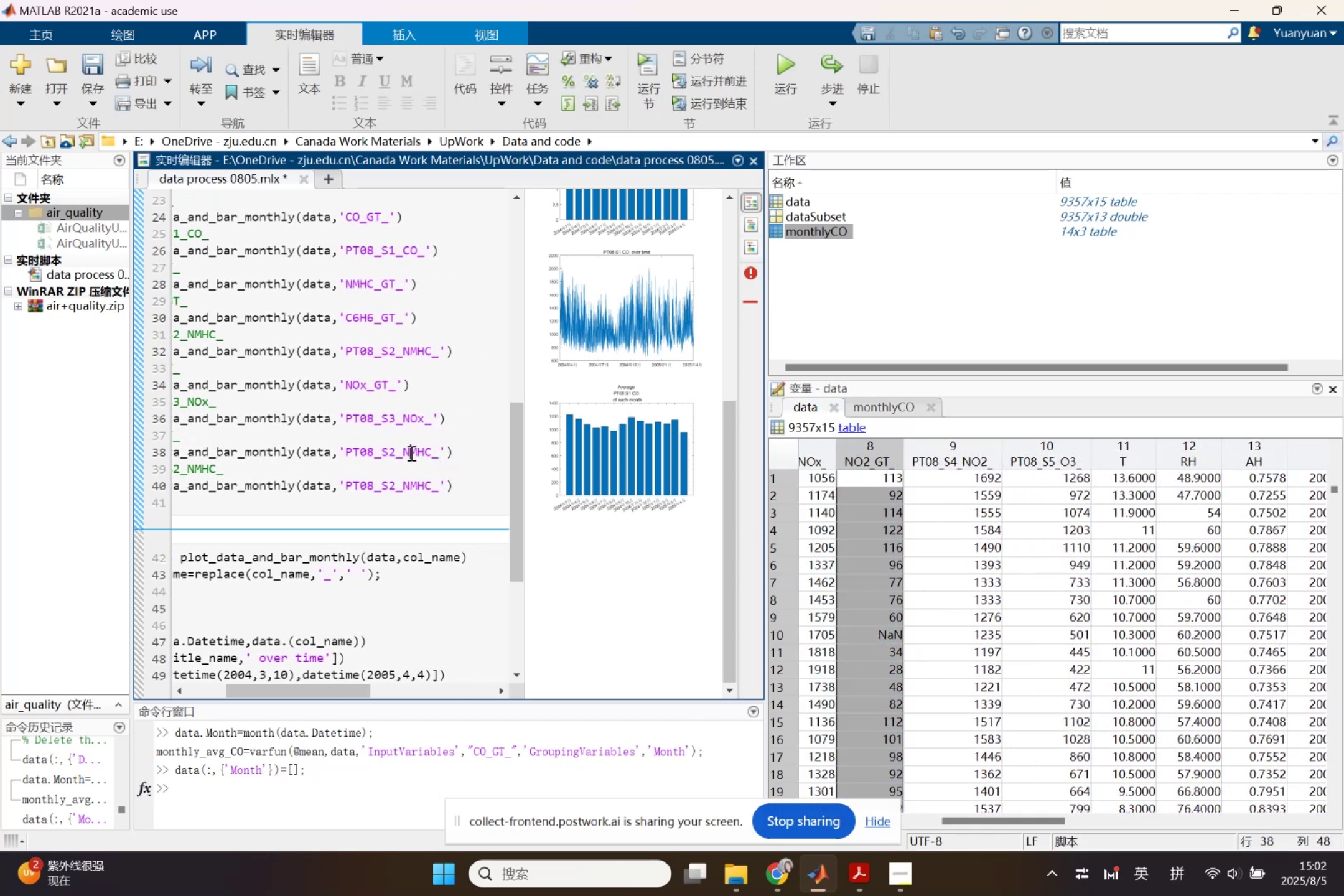 
double_click([410, 453])
 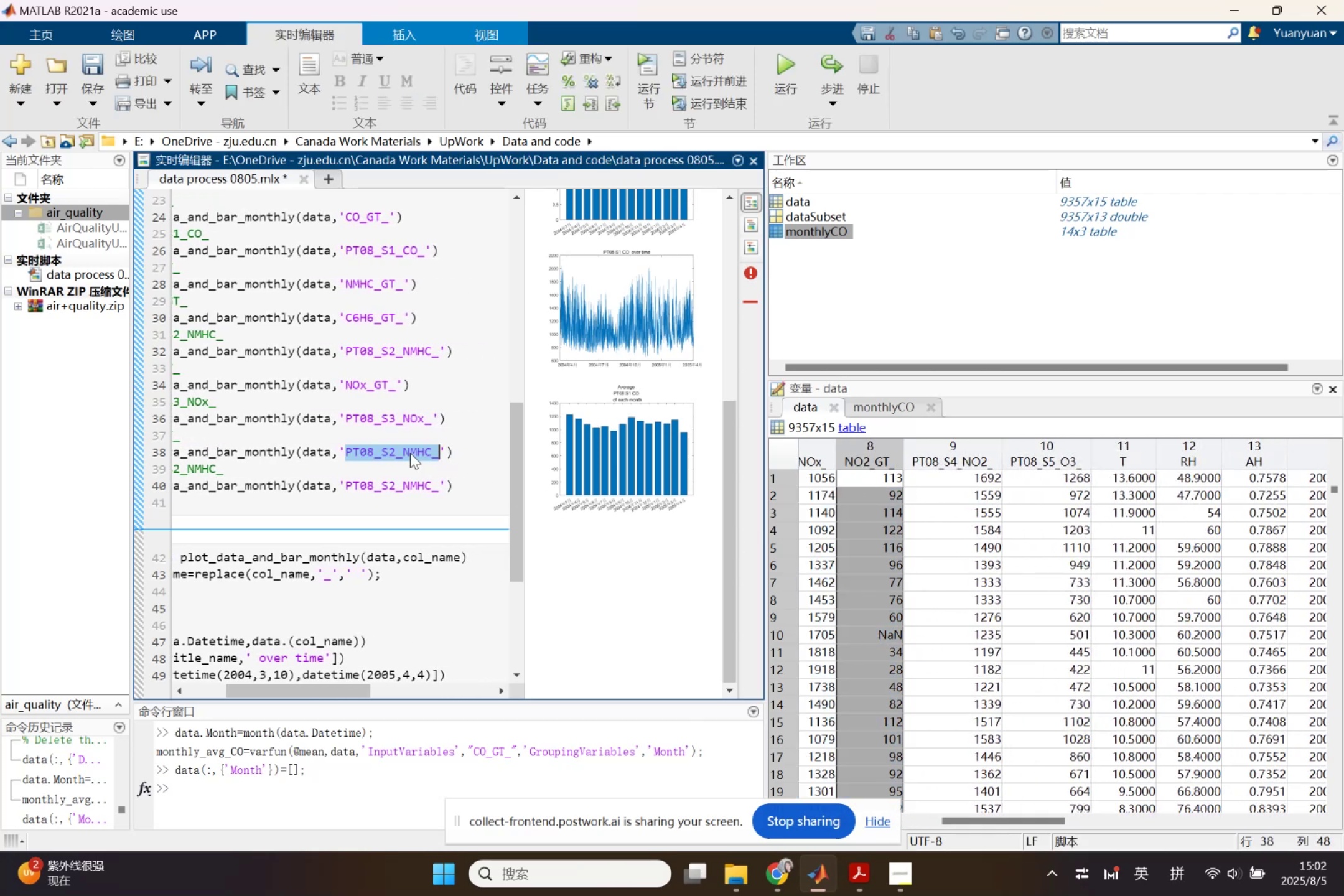 
key(Control+V)
 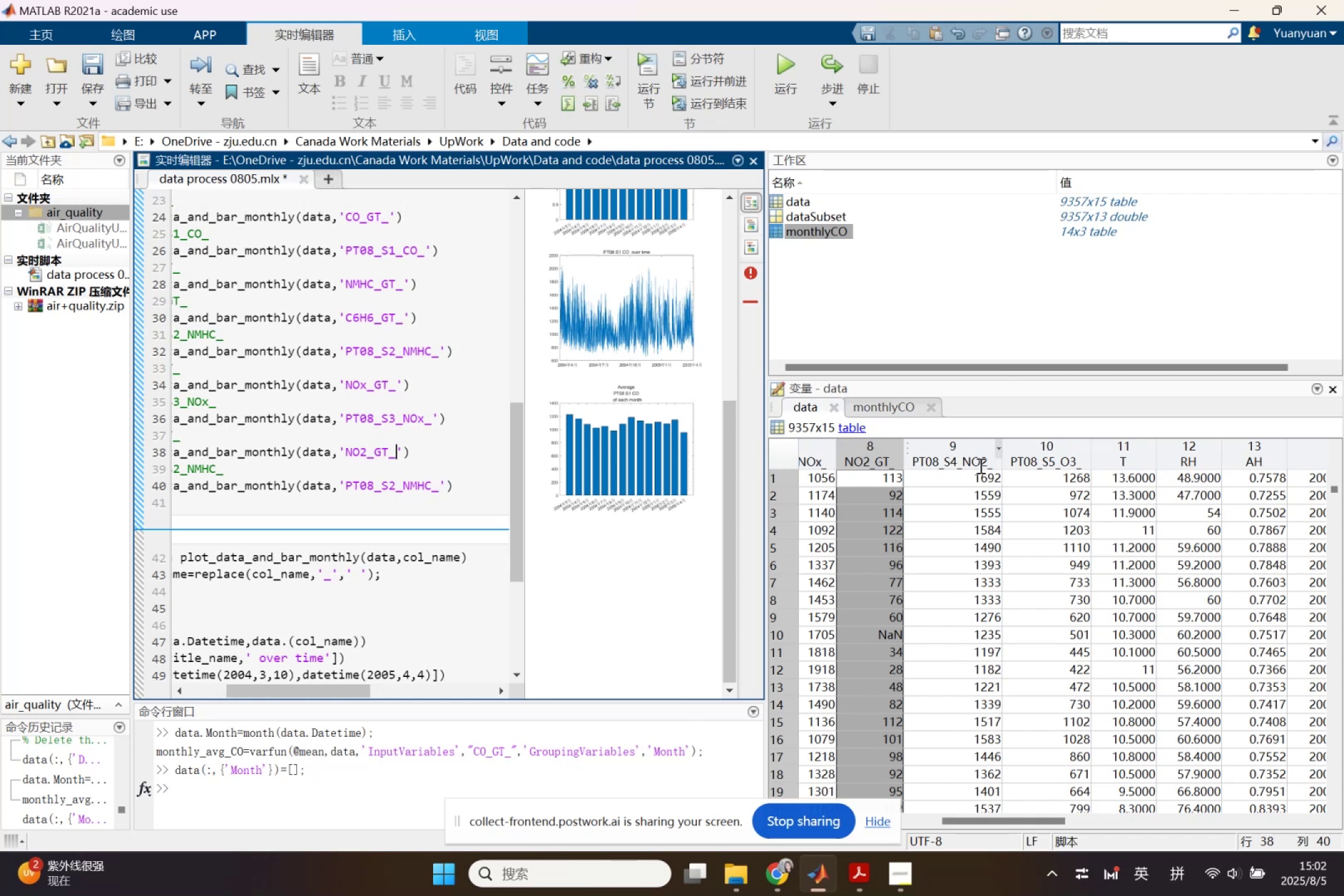 
double_click([963, 462])
 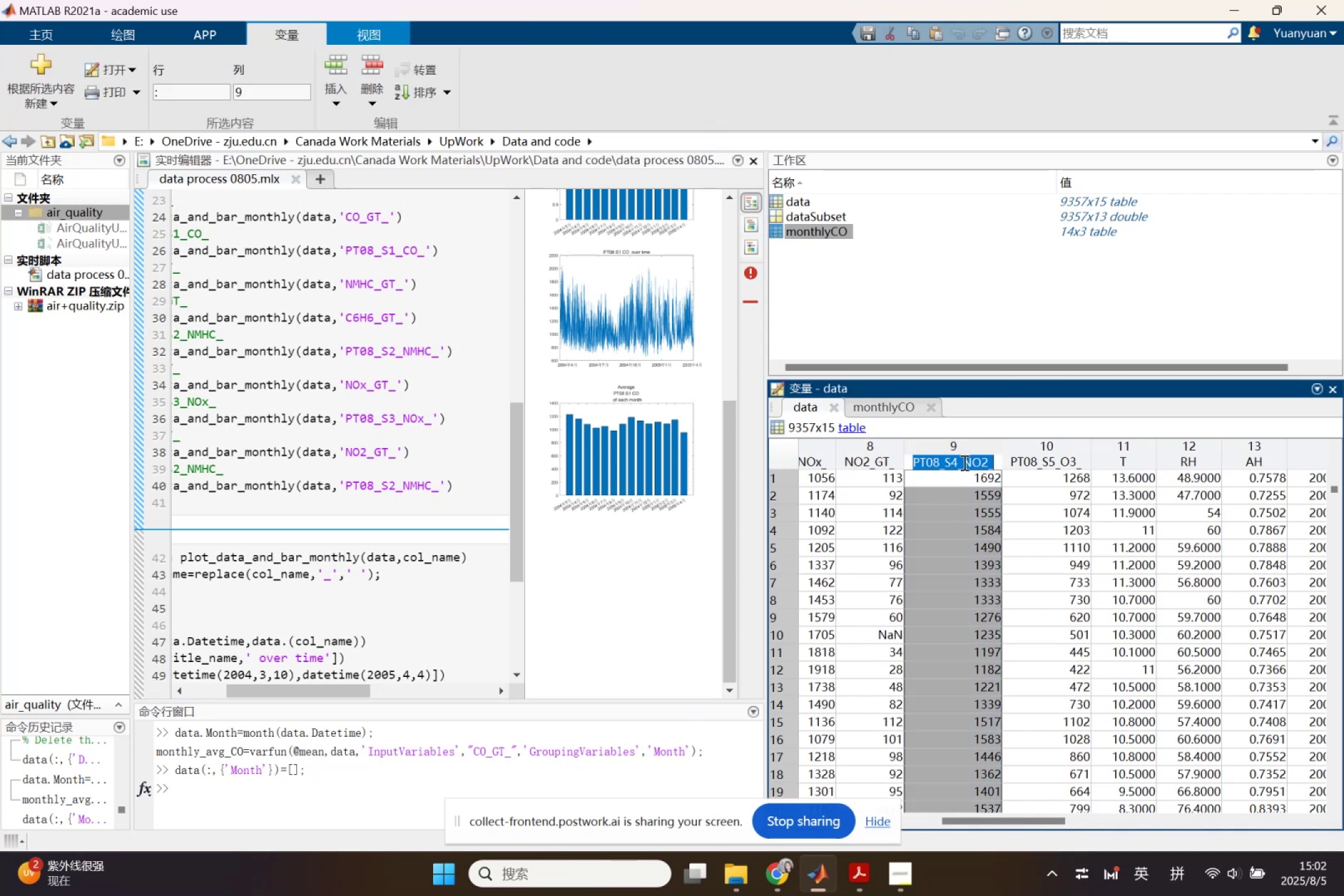 
key(Control+ControlLeft)
 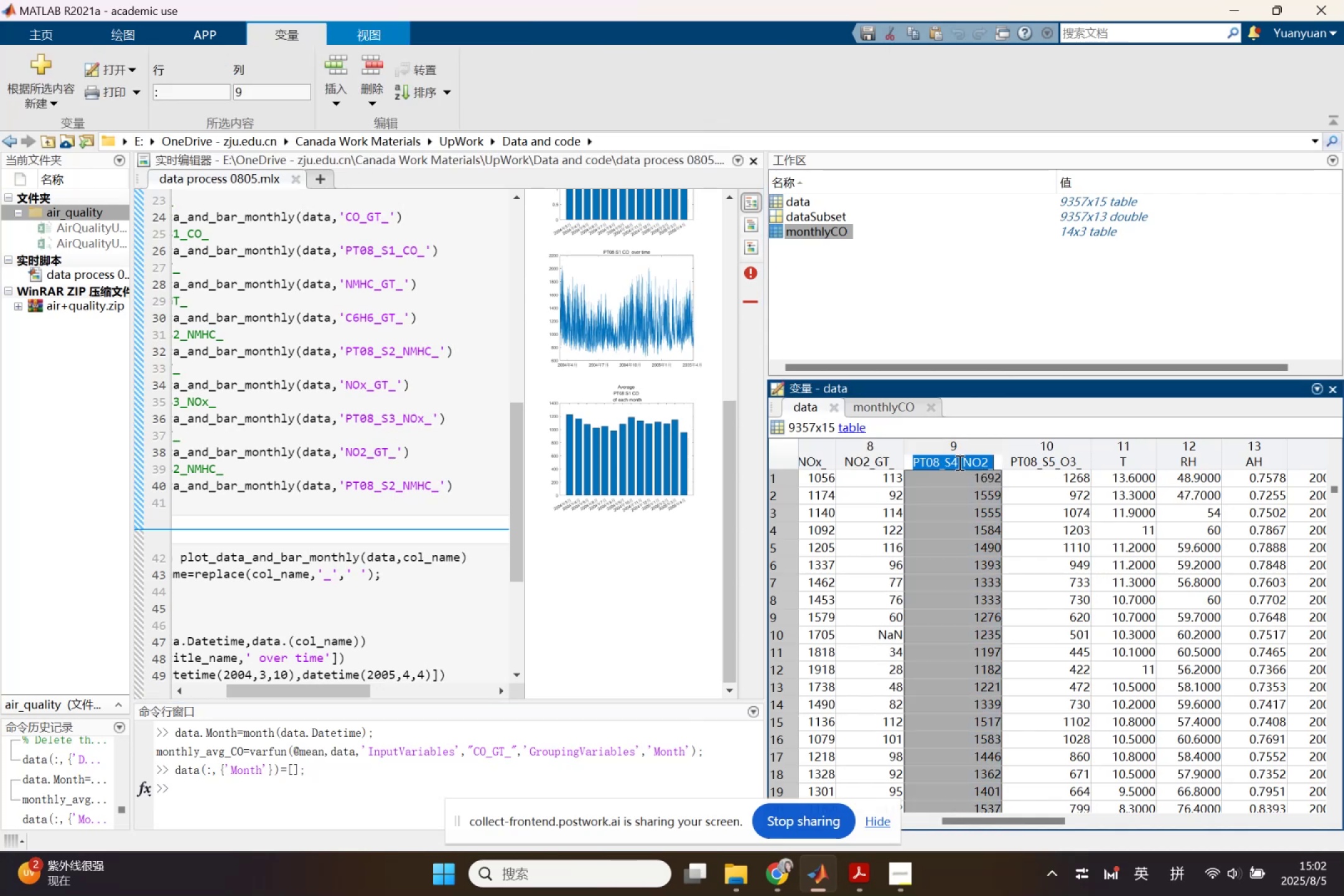 
key(Control+C)
 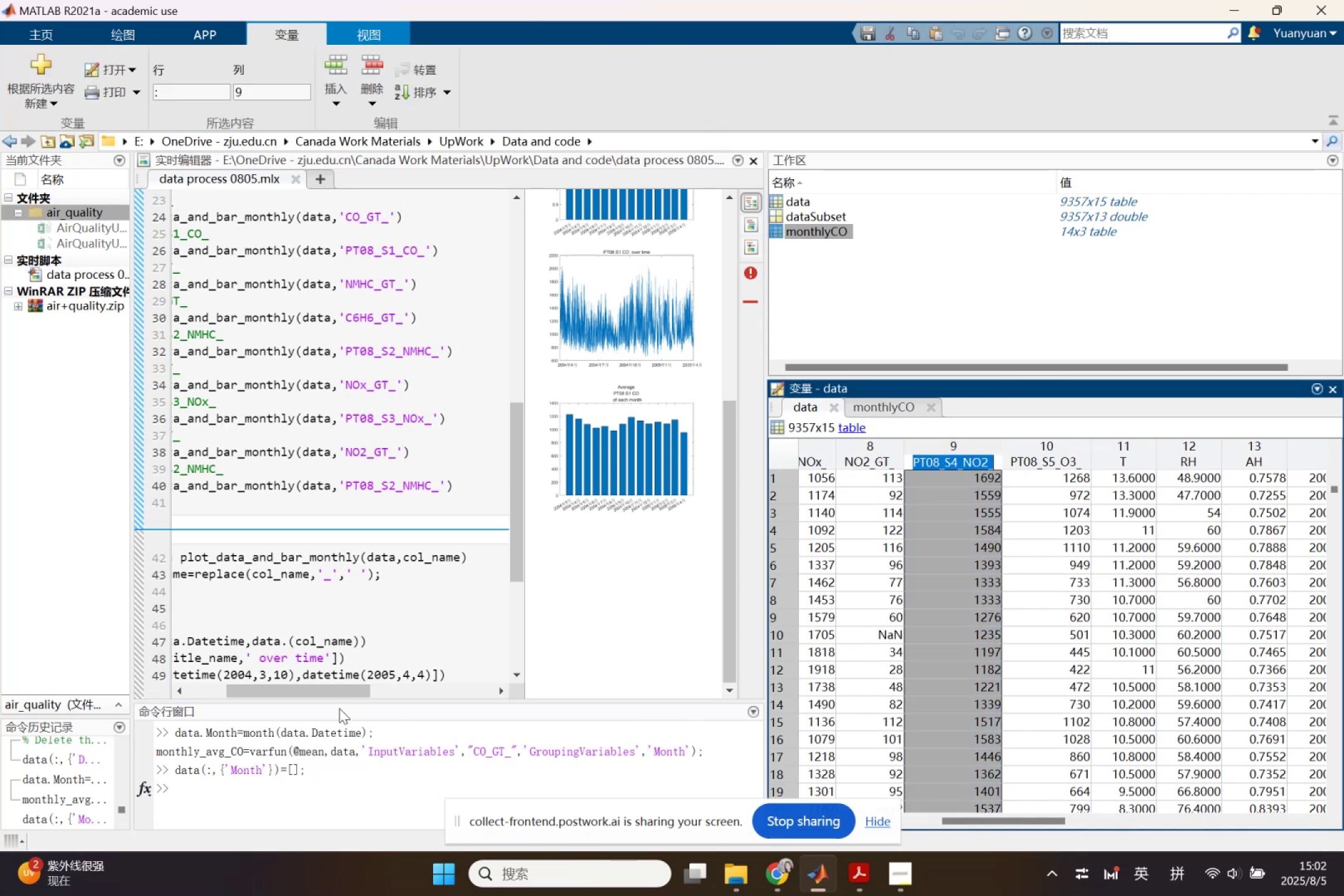 
left_click_drag(start_coordinate=[342, 694], to_coordinate=[290, 688])
 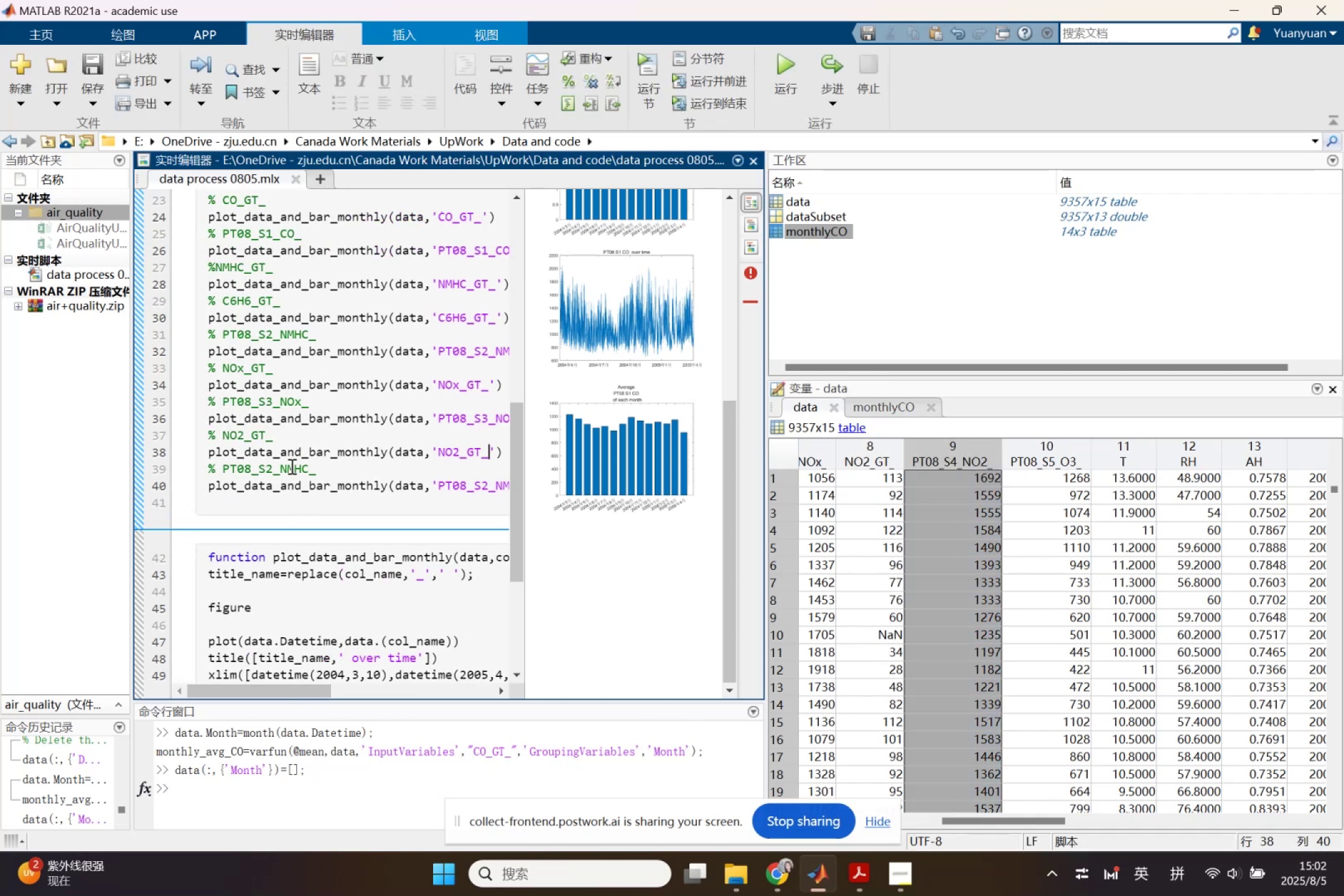 
double_click([291, 464])
 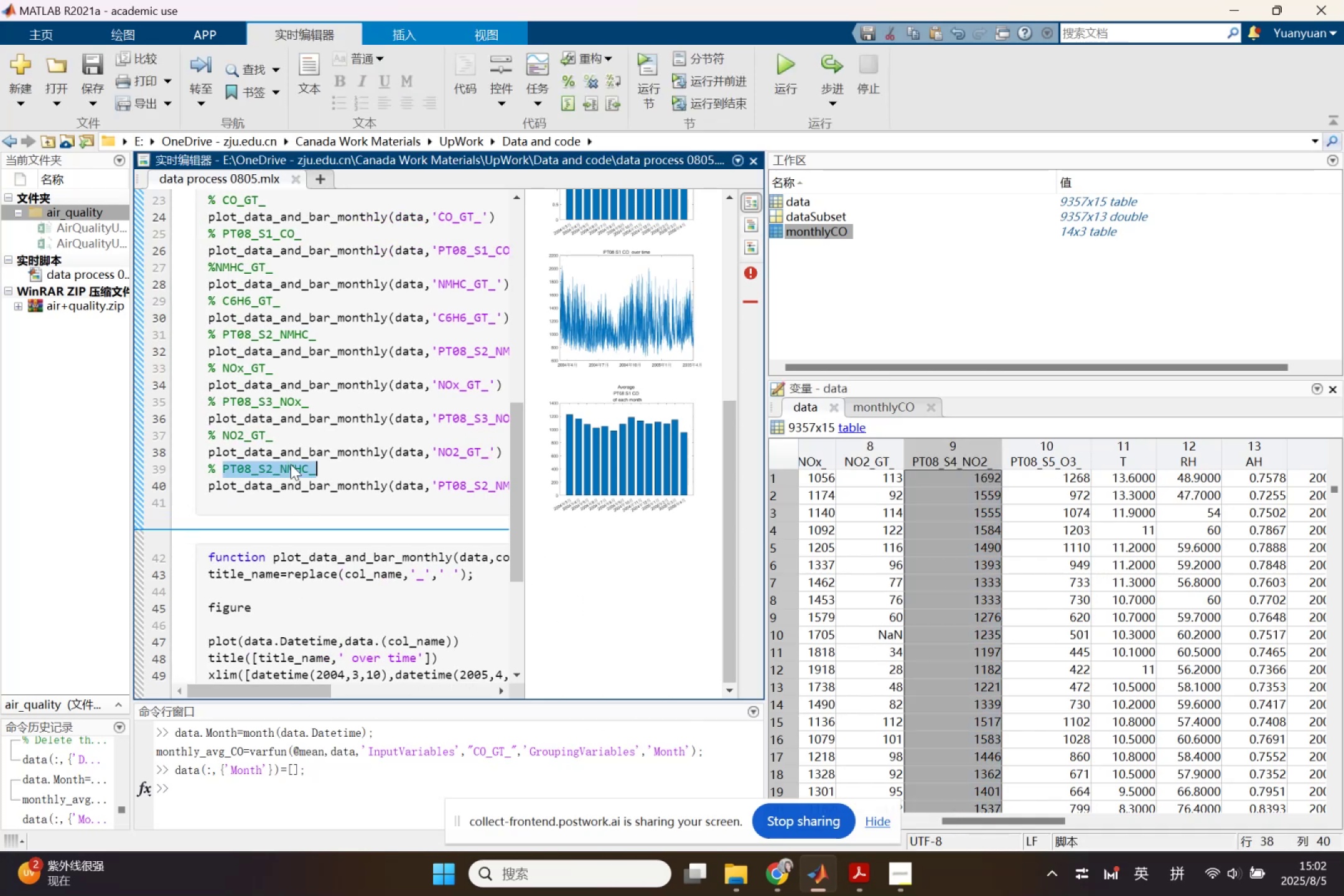 
key(Control+V)
 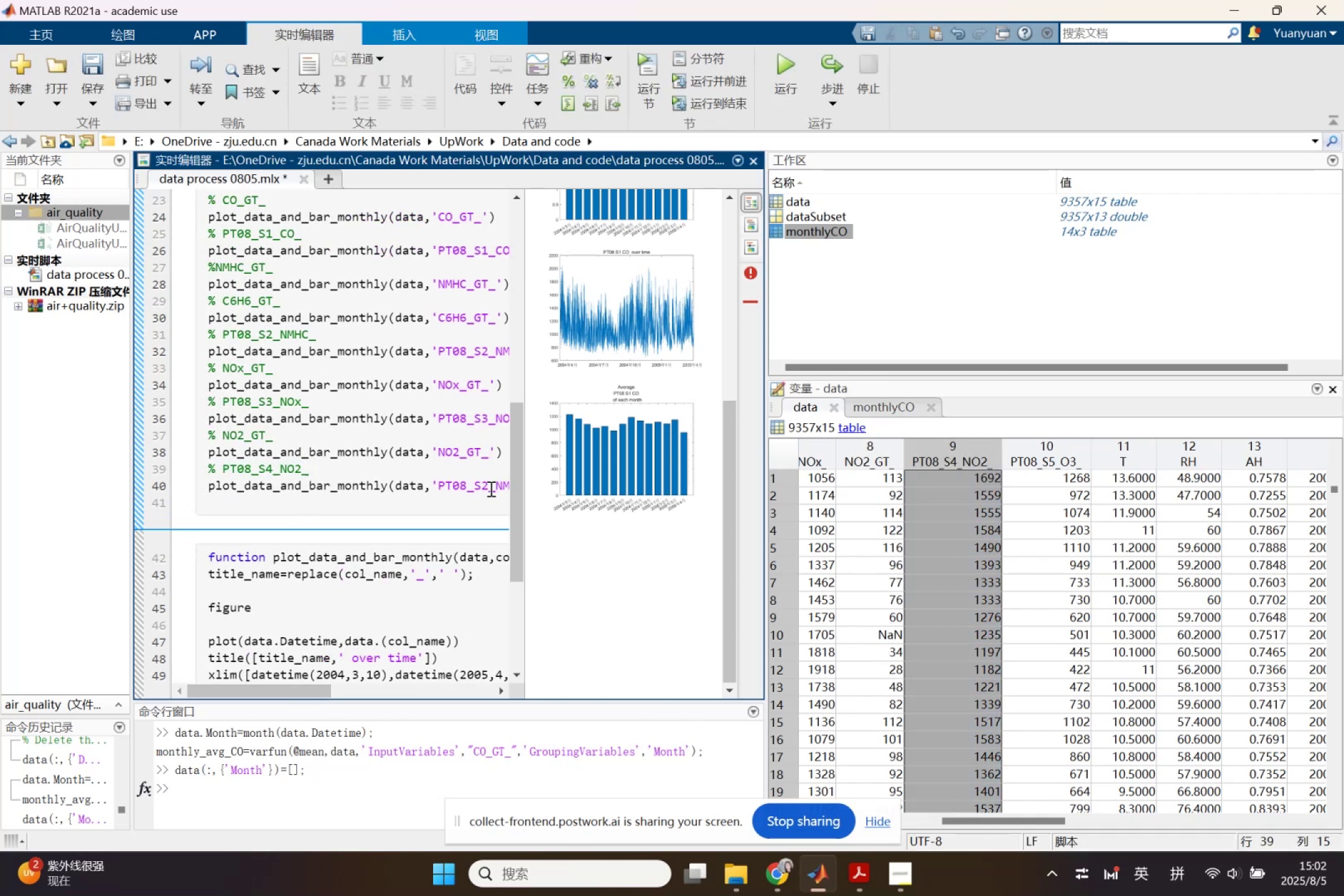 
double_click([490, 488])
 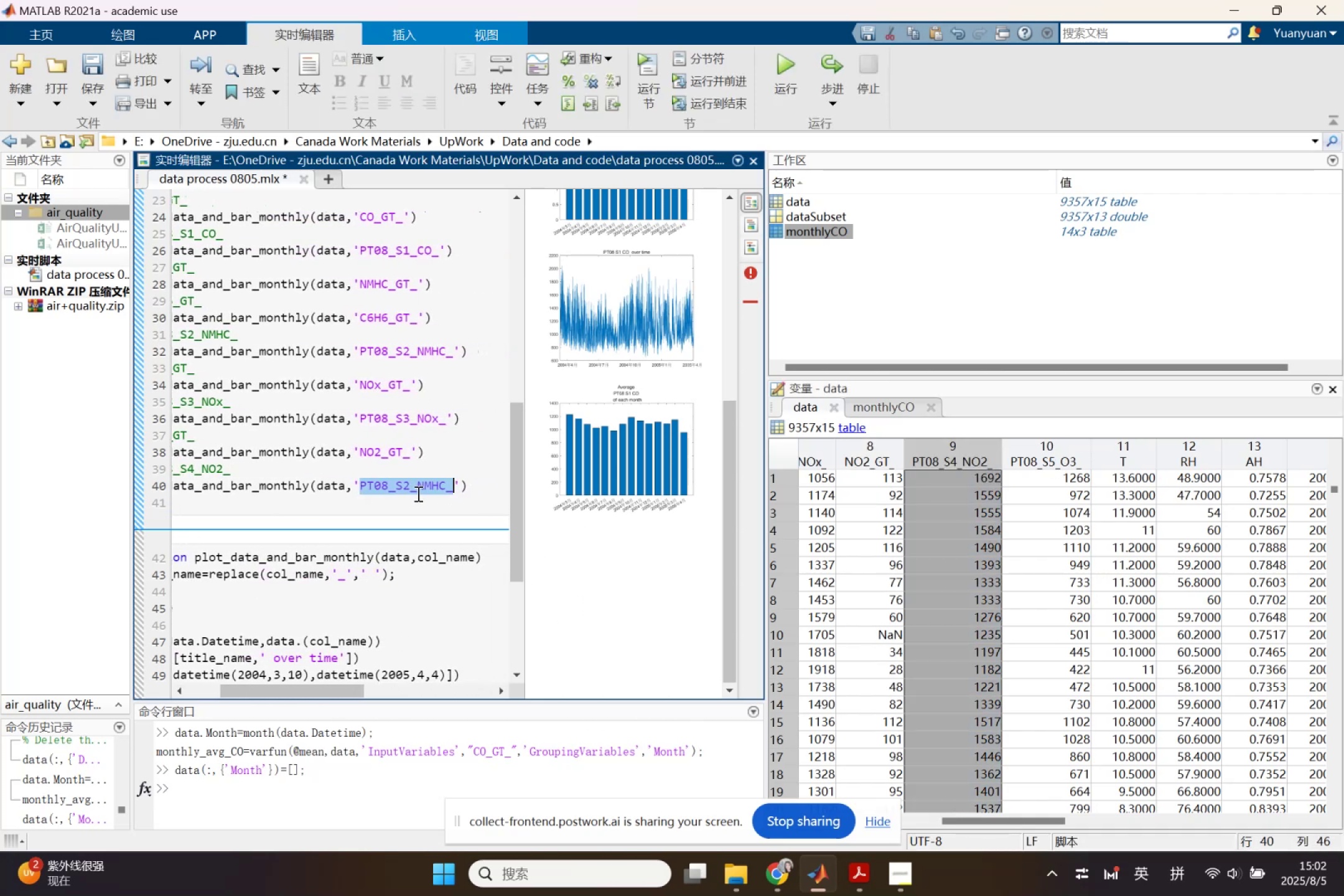 
left_click([417, 493])
 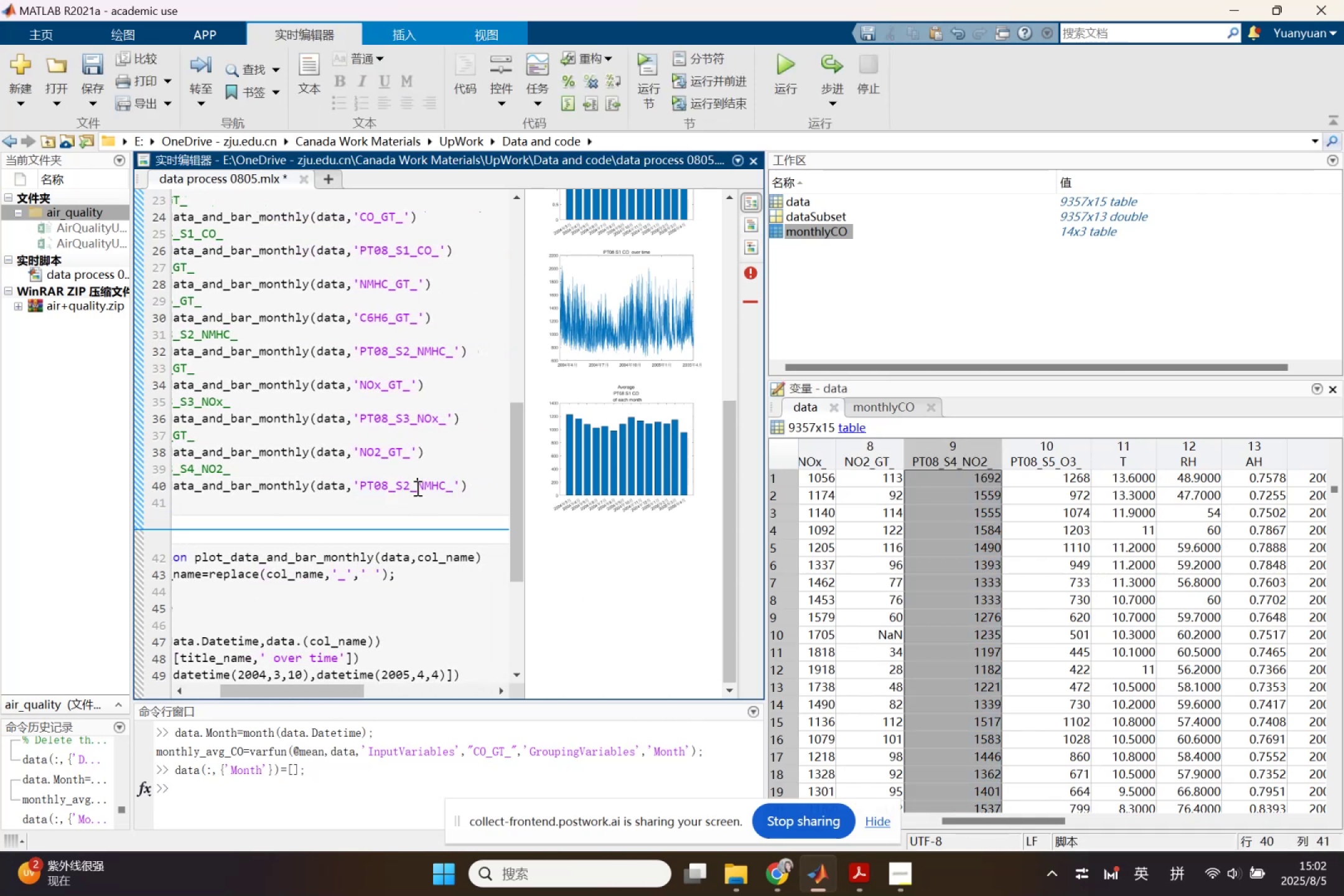 
double_click([416, 488])
 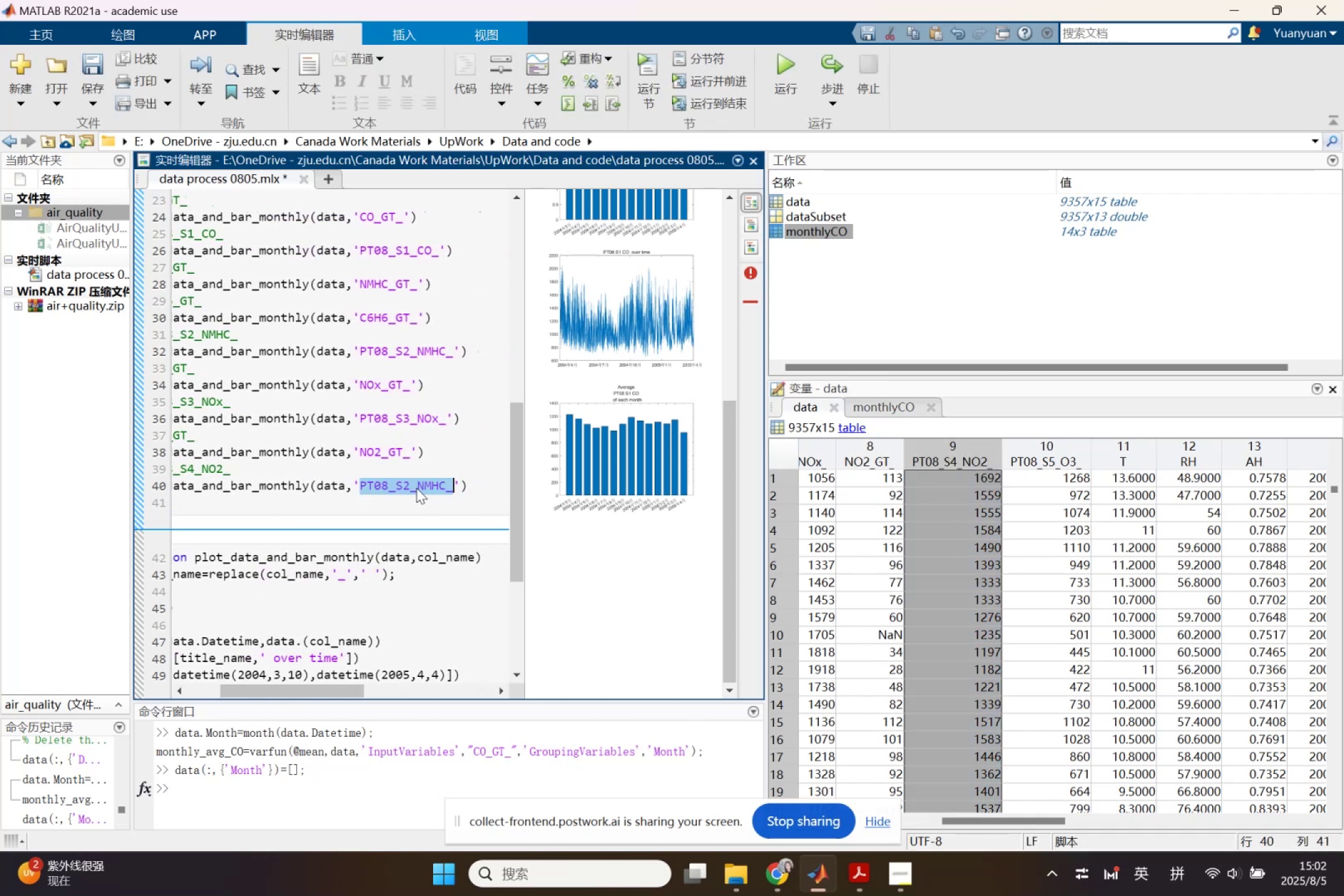 
key(Control+V)
 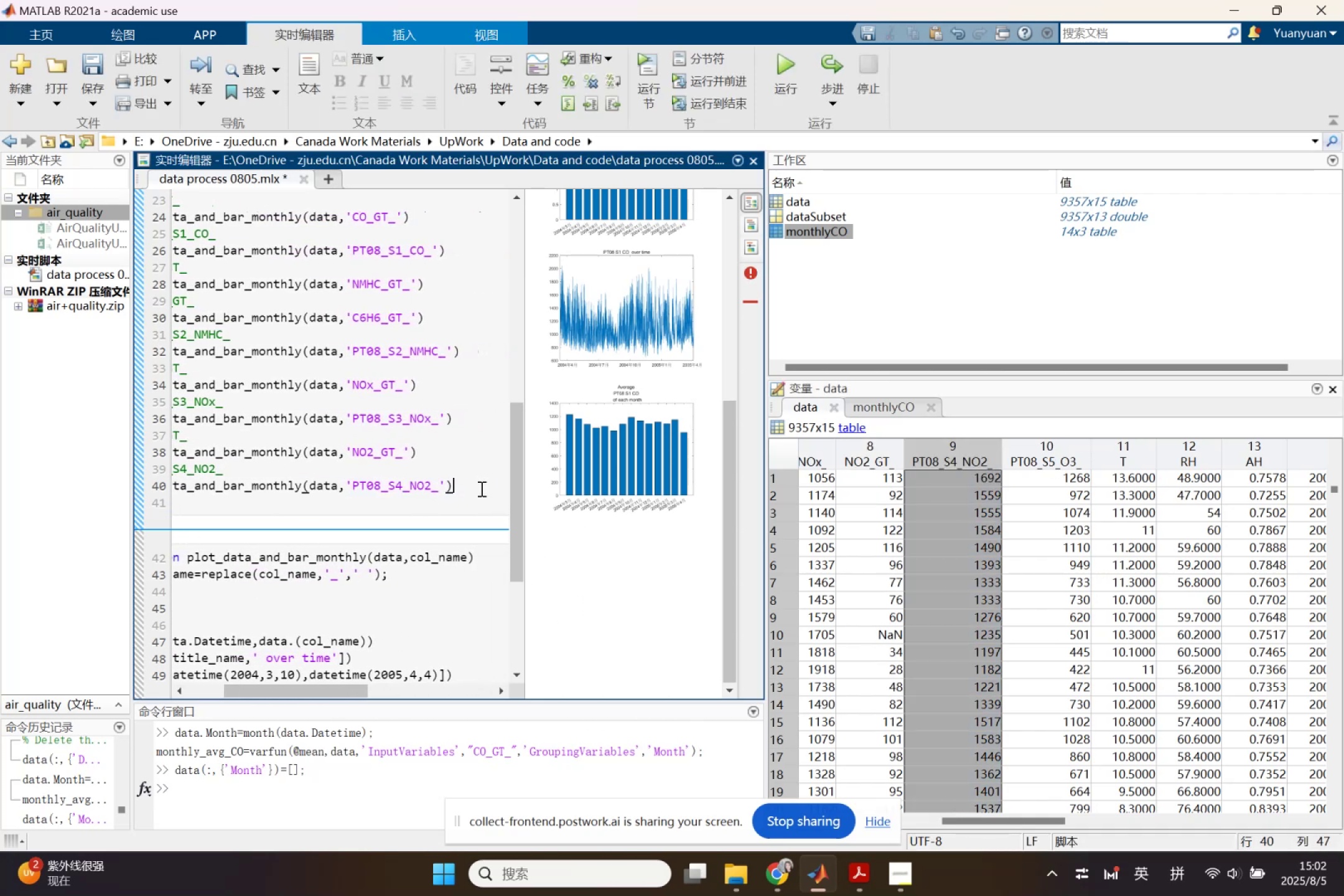 
key(Enter)
 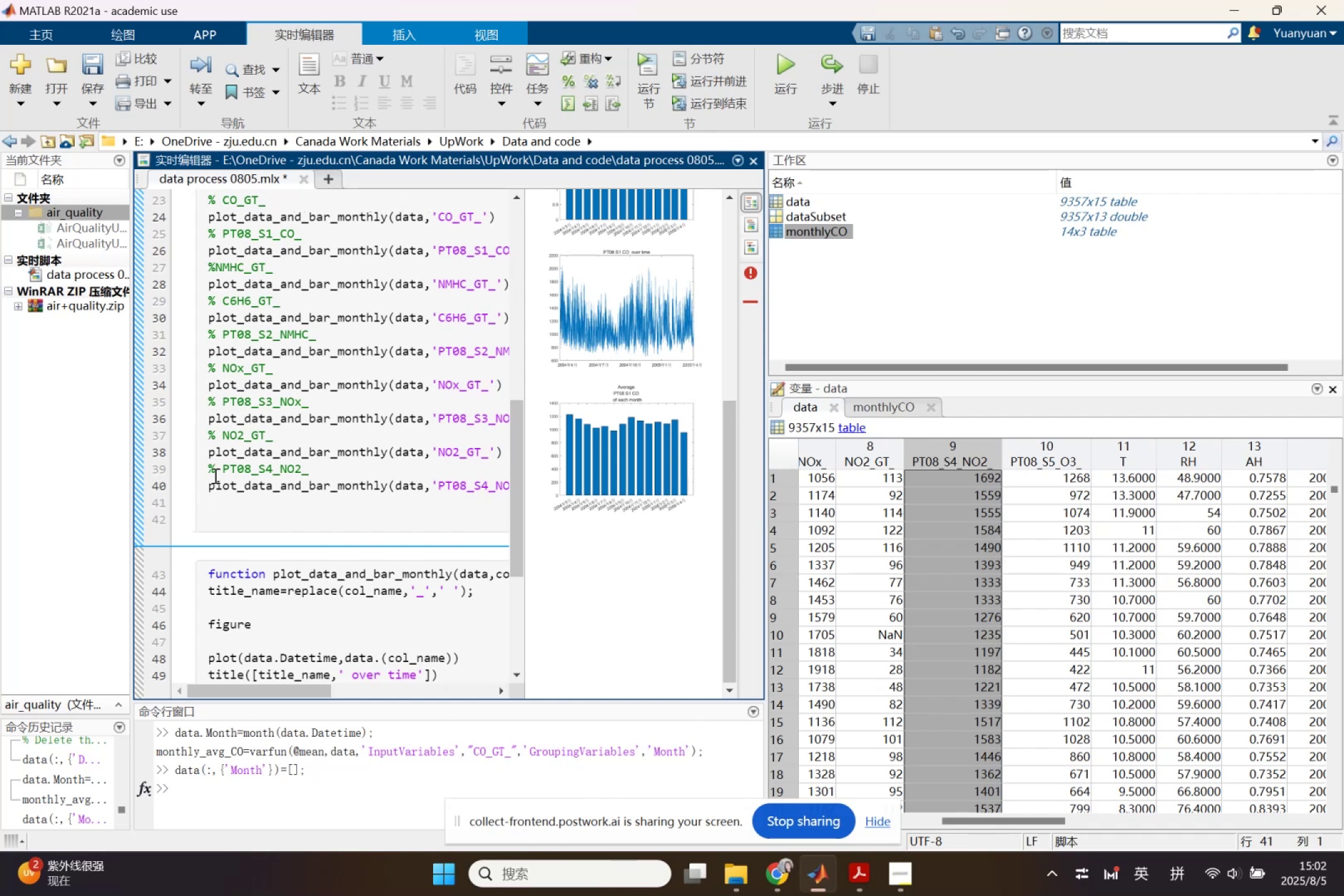 
left_click([136, 460])
 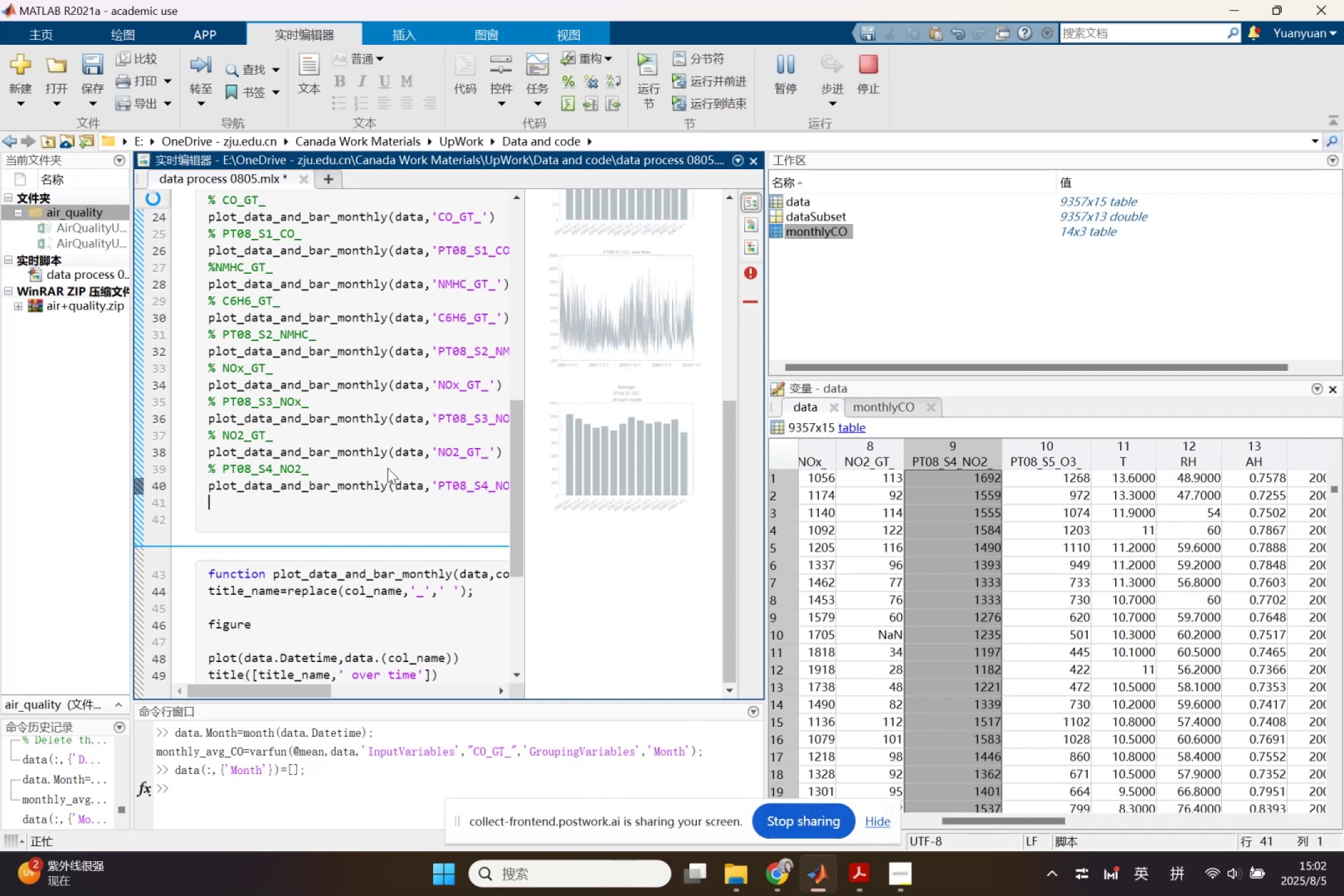 
wait(11.63)
 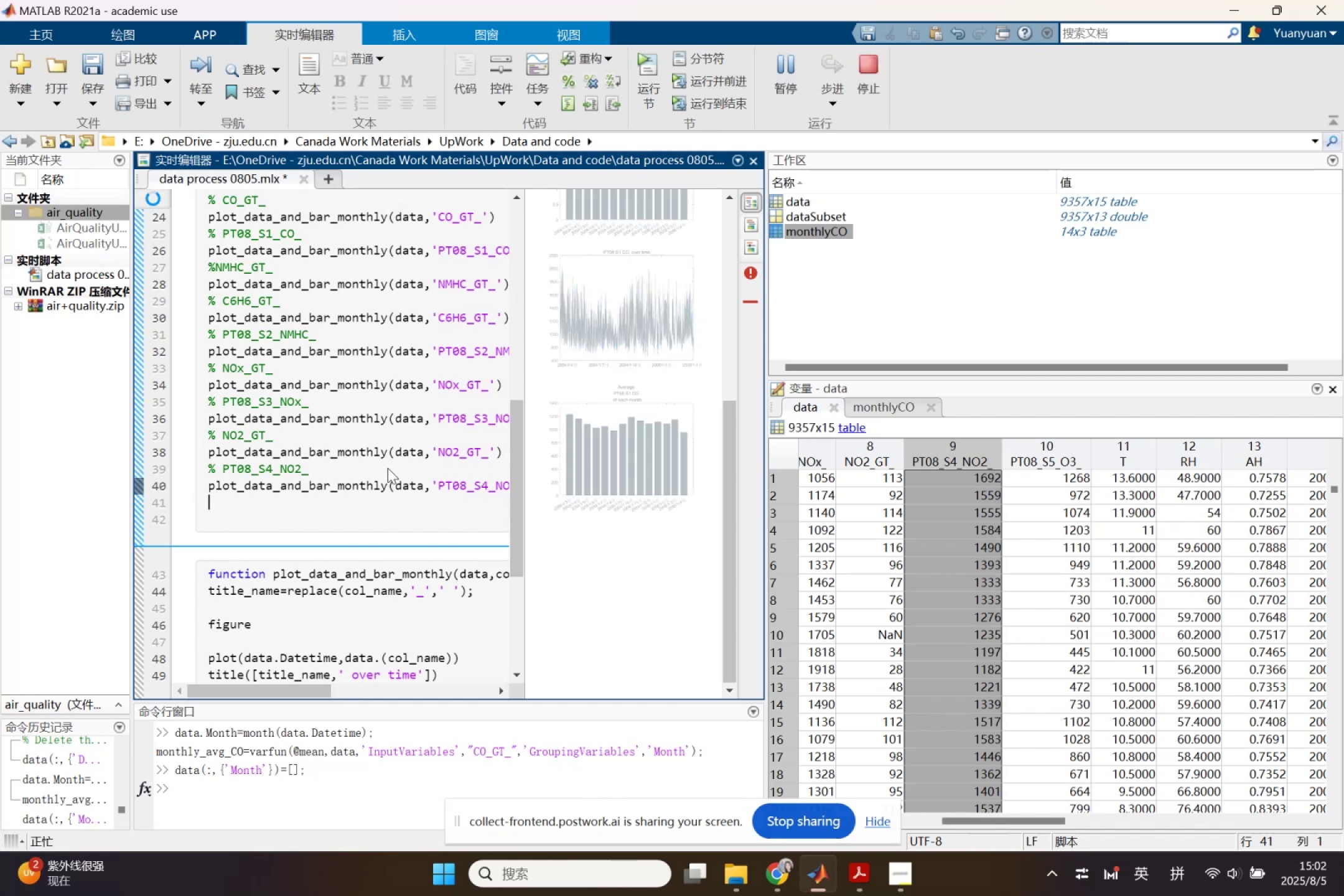 
hold_key(key=ControlLeft, duration=0.38)
 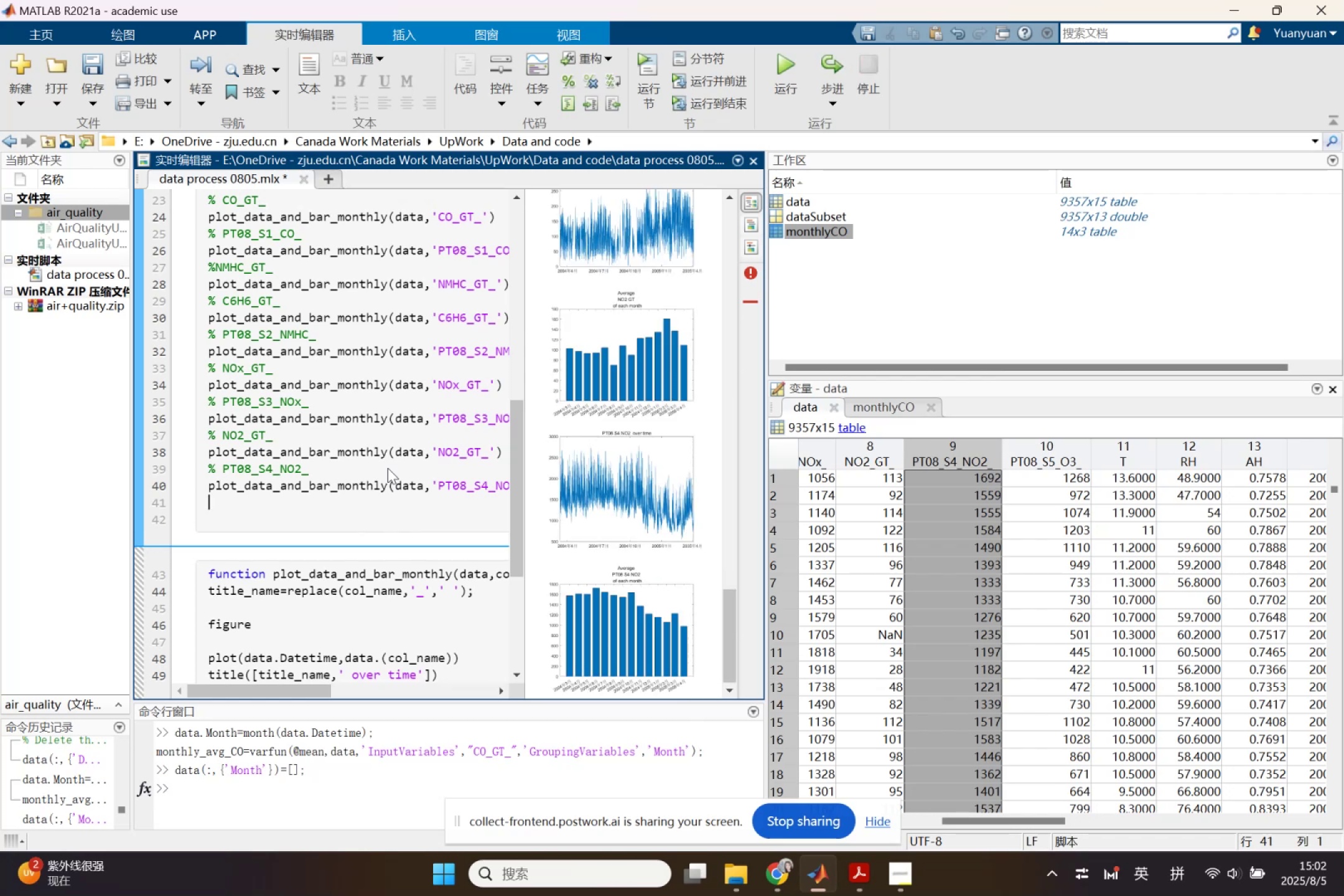 
wait(9.55)
 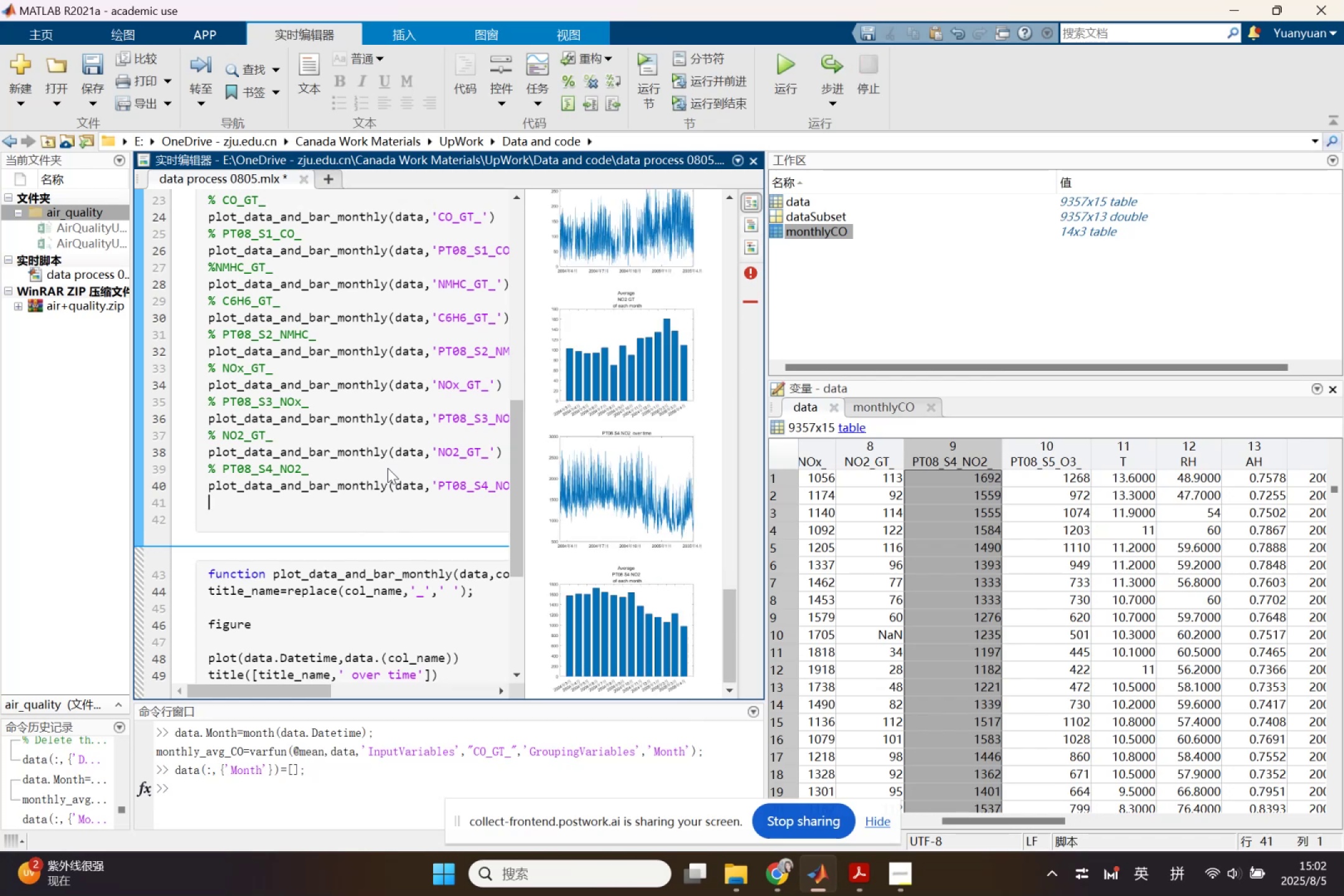 
scroll: coordinate [668, 465], scroll_direction: up, amount: 7.0
 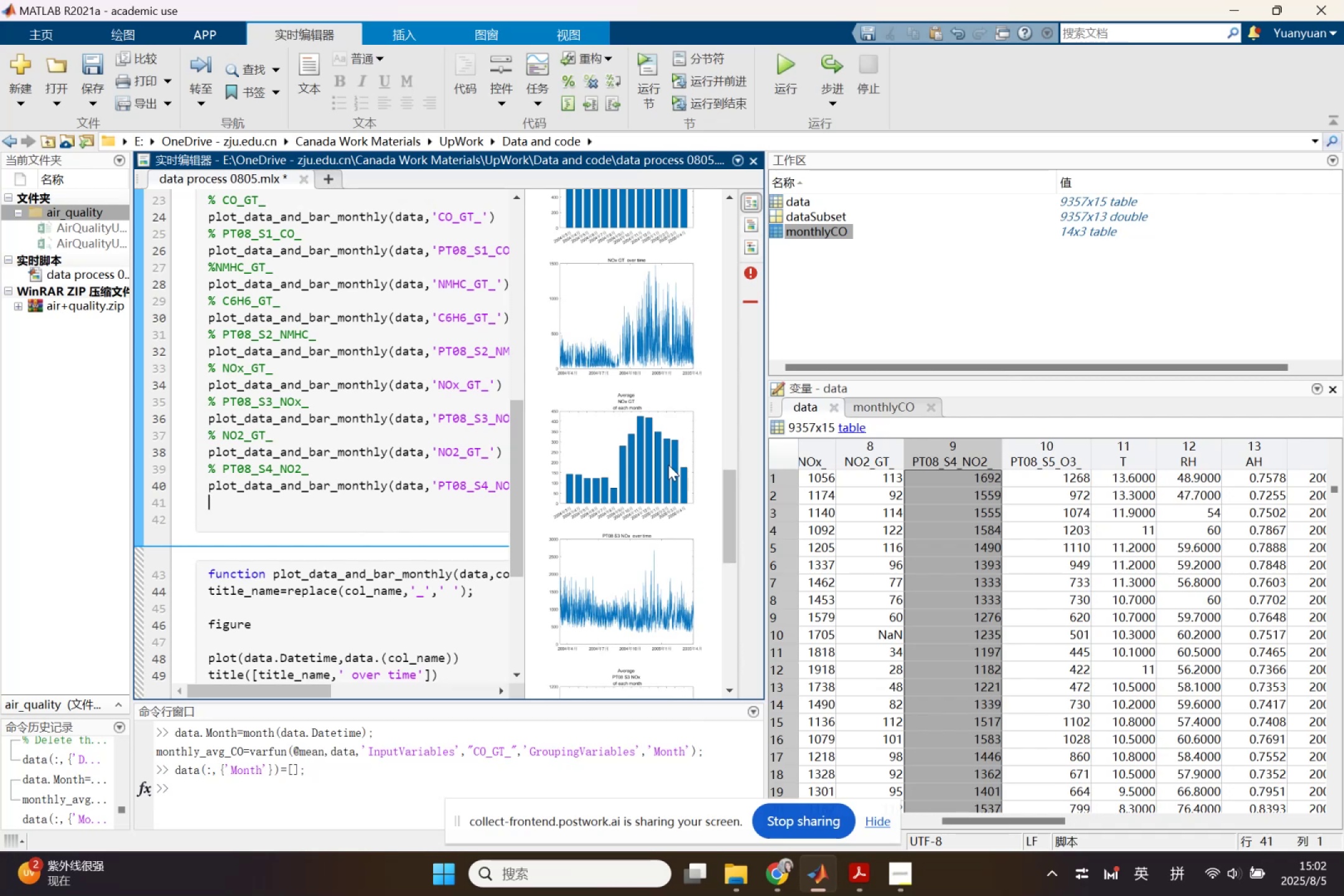 
wait(5.08)
 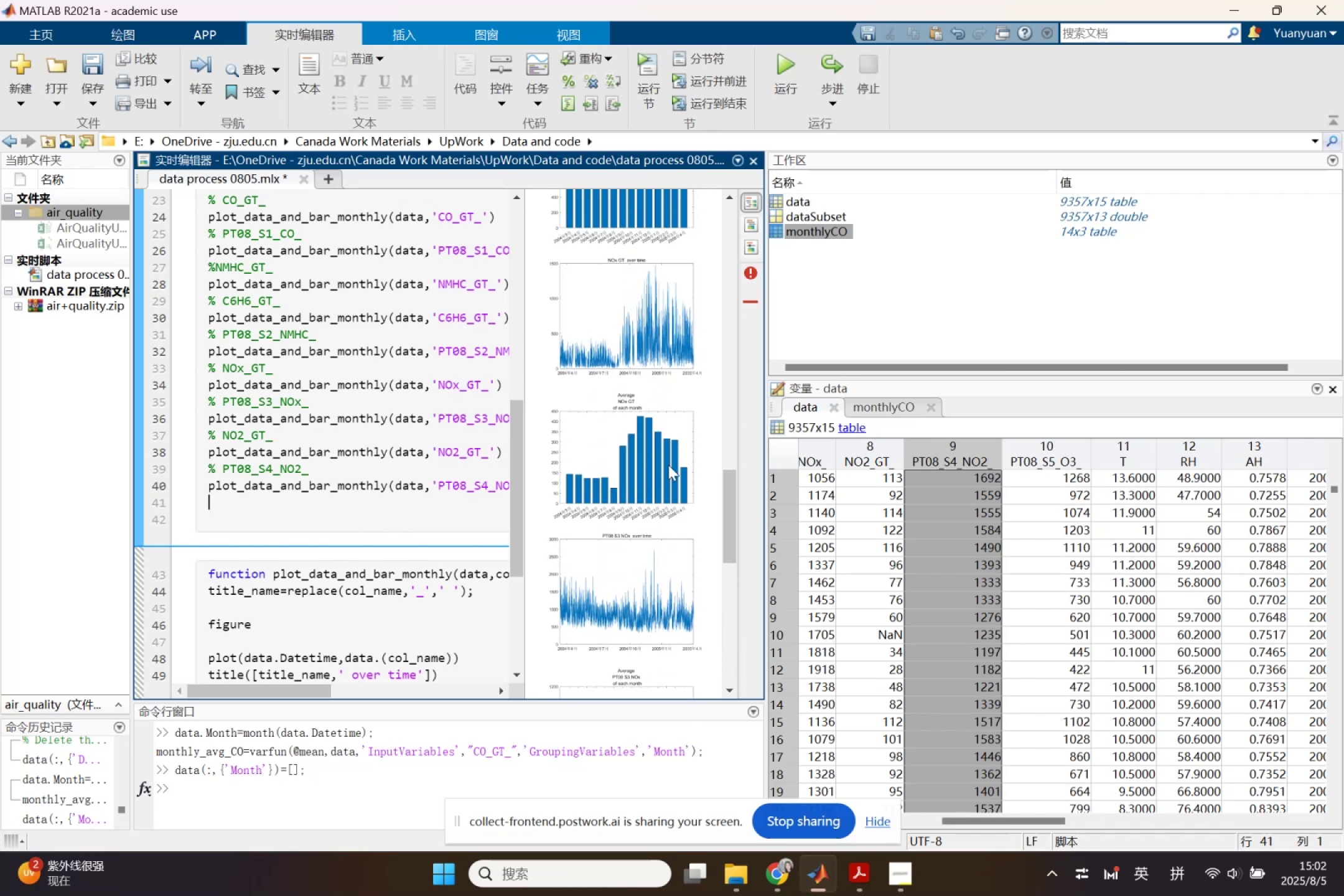 
scroll: coordinate [686, 515], scroll_direction: up, amount: 9.0
 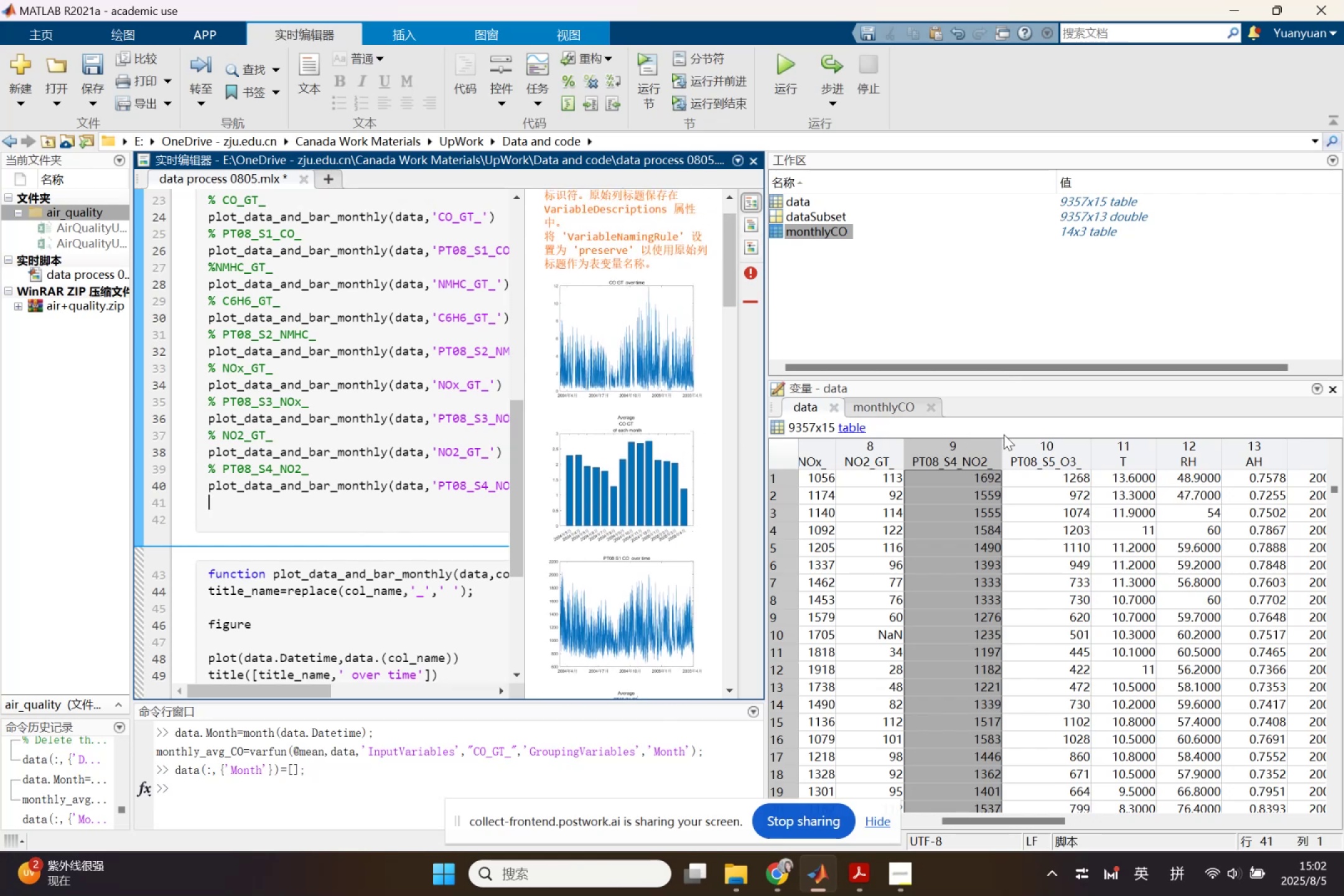 
double_click([1031, 457])
 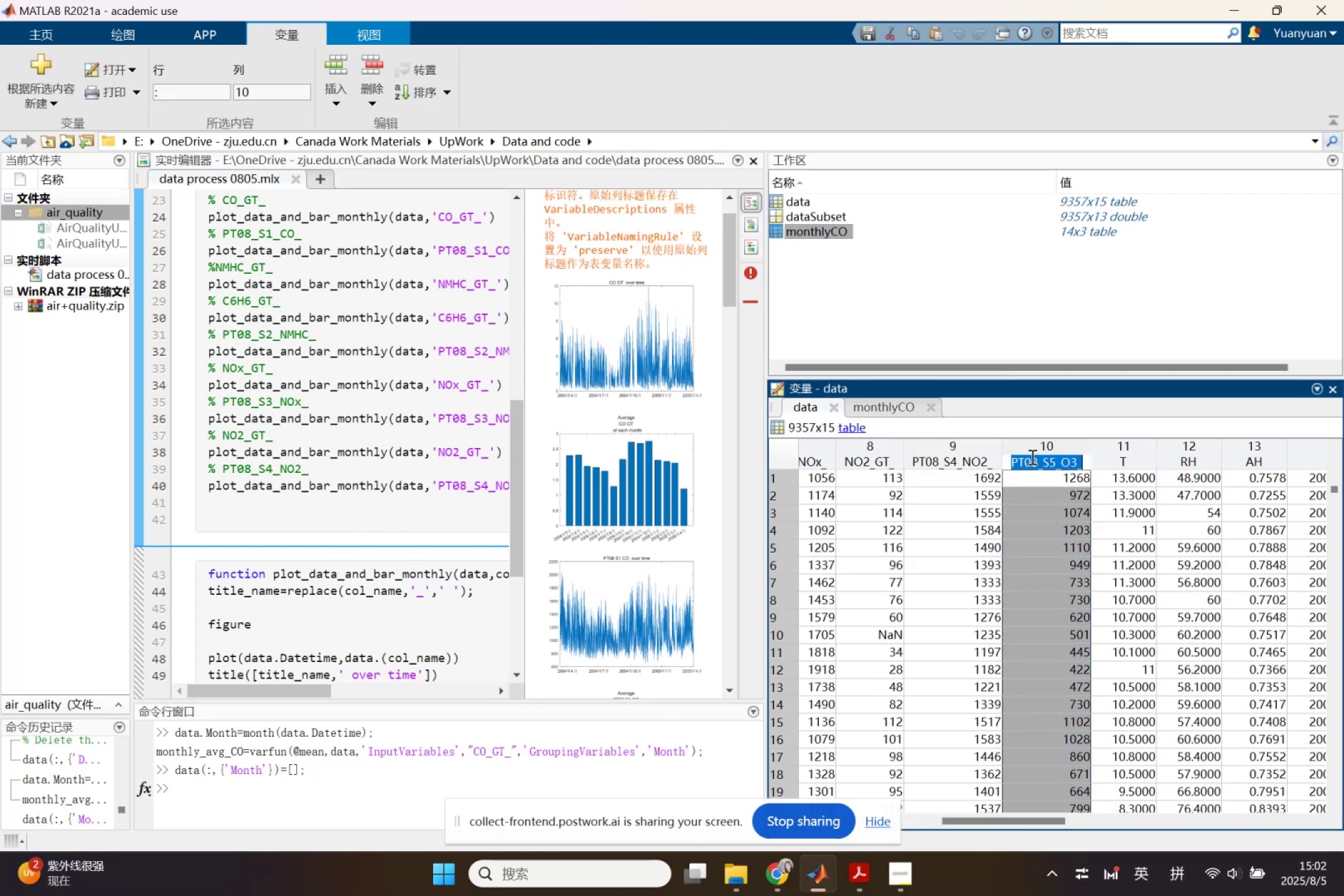 
key(Control+ControlLeft)
 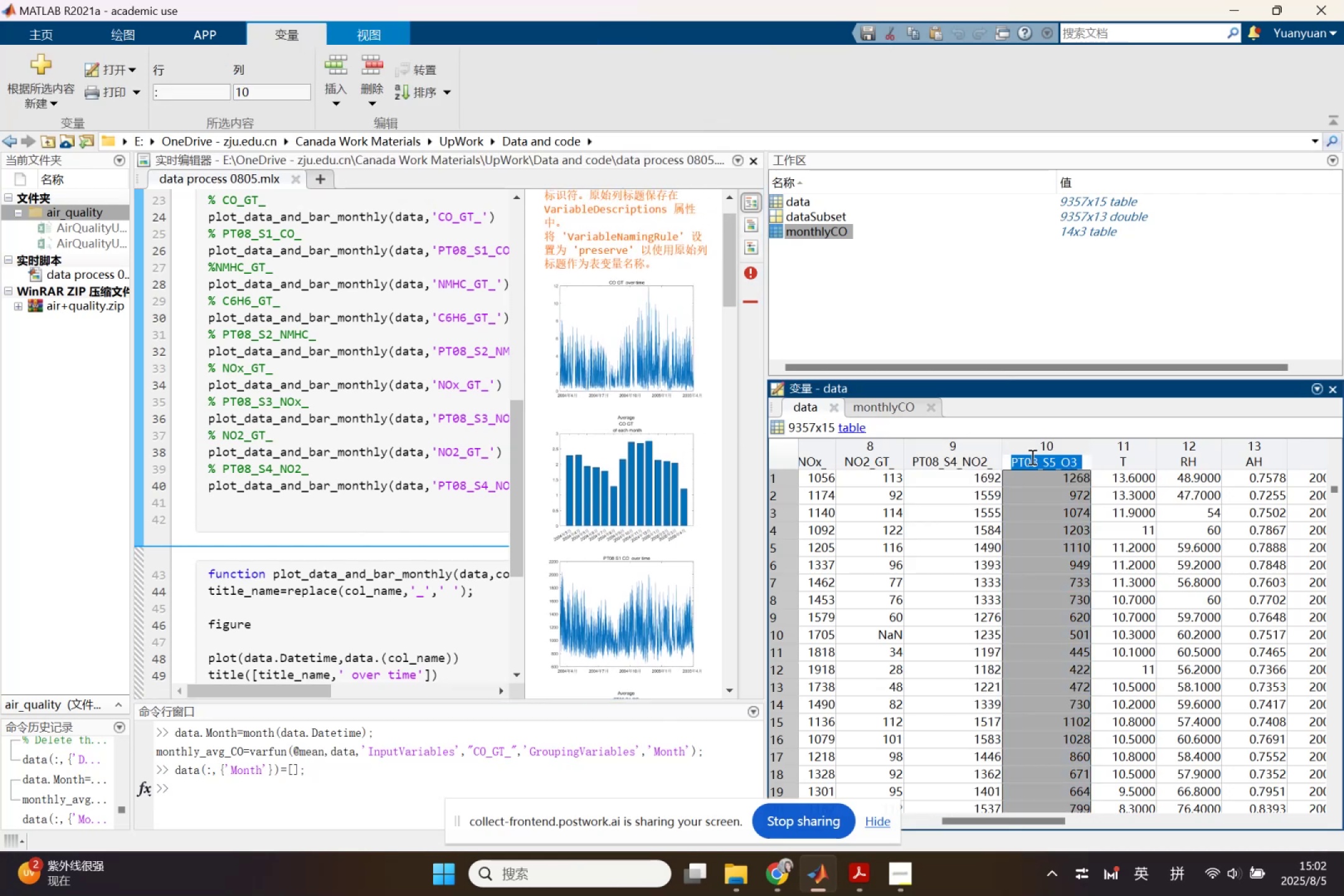 
key(Control+C)
 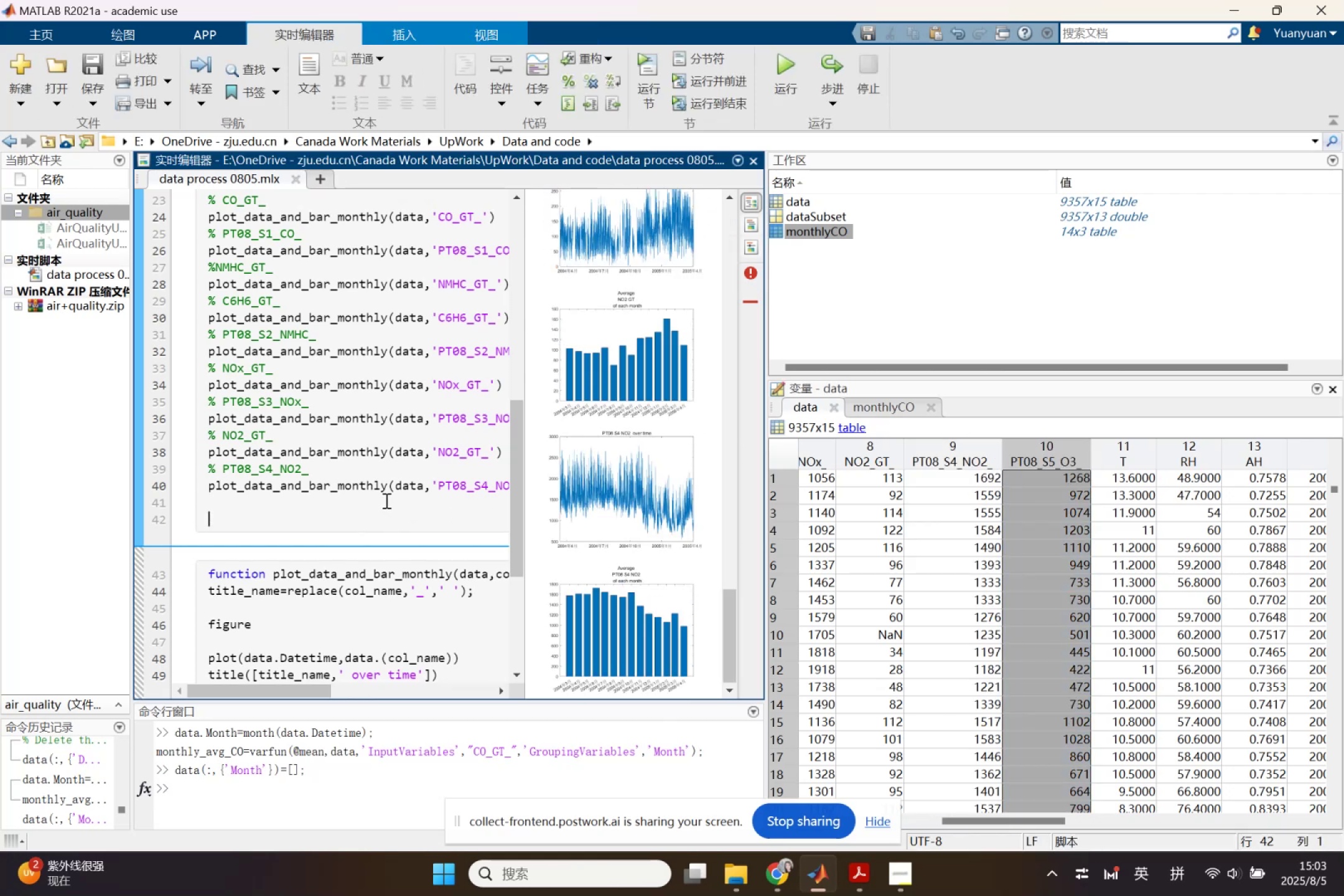 
key(Shift+5)
 